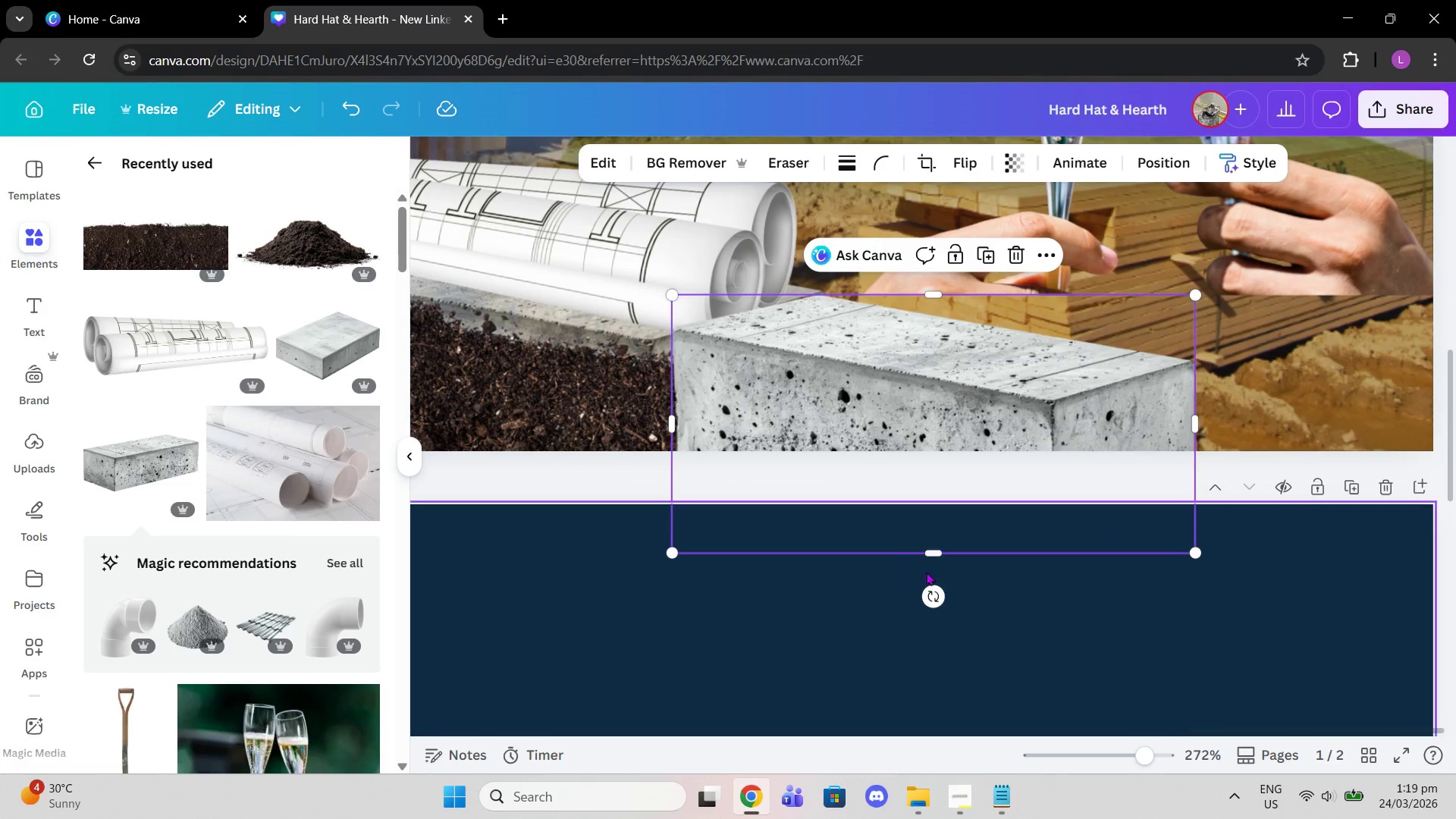 
mouse_move([954, 570])
 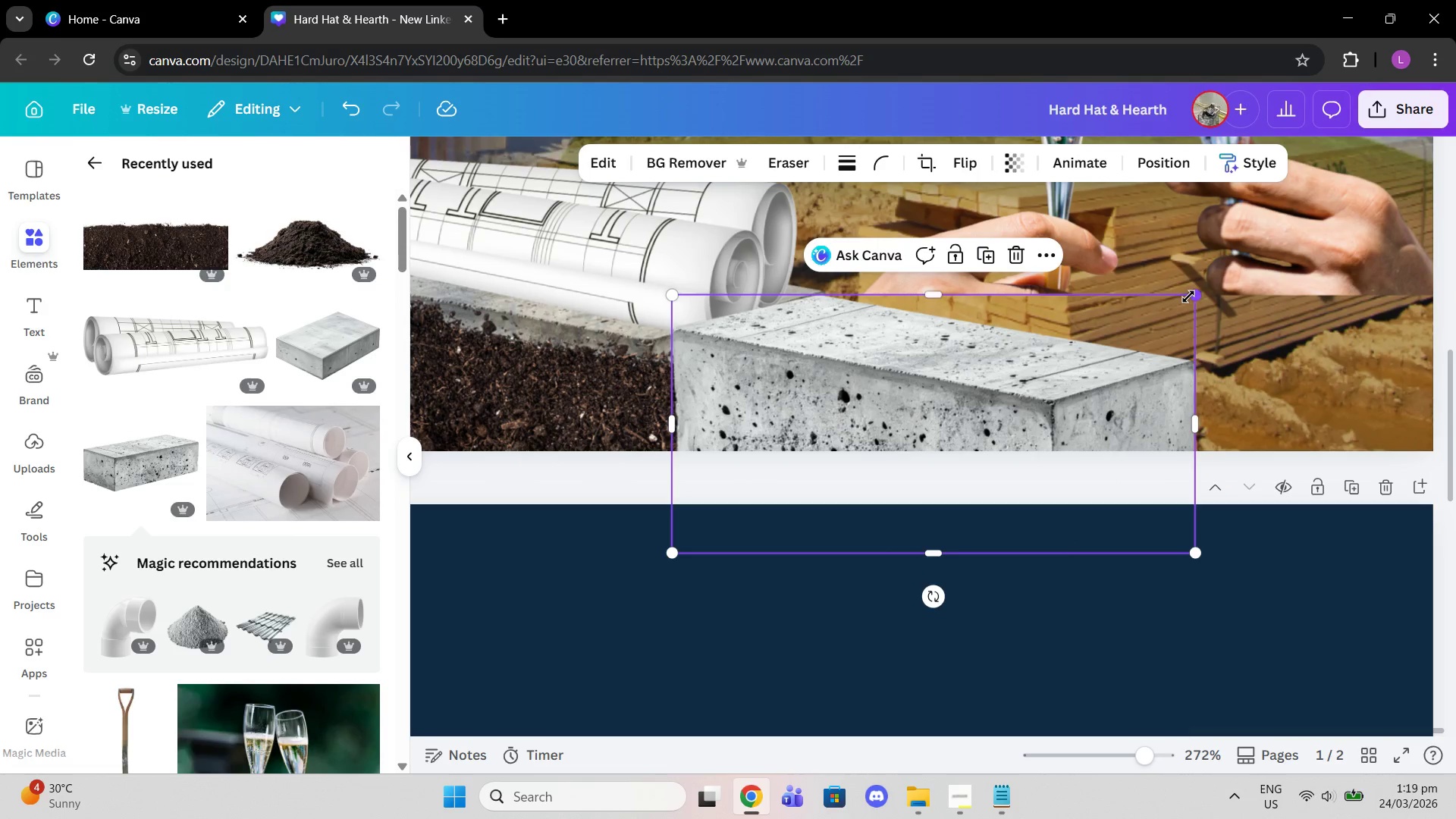 
left_click_drag(start_coordinate=[1193, 293], to_coordinate=[1235, 294])
 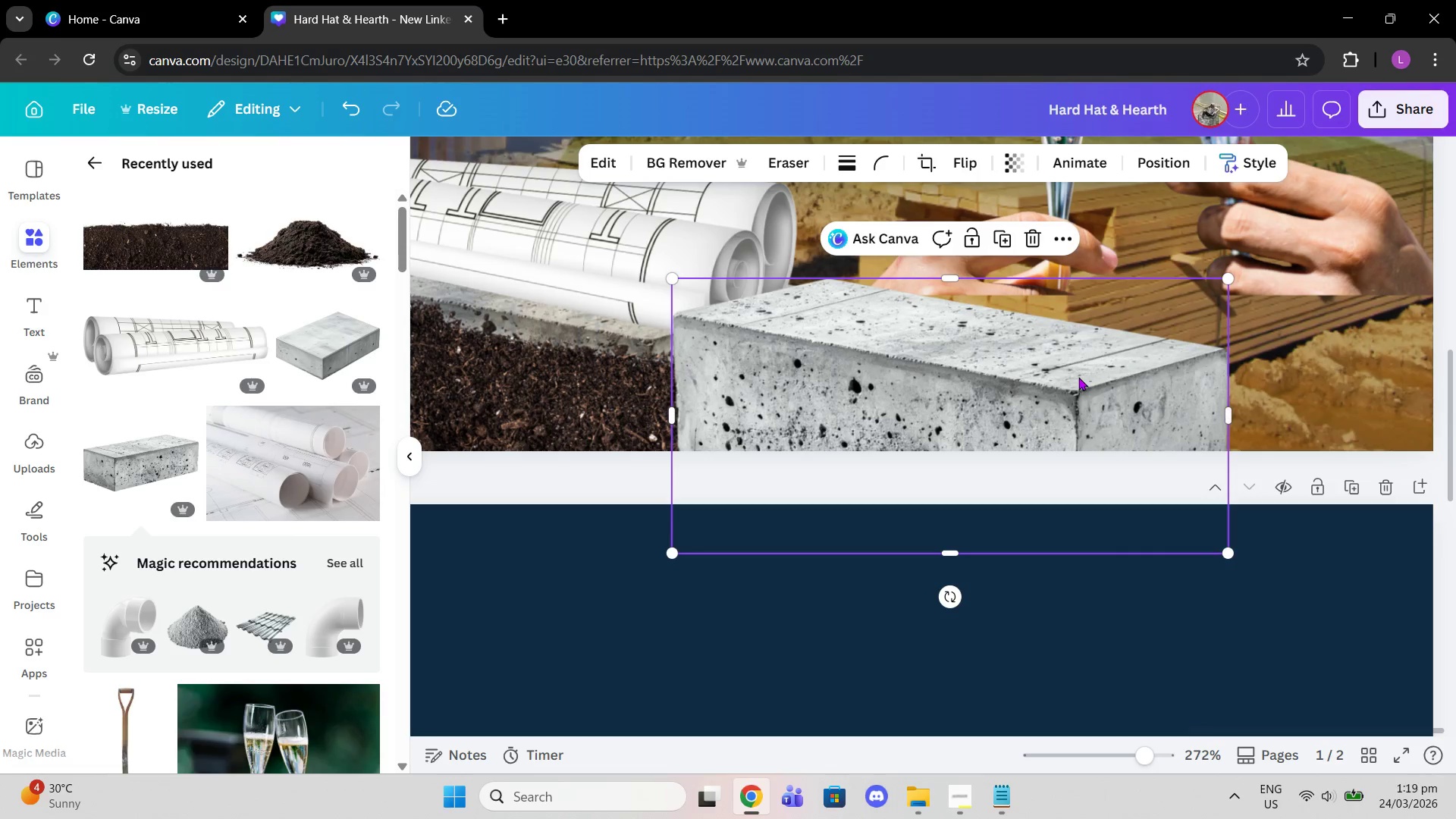 
left_click_drag(start_coordinate=[1078, 377], to_coordinate=[1061, 403])
 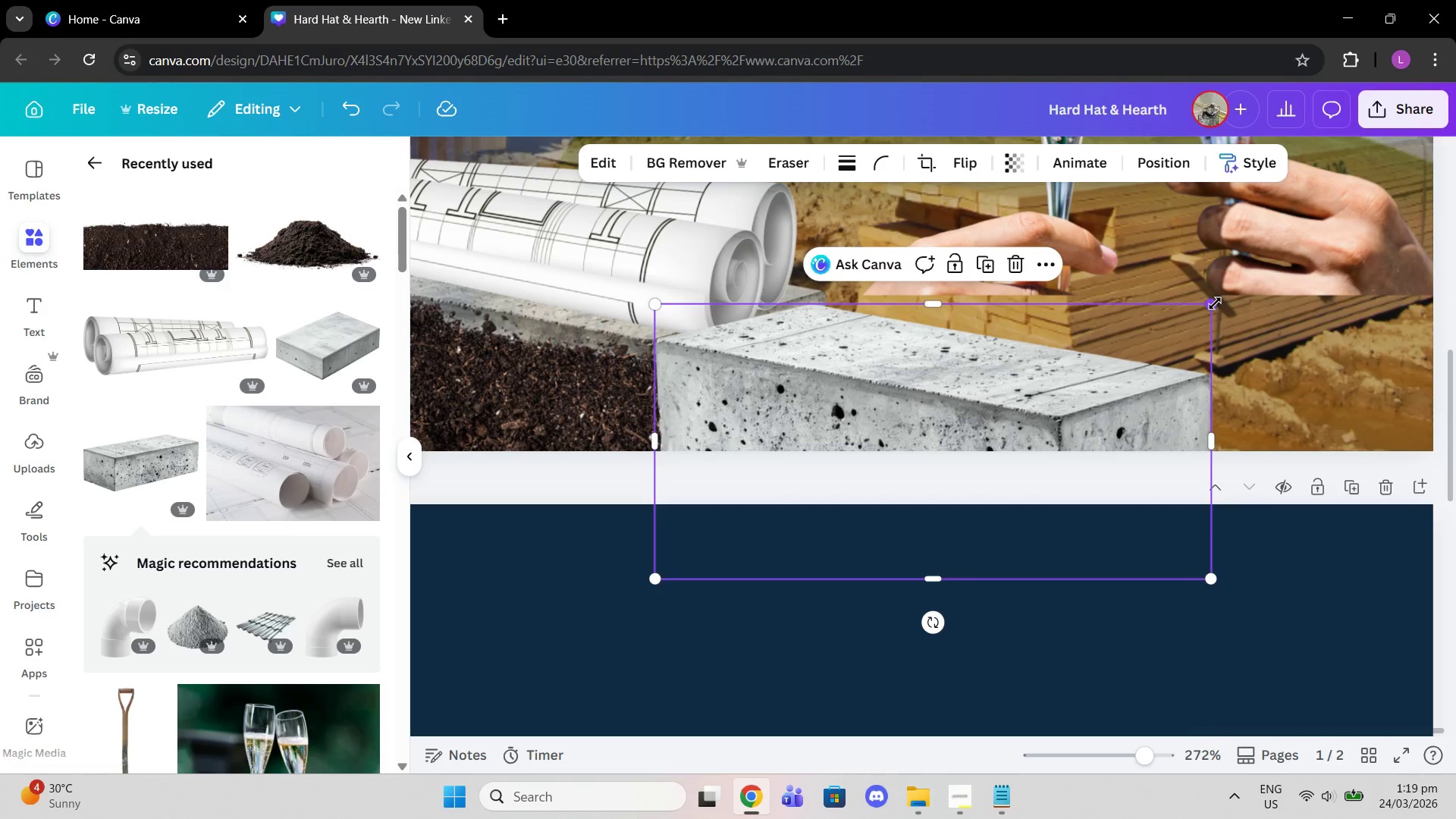 
left_click_drag(start_coordinate=[1215, 303], to_coordinate=[1241, 303])
 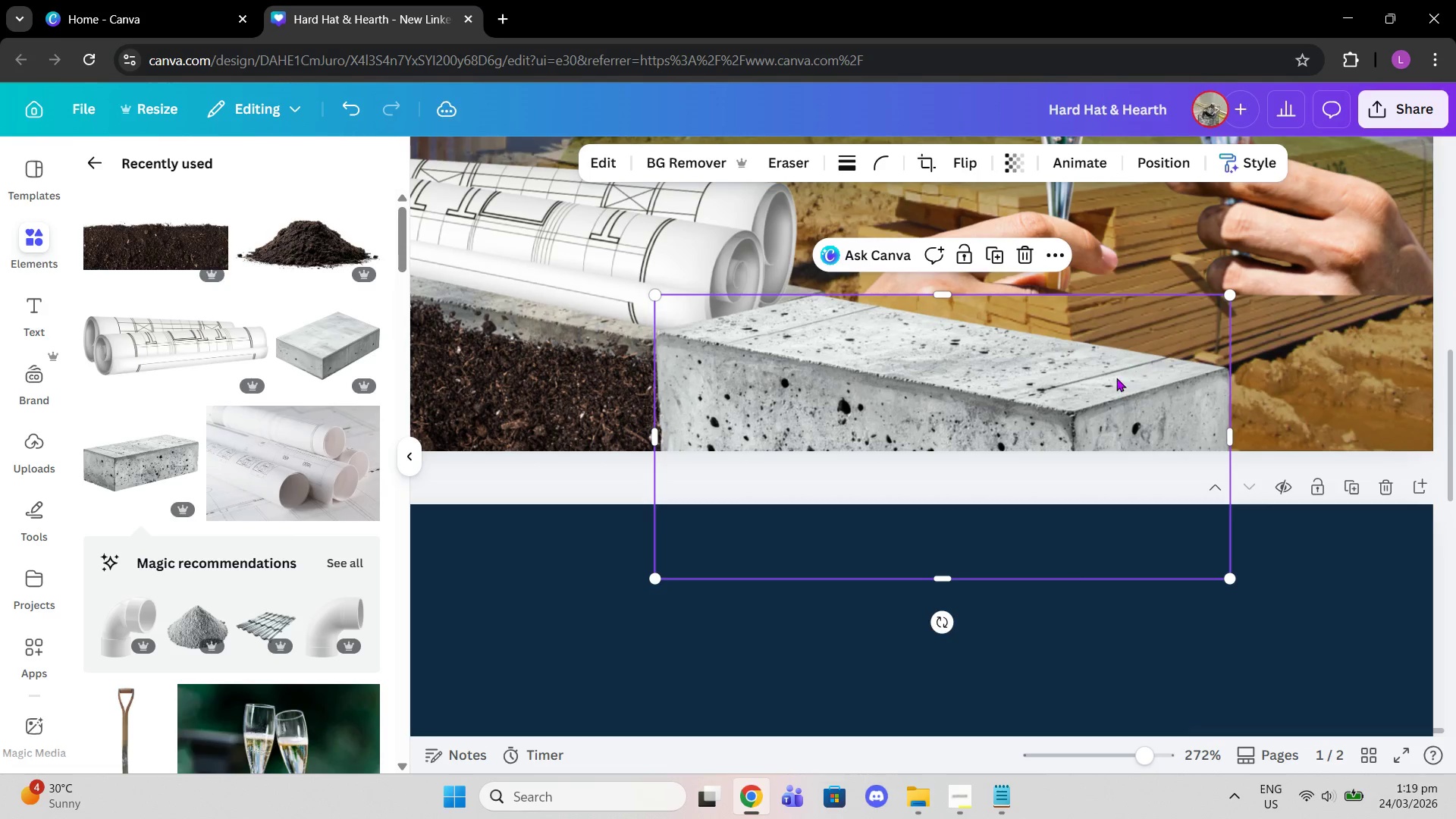 
left_click_drag(start_coordinate=[1116, 378], to_coordinate=[1119, 378])
 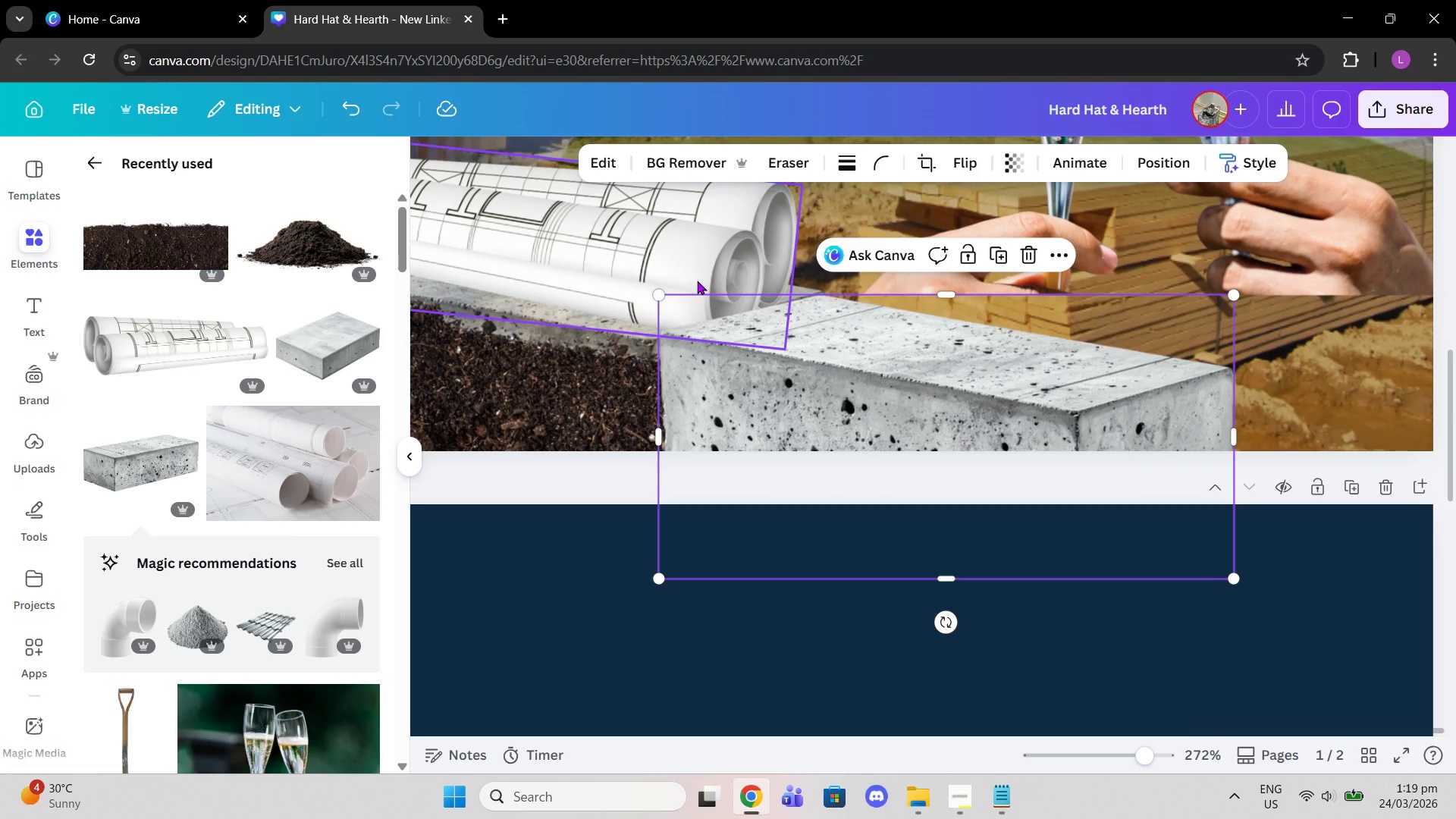 
left_click([678, 251])
 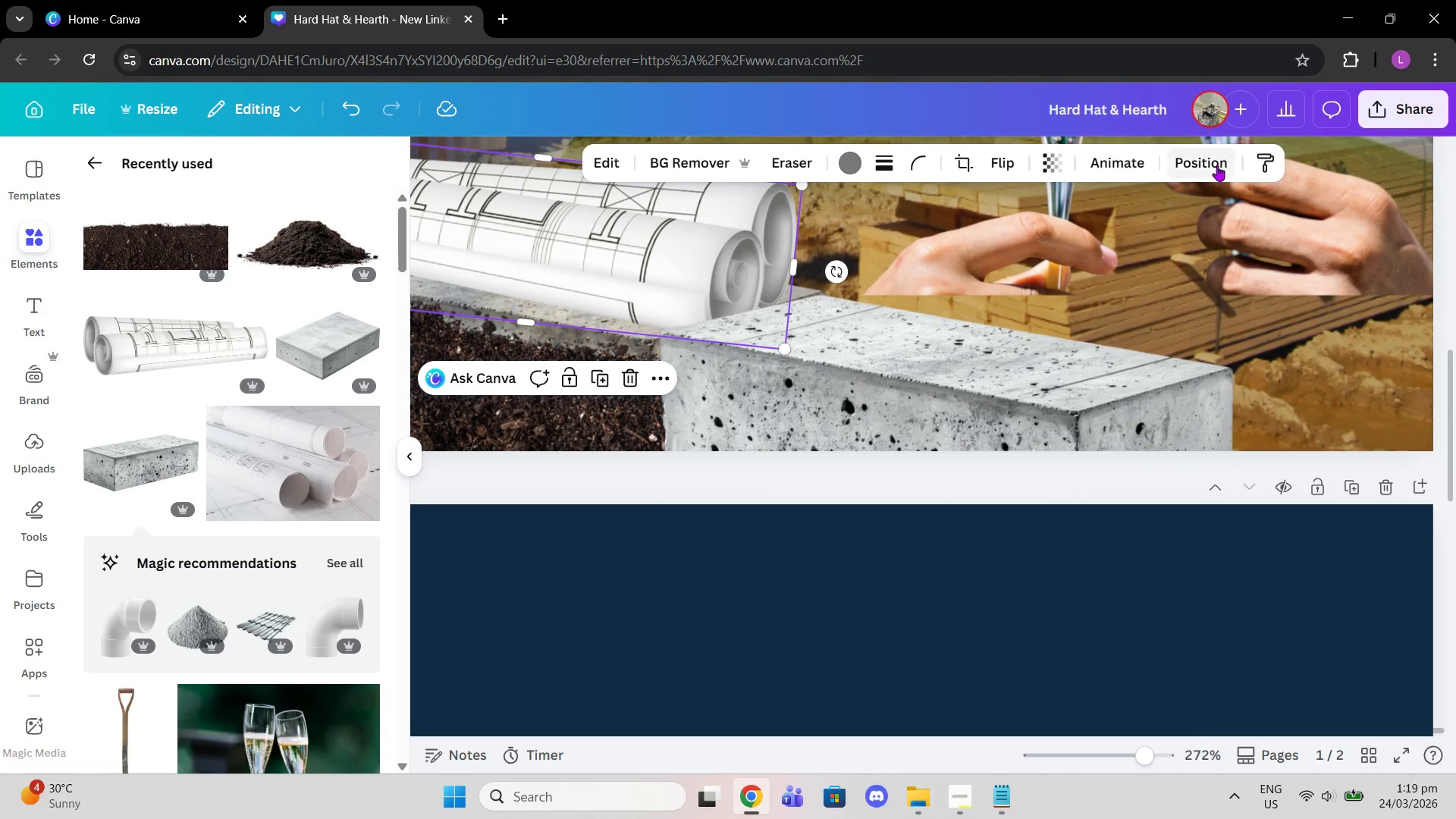 
left_click([1207, 165])
 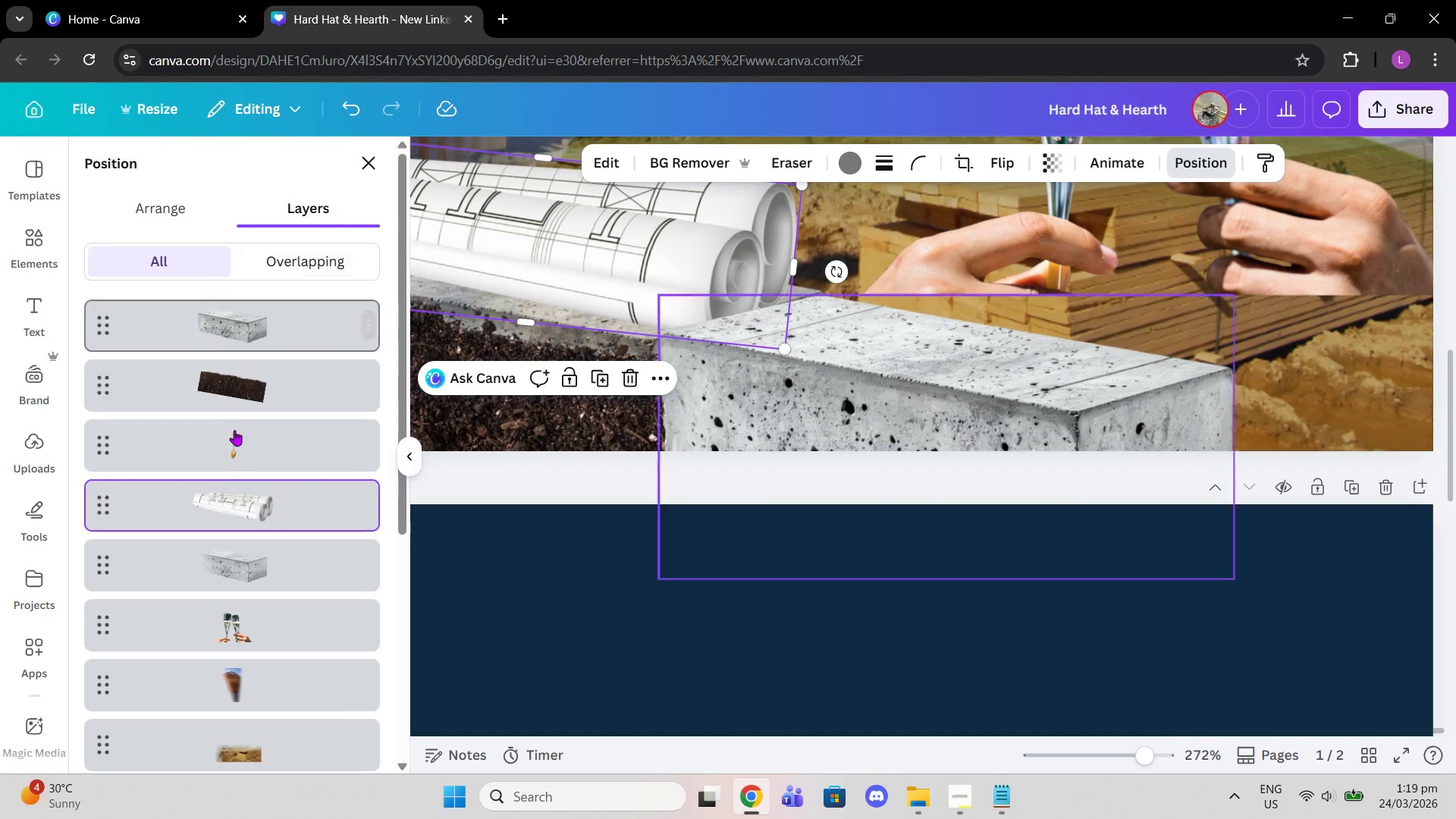 
left_click_drag(start_coordinate=[249, 508], to_coordinate=[259, 302])
 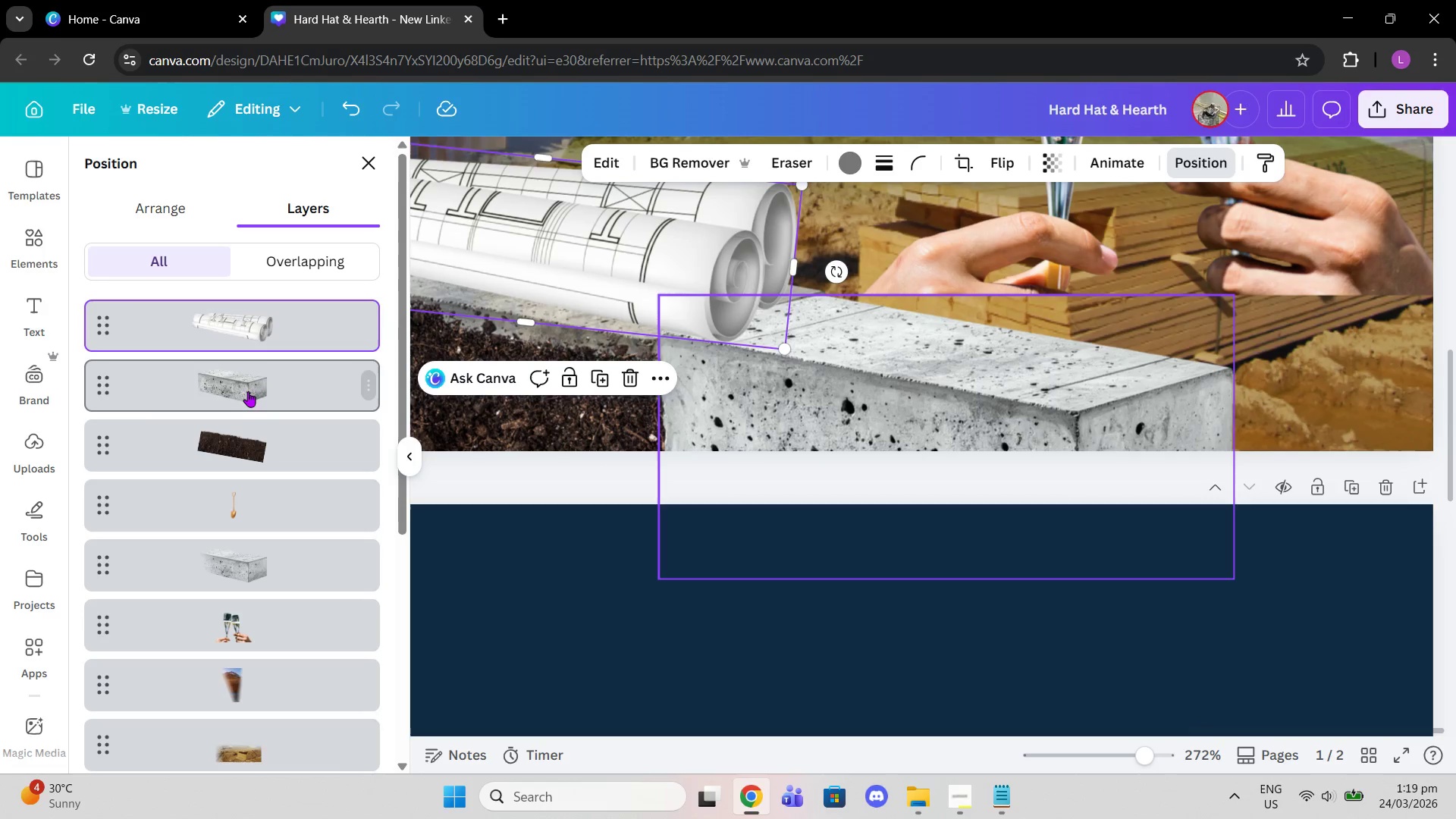 
left_click_drag(start_coordinate=[248, 394], to_coordinate=[278, 549])
 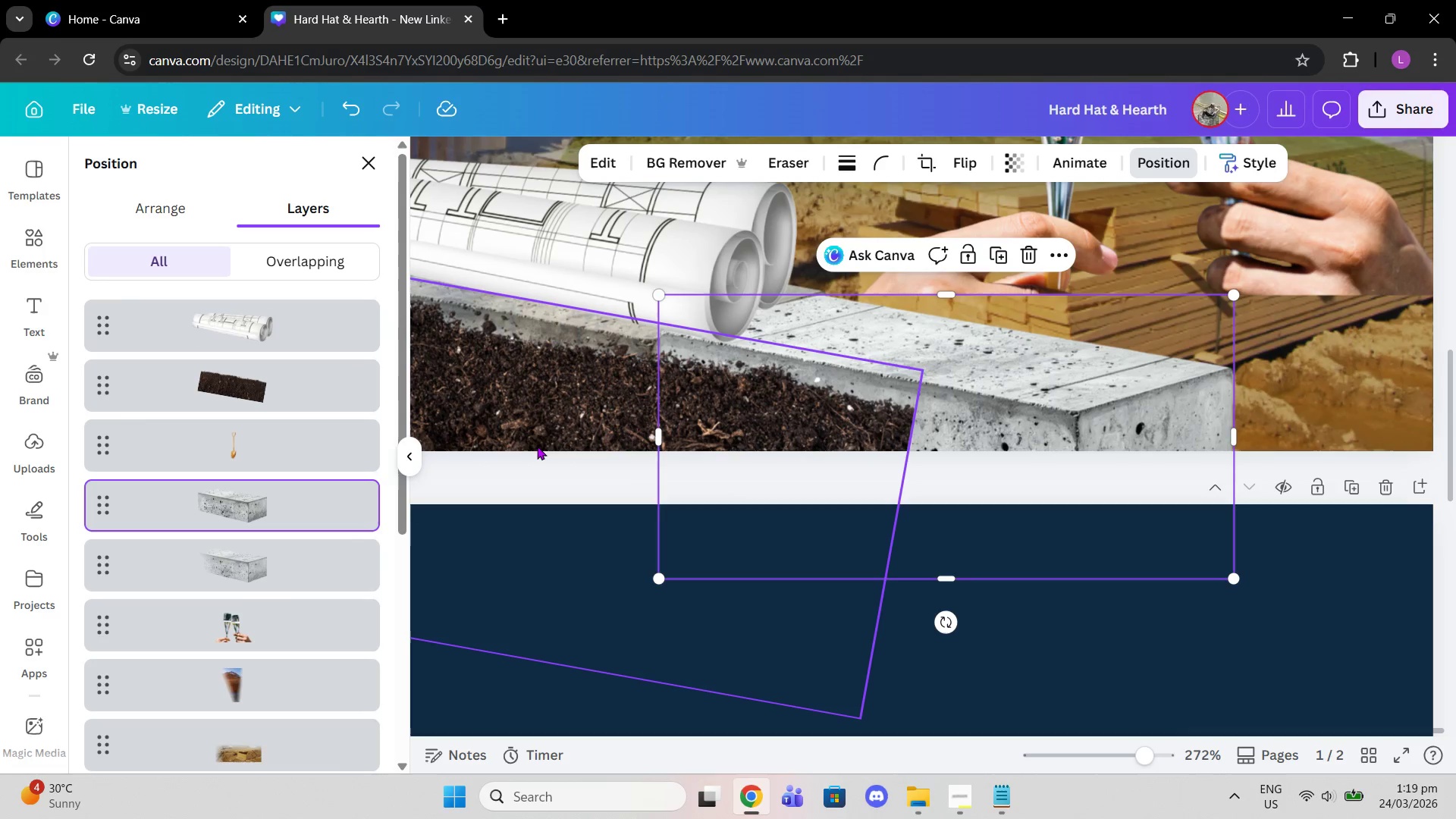 
left_click([541, 414])
 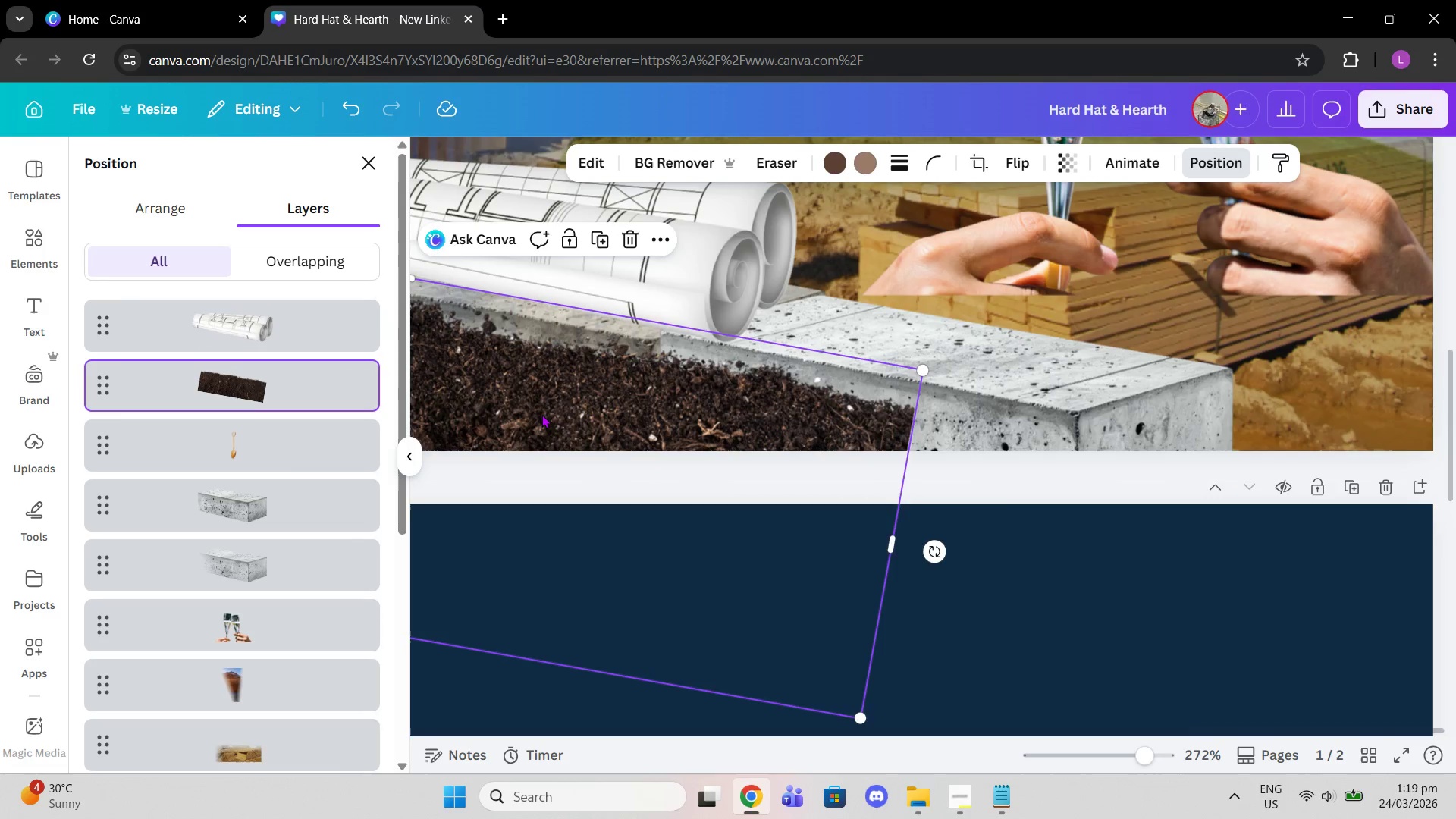 
left_click_drag(start_coordinate=[541, 414], to_coordinate=[700, 438])
 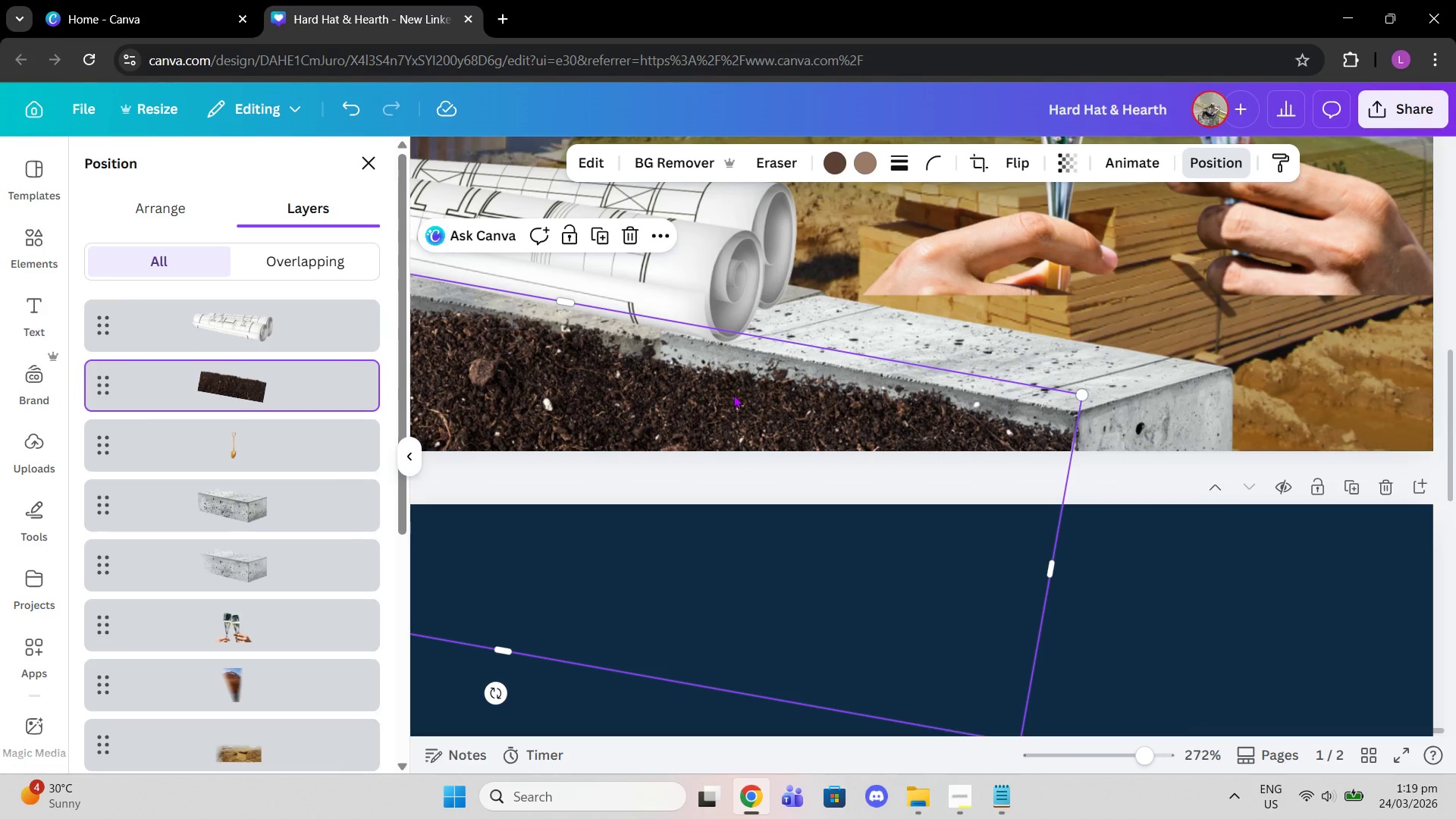 
left_click([1159, 382])
 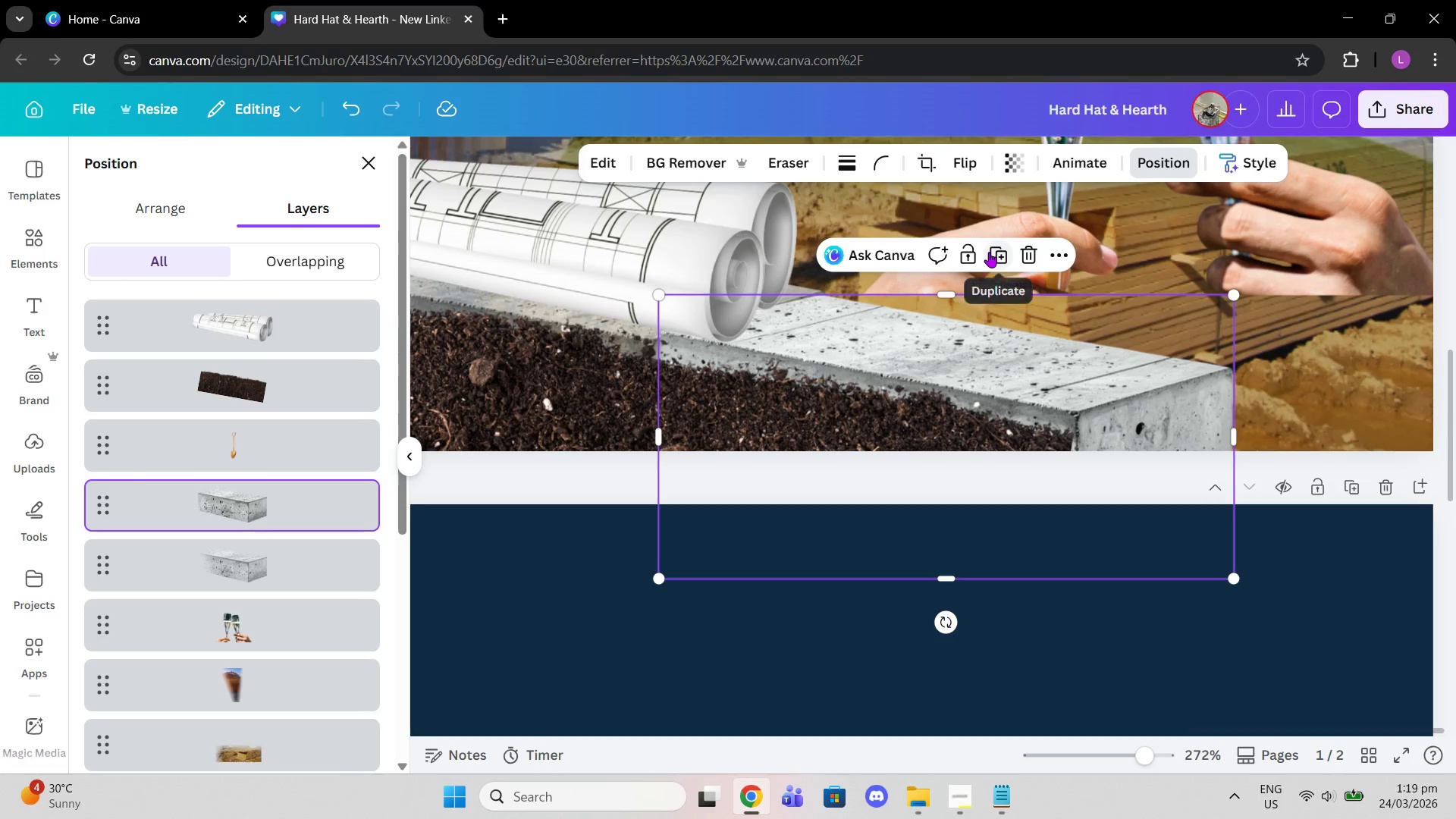 
left_click([991, 252])
 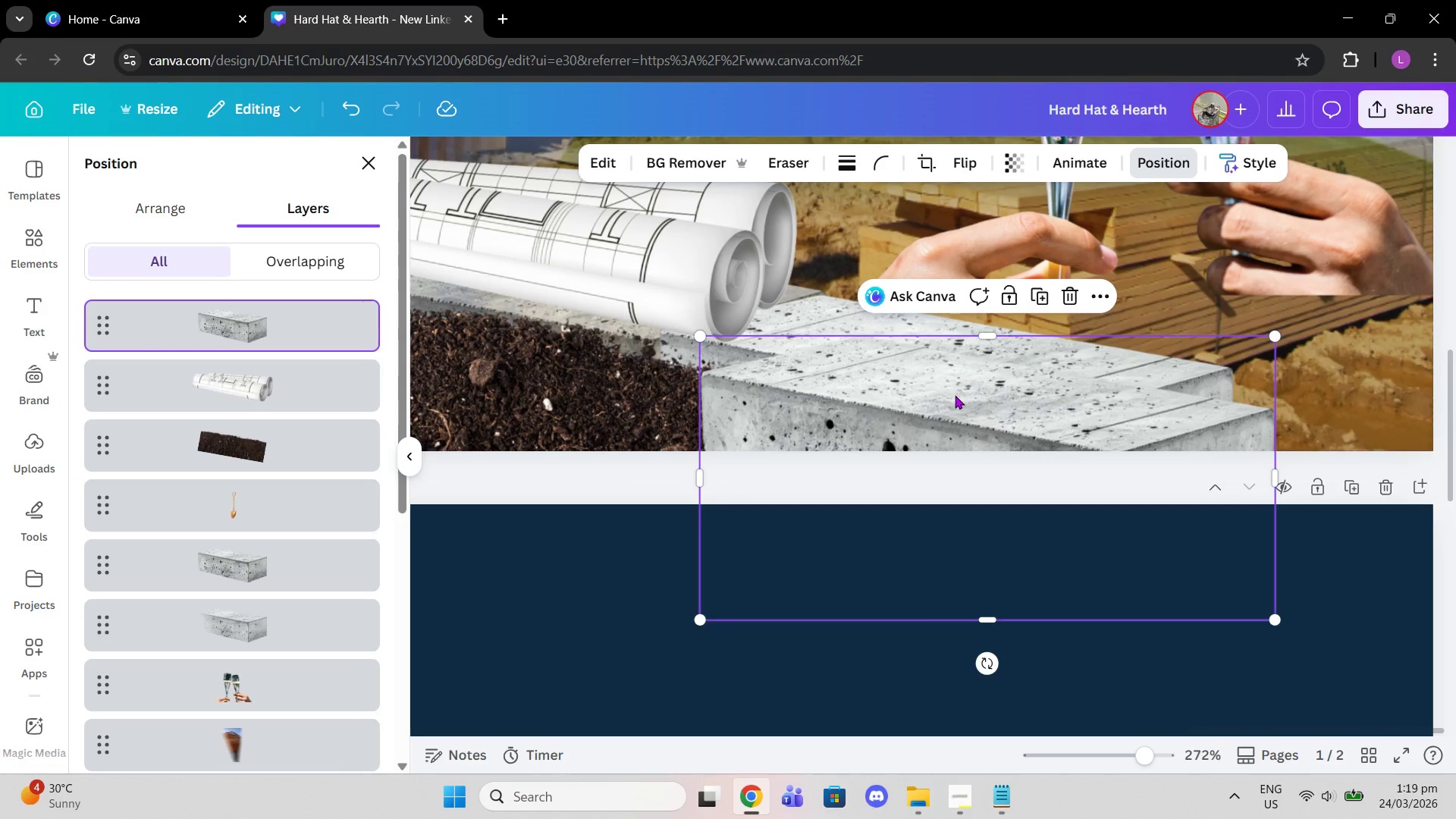 
left_click_drag(start_coordinate=[965, 424], to_coordinate=[1341, 457])
 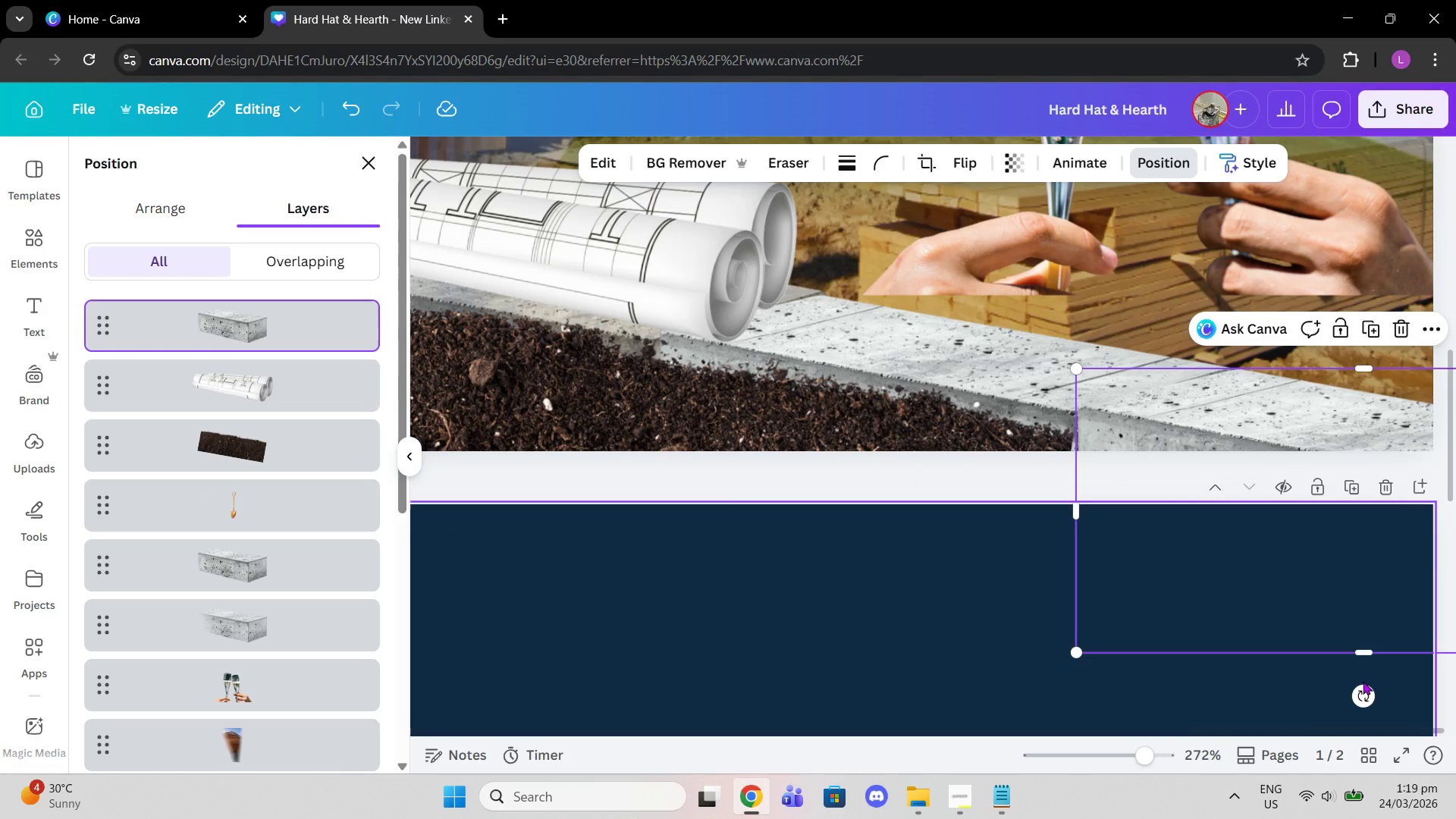 
mouse_move([1364, 671])
 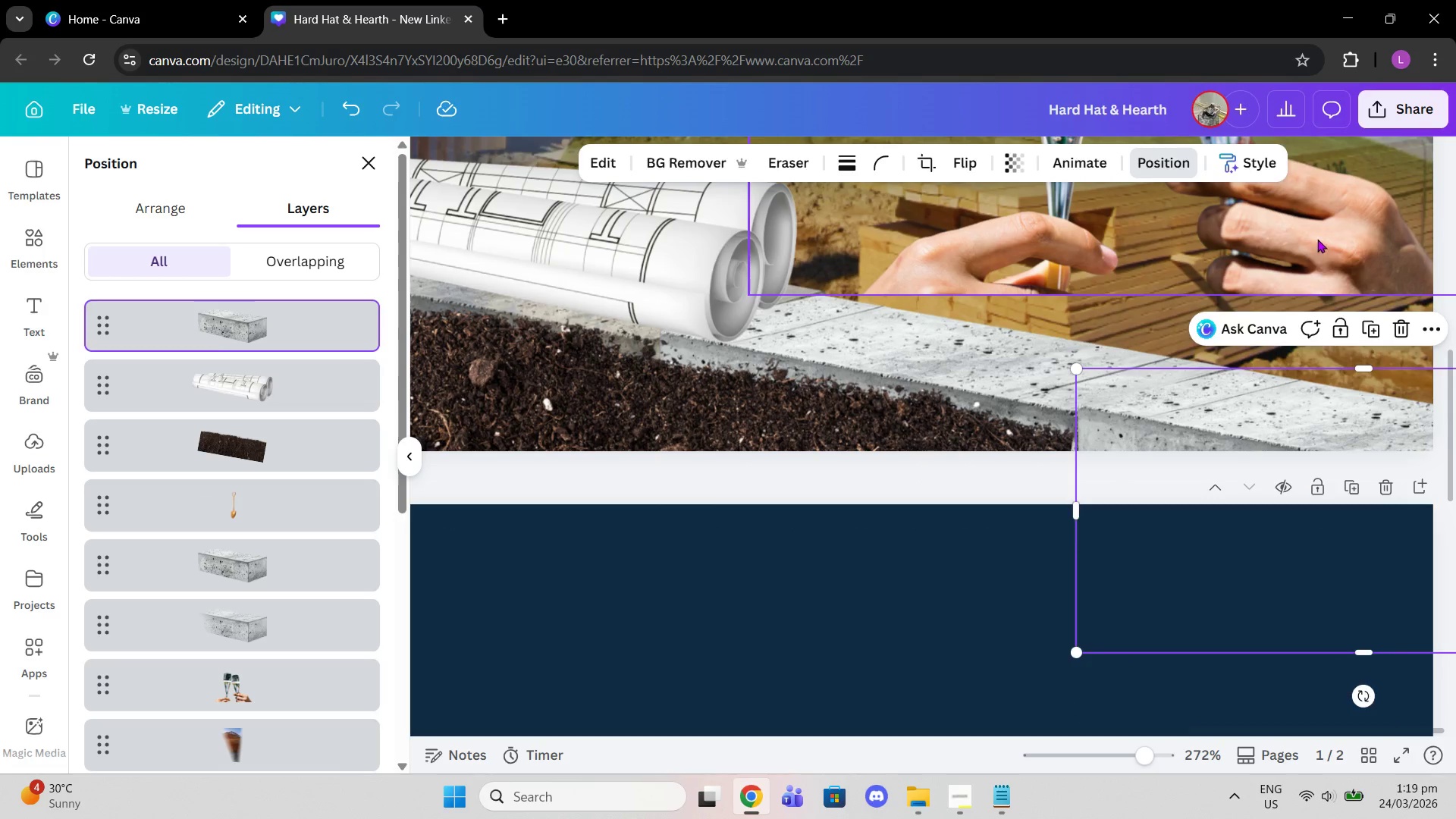 
left_click_drag(start_coordinate=[1317, 239], to_coordinate=[1320, 345])
 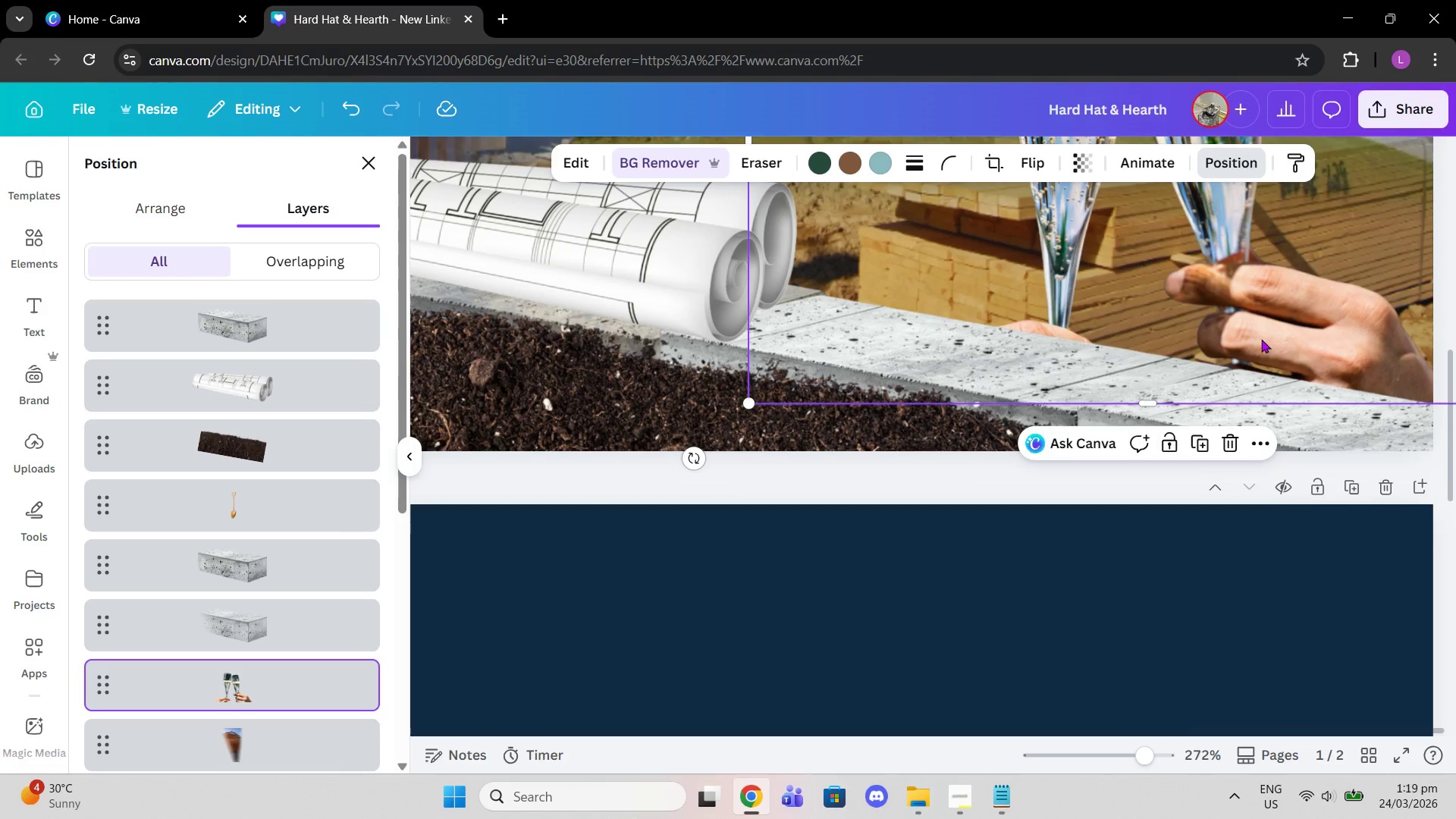 
scroll: coordinate [1062, 337], scroll_direction: up, amount: 3.0
 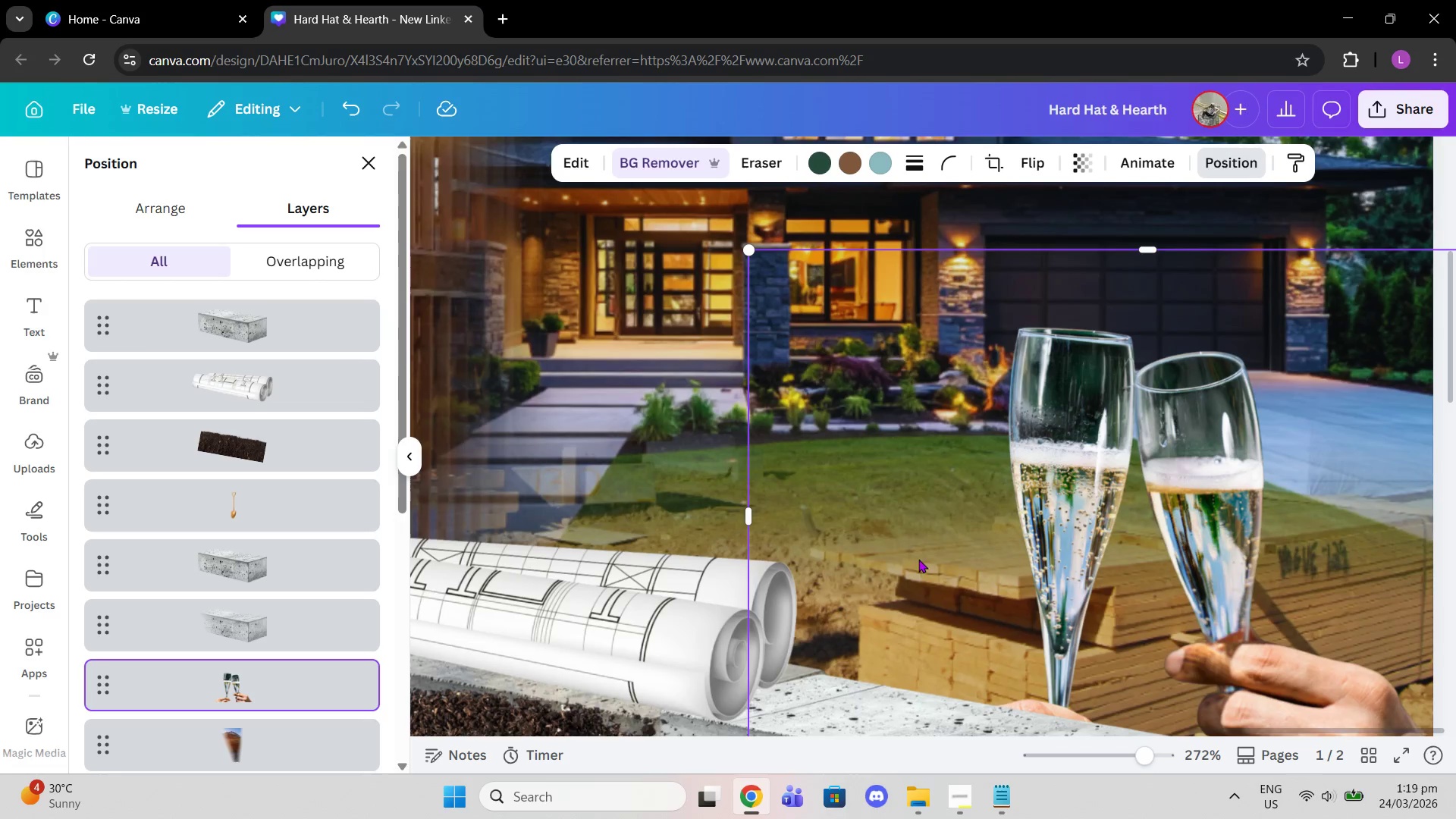 
scroll: coordinate [926, 570], scroll_direction: down, amount: 1.0
 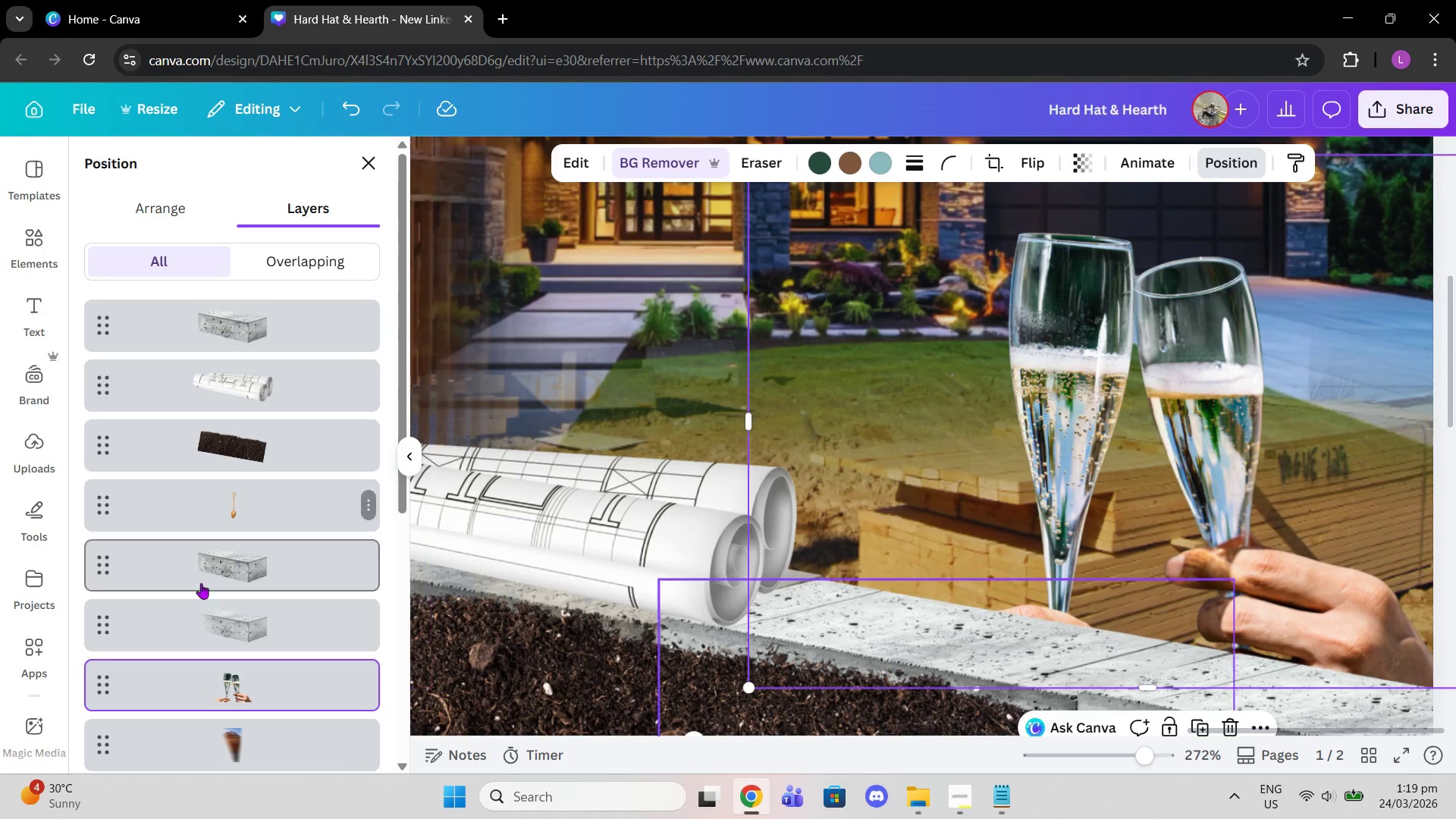 
left_click([212, 614])
 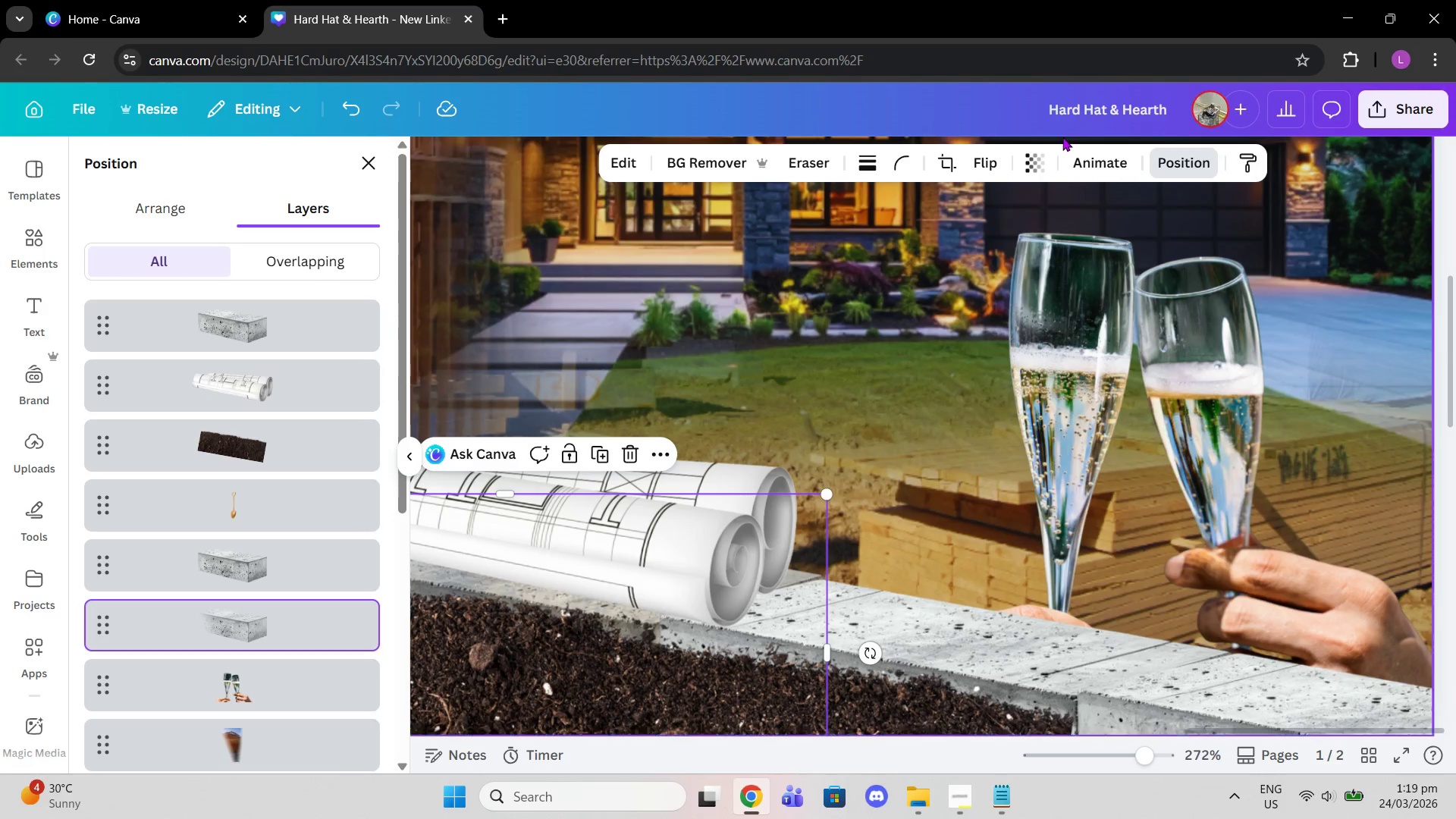 
left_click([1045, 152])
 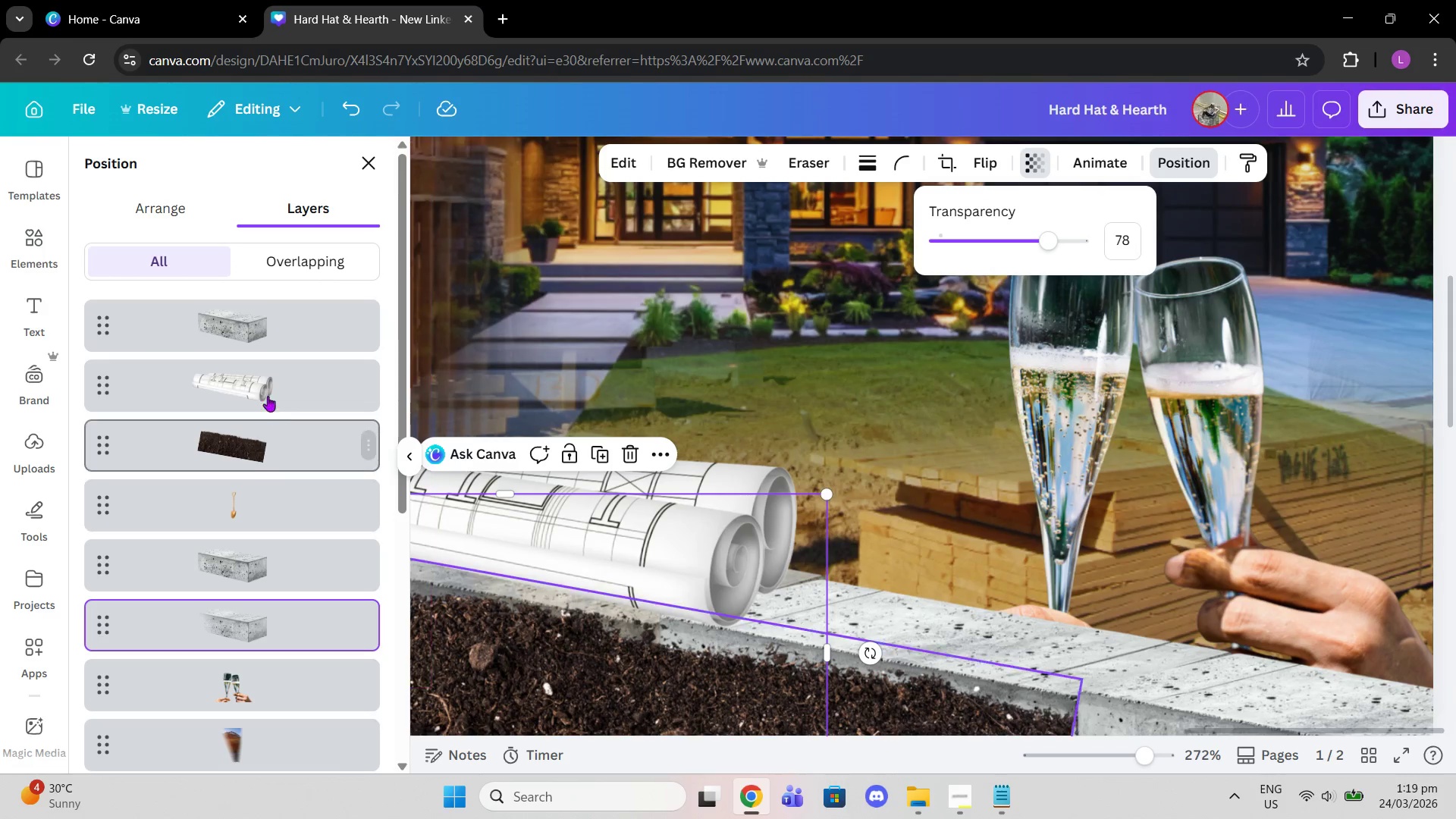 
left_click([246, 576])
 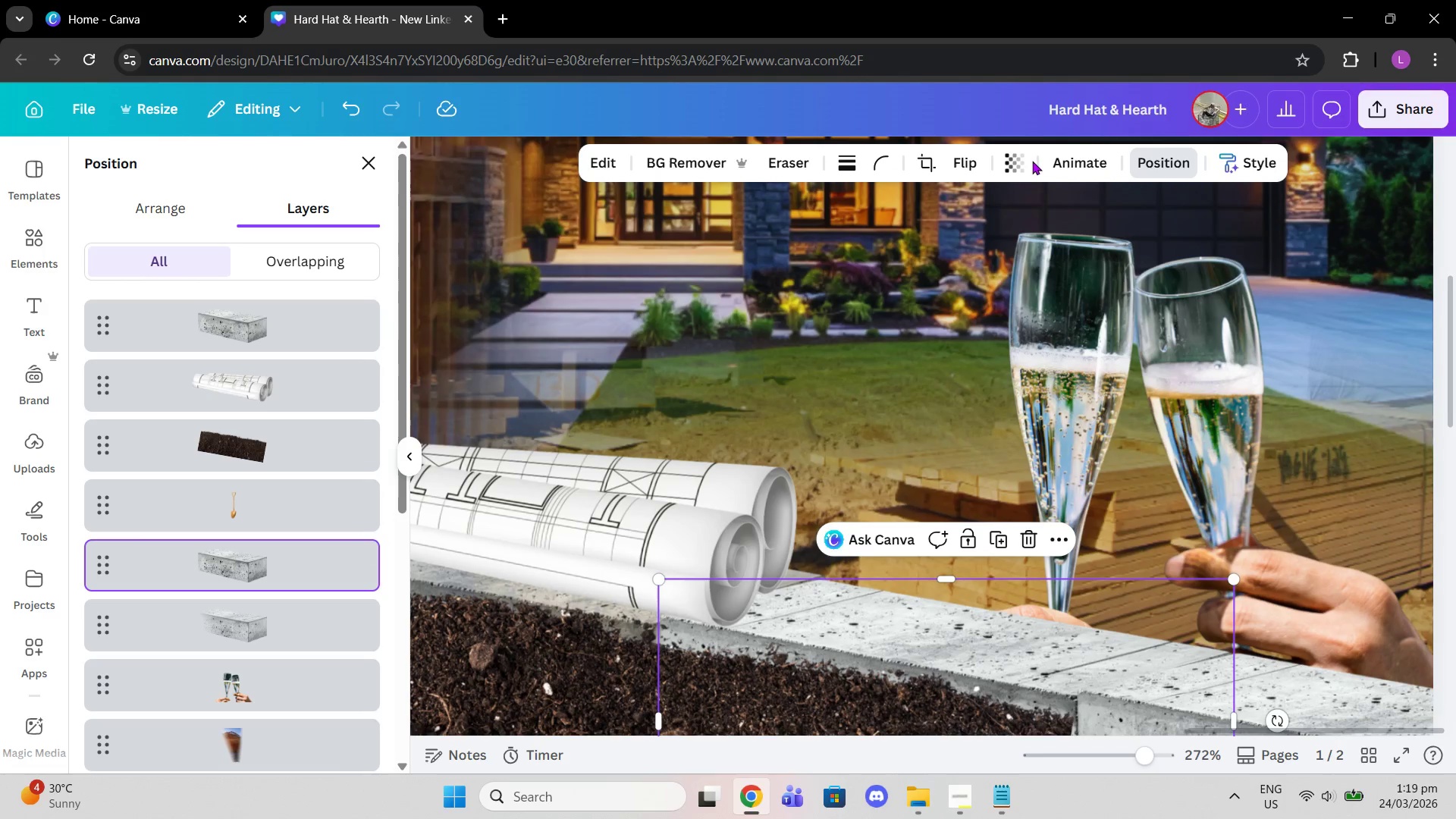 
left_click([1023, 159])
 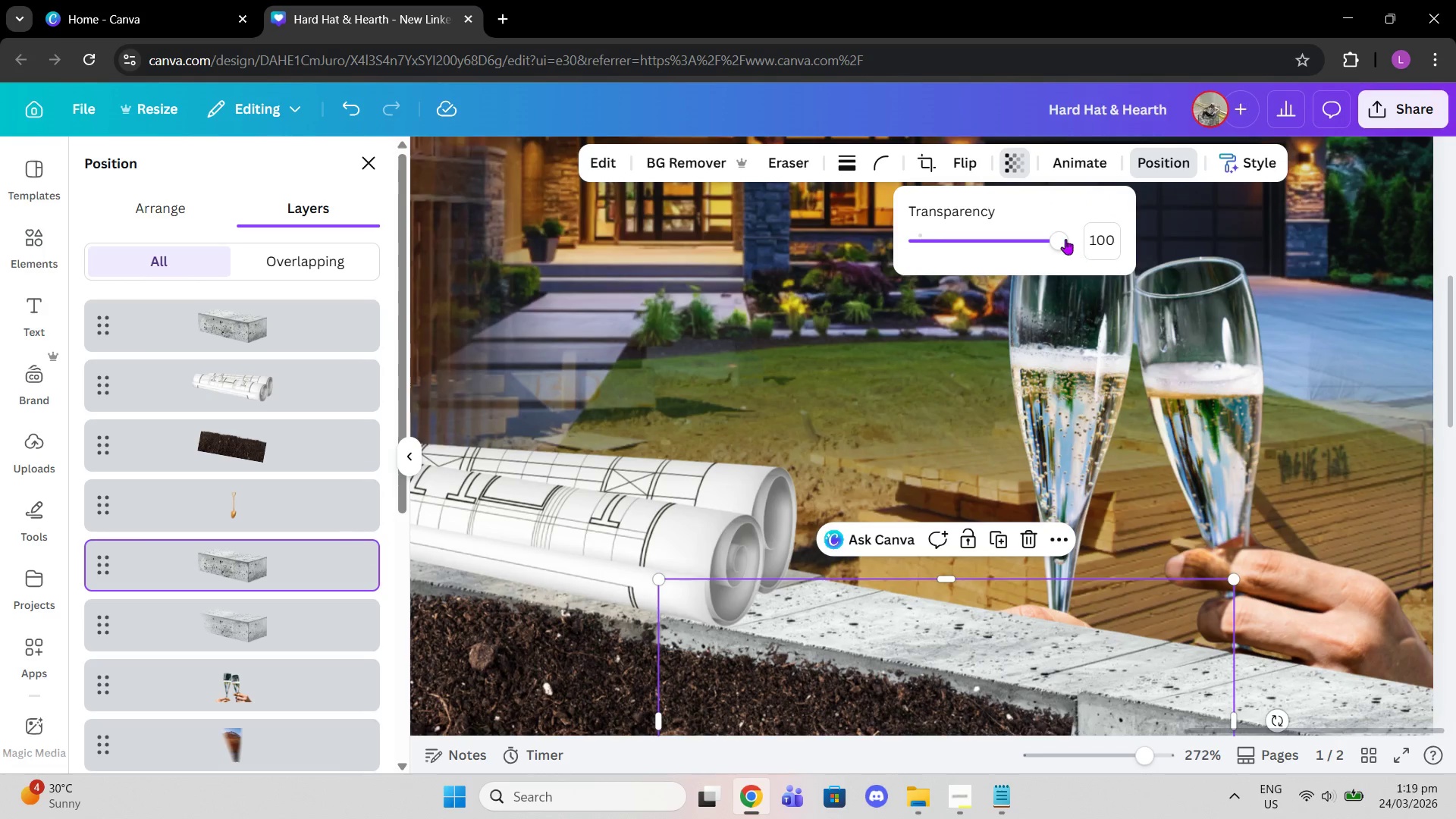 
left_click_drag(start_coordinate=[1065, 239], to_coordinate=[1028, 237])
 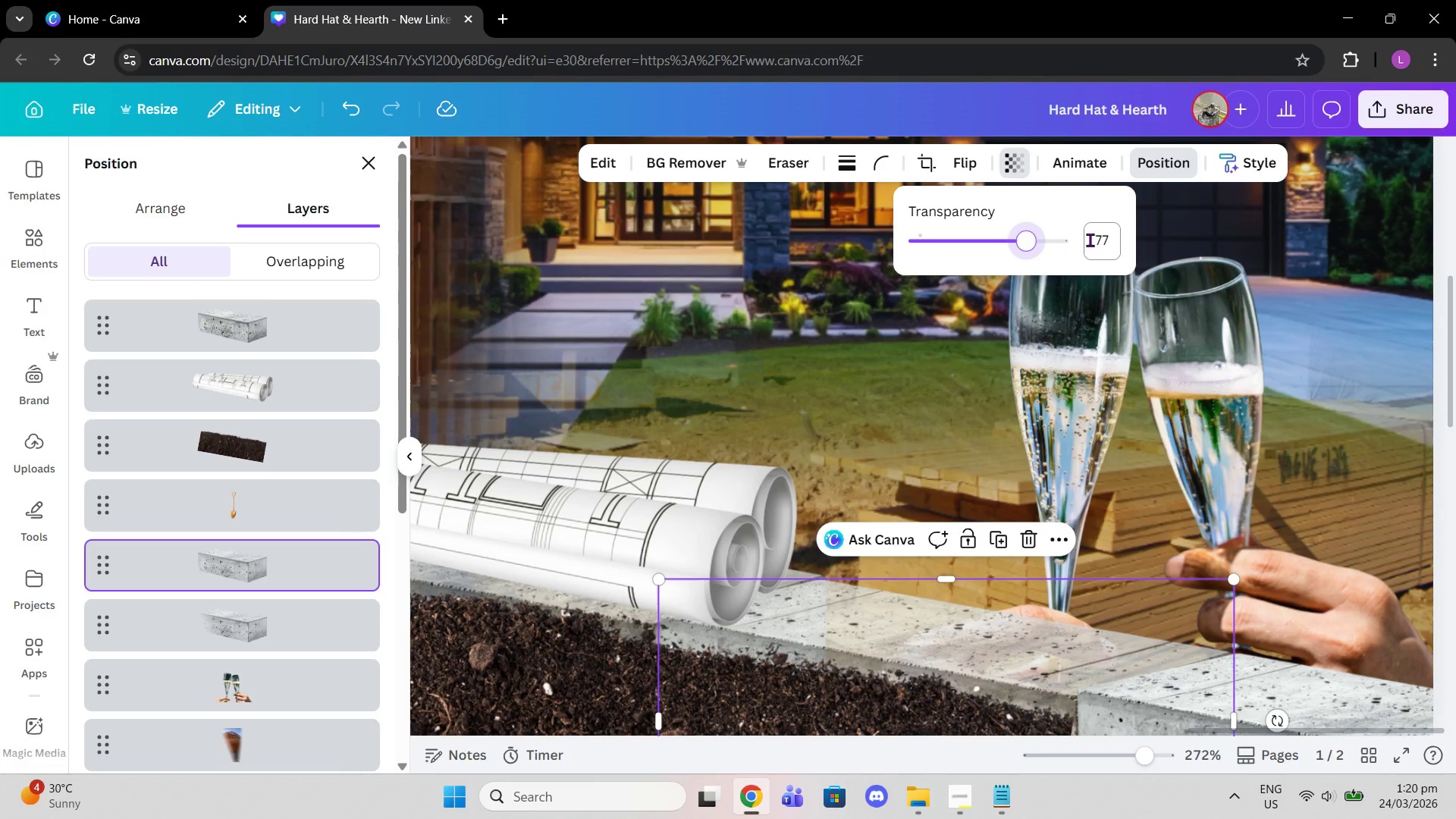 
left_click([1090, 240])
 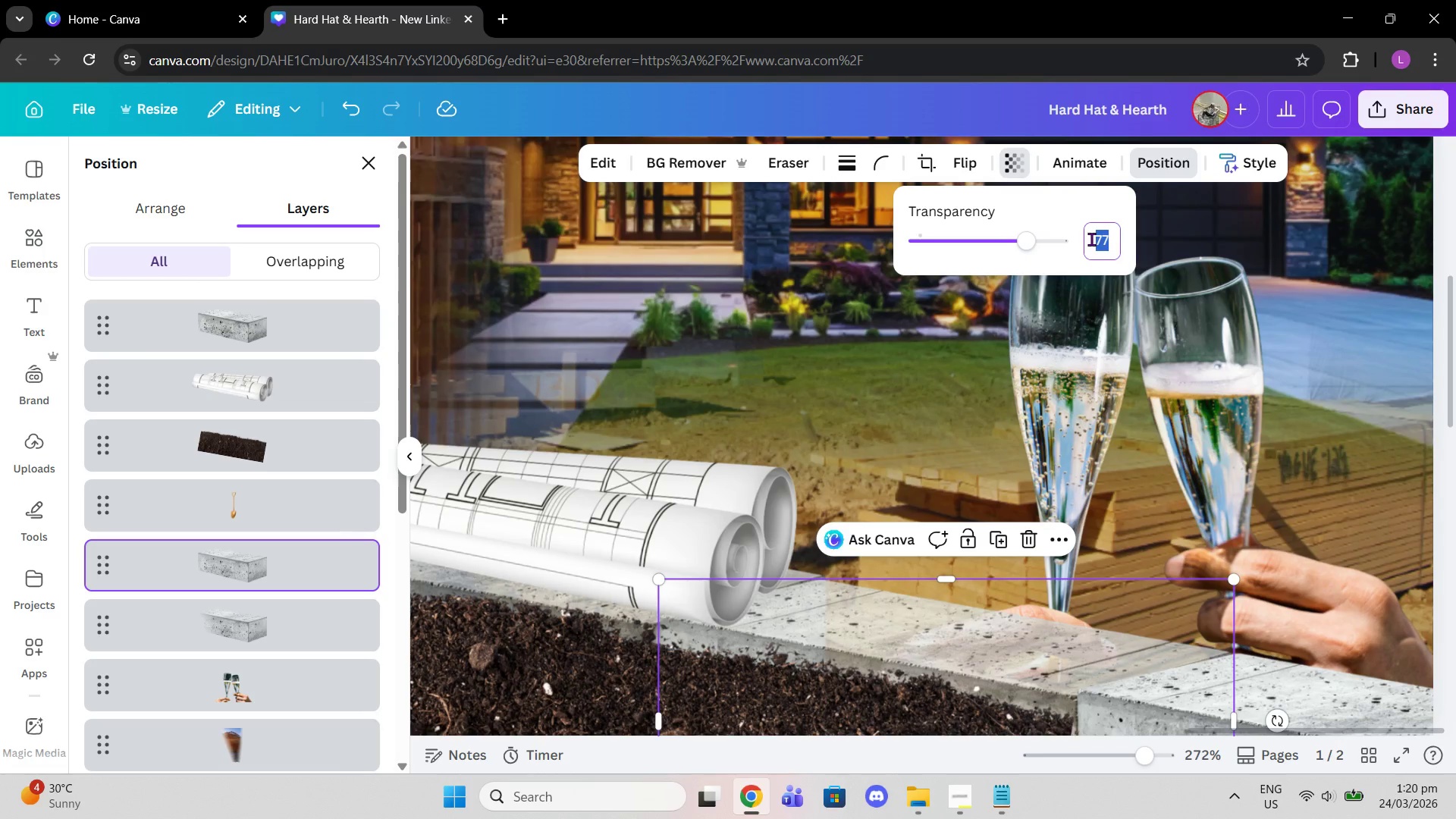 
type(78)
 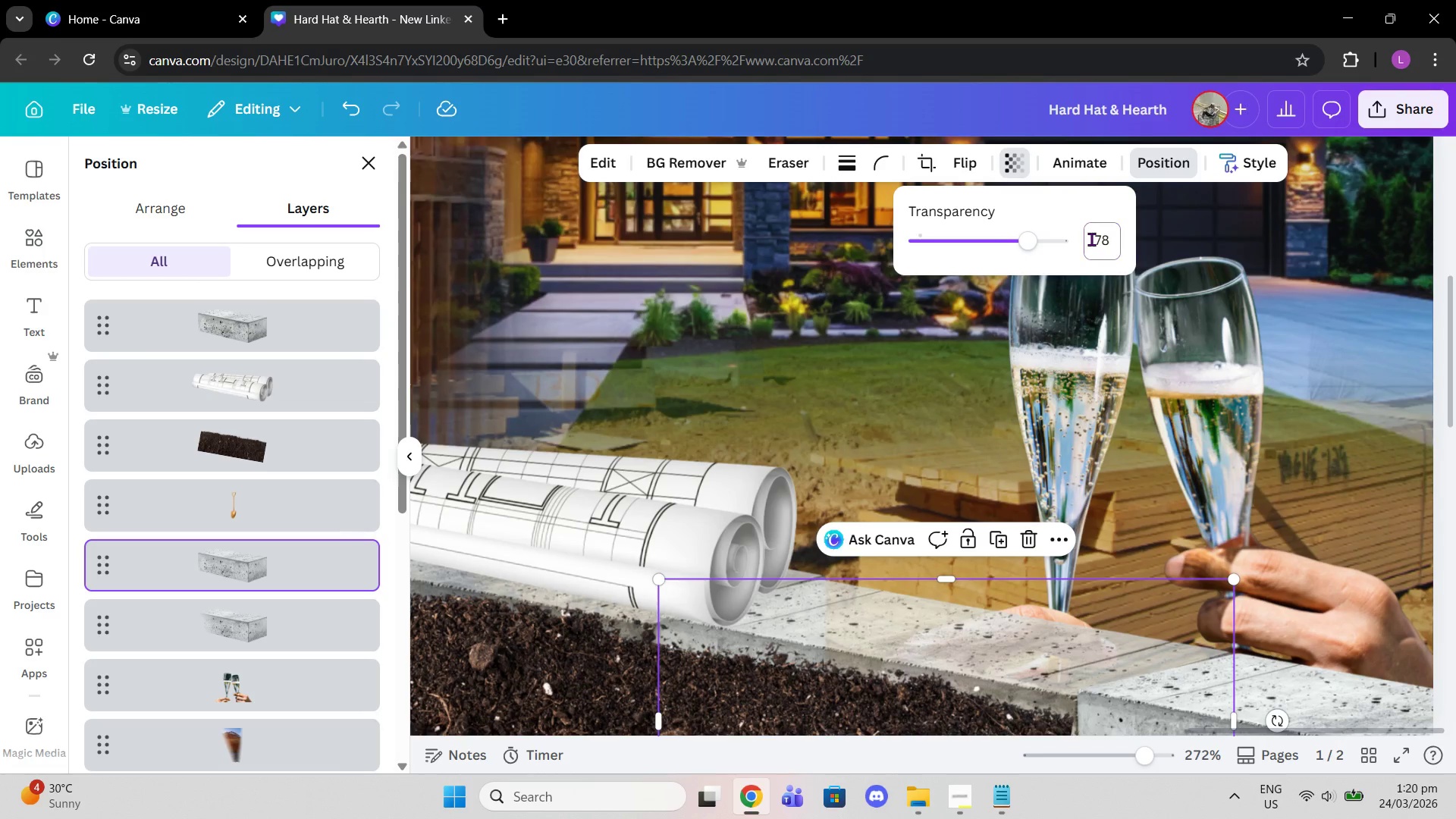 
key(Enter)
 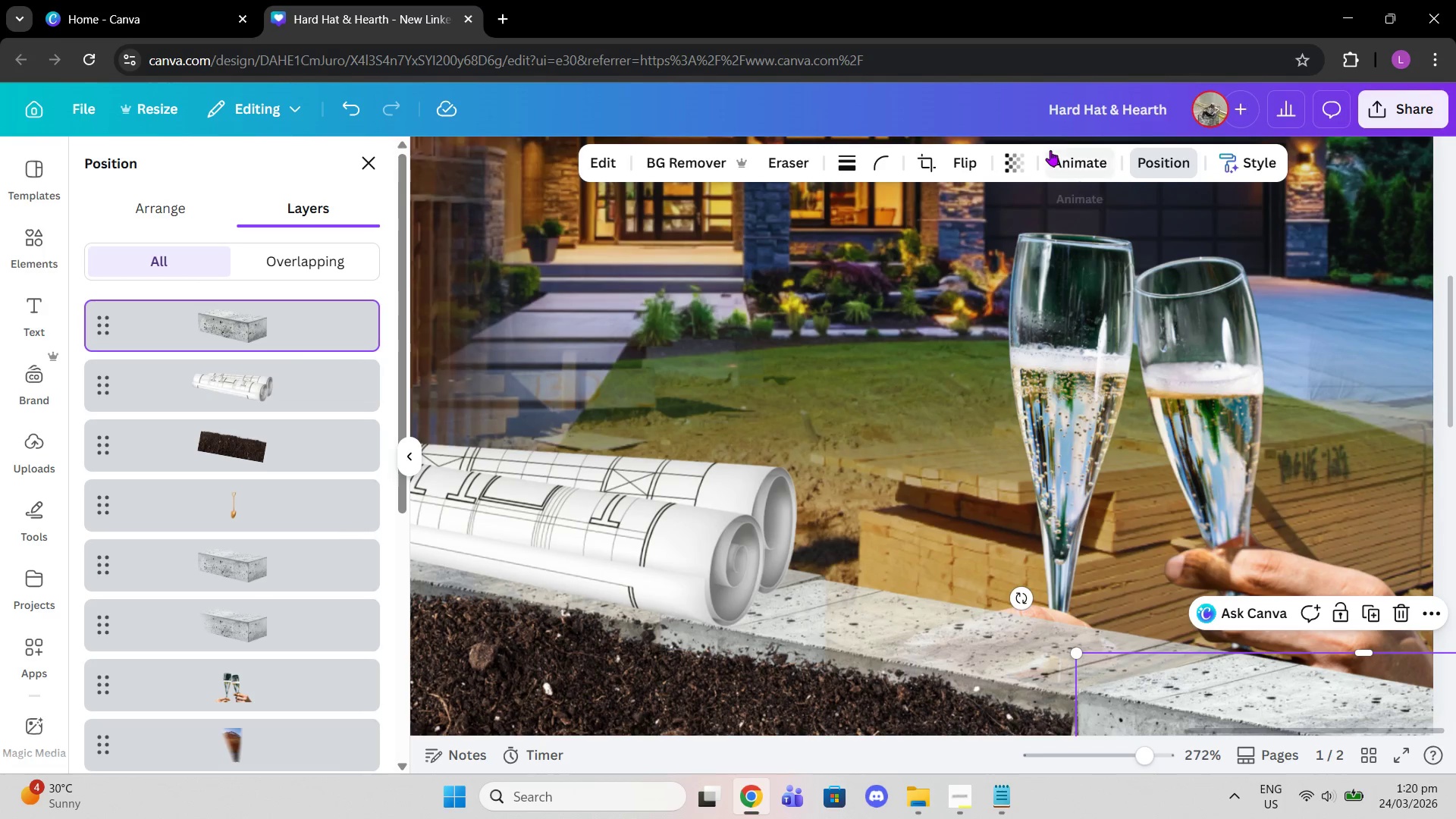 
left_click([1029, 158])
 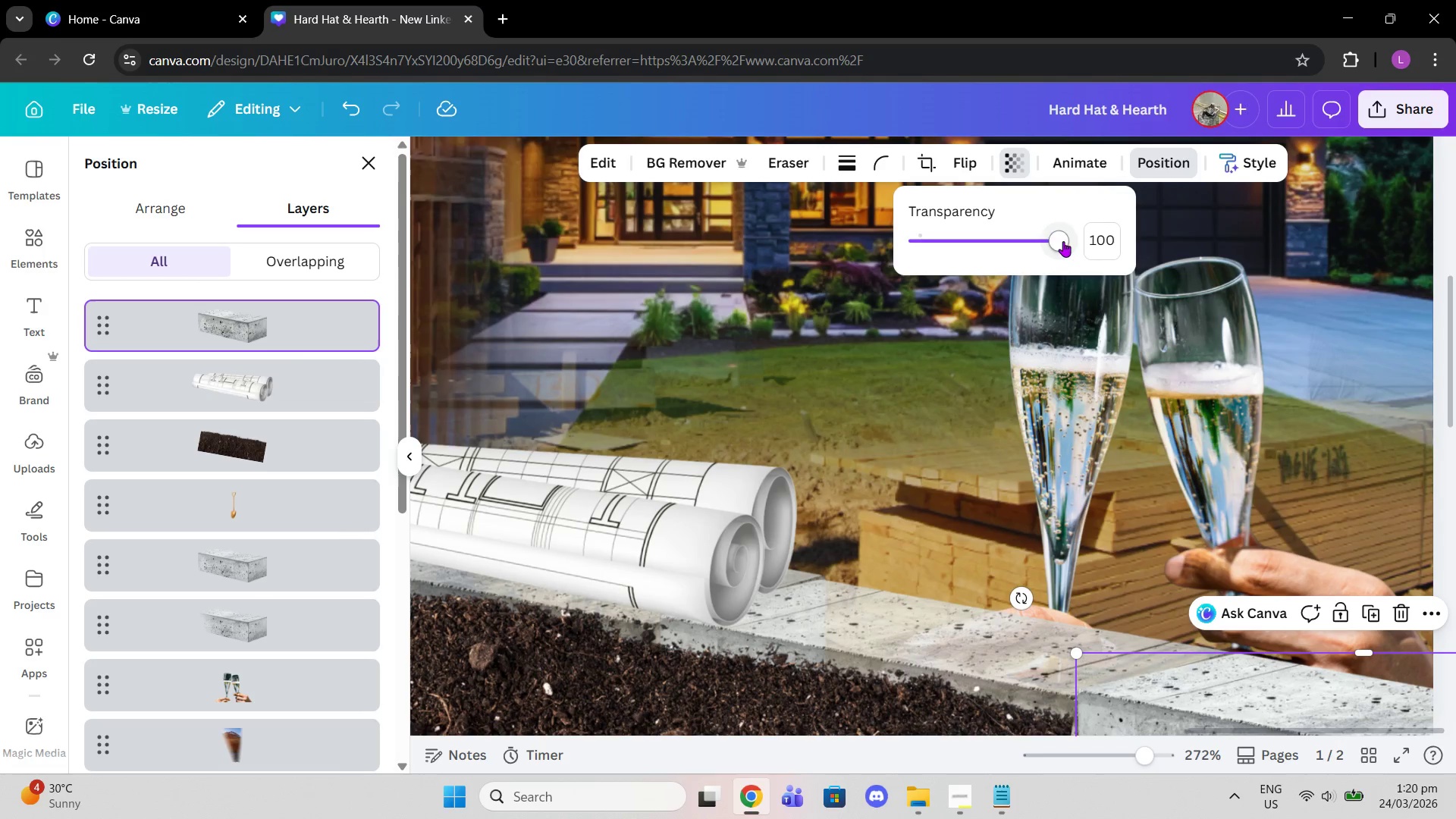 
left_click([1096, 241])
 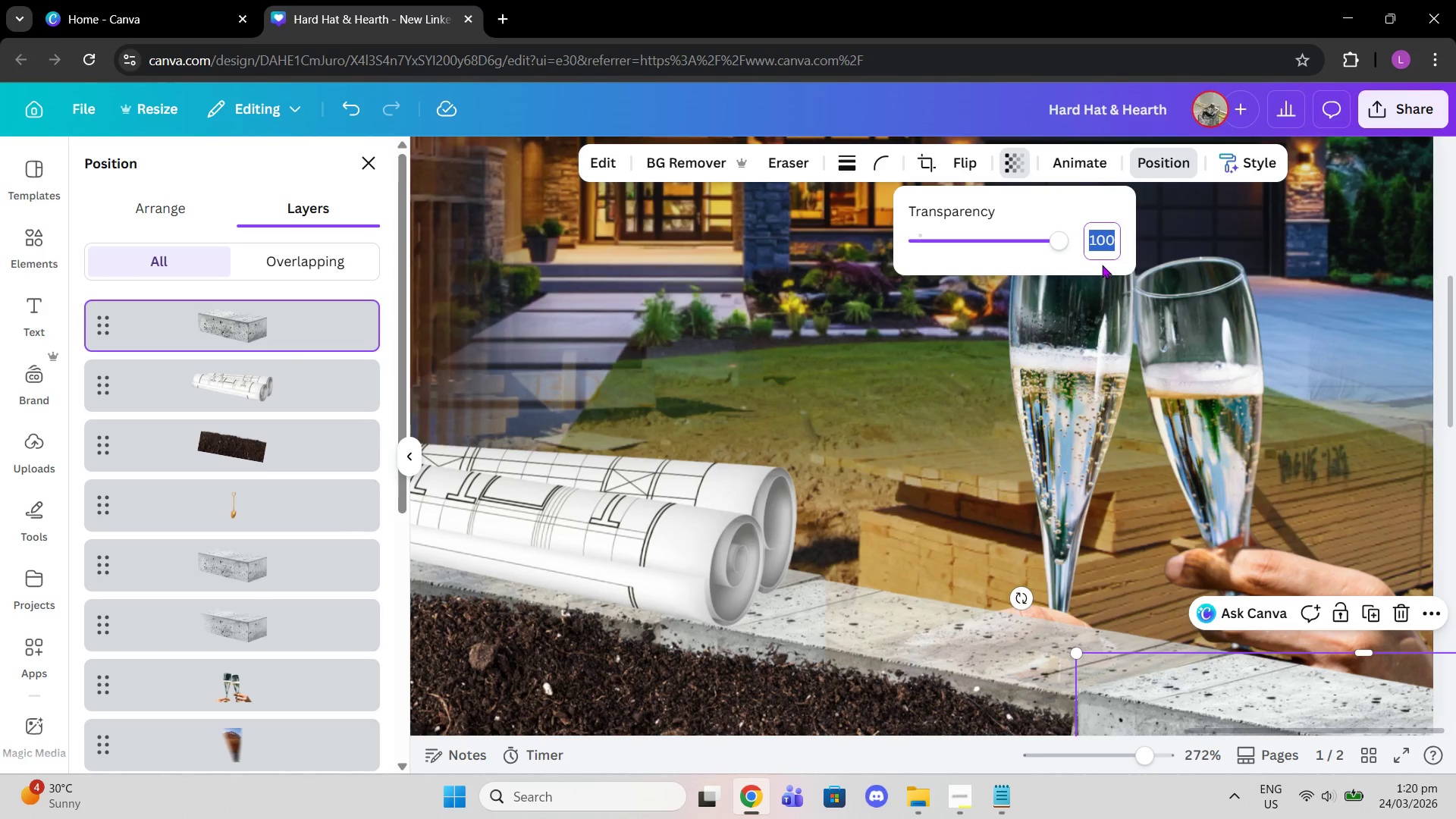 
type(78)
 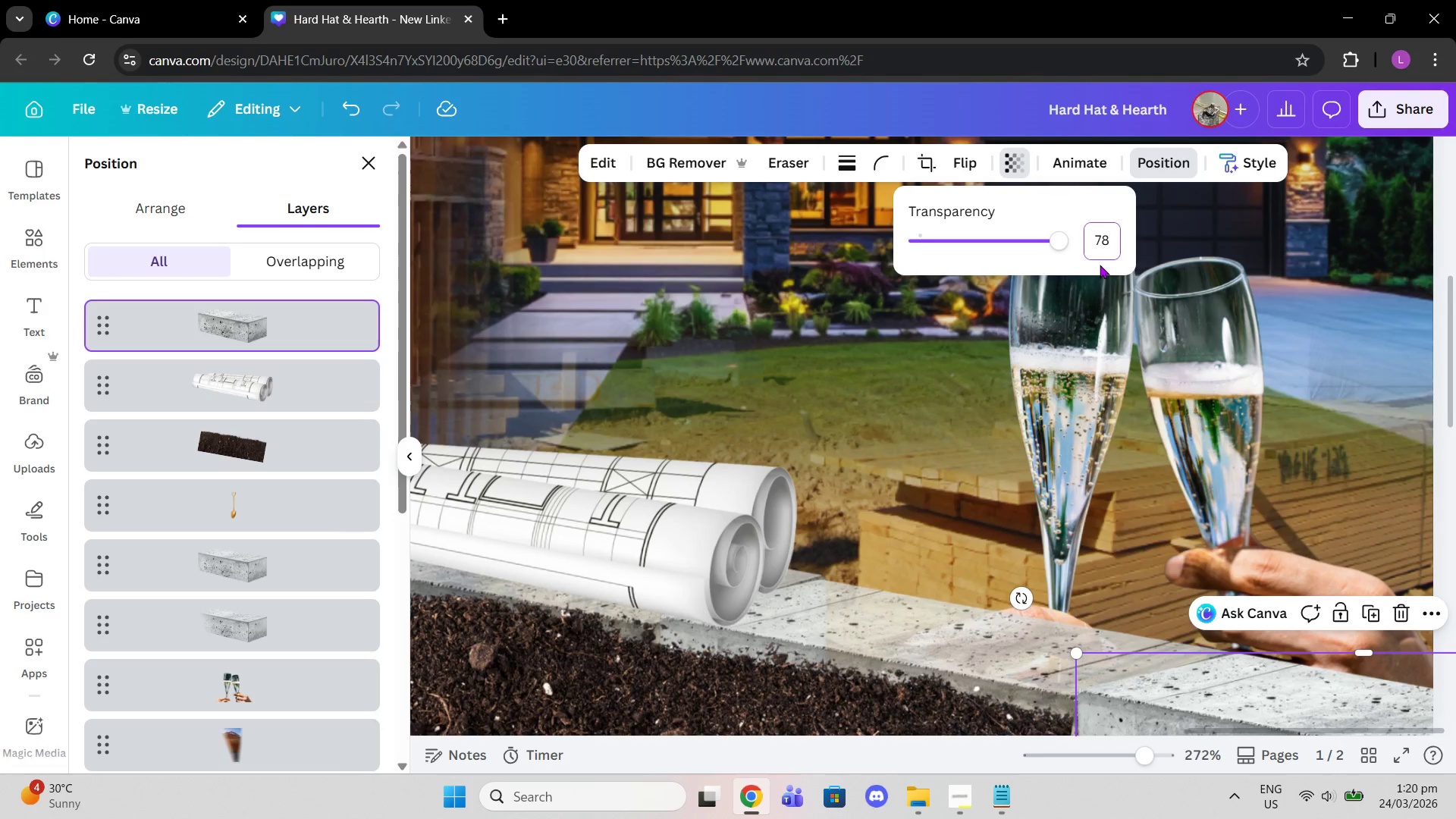 
key(Enter)
 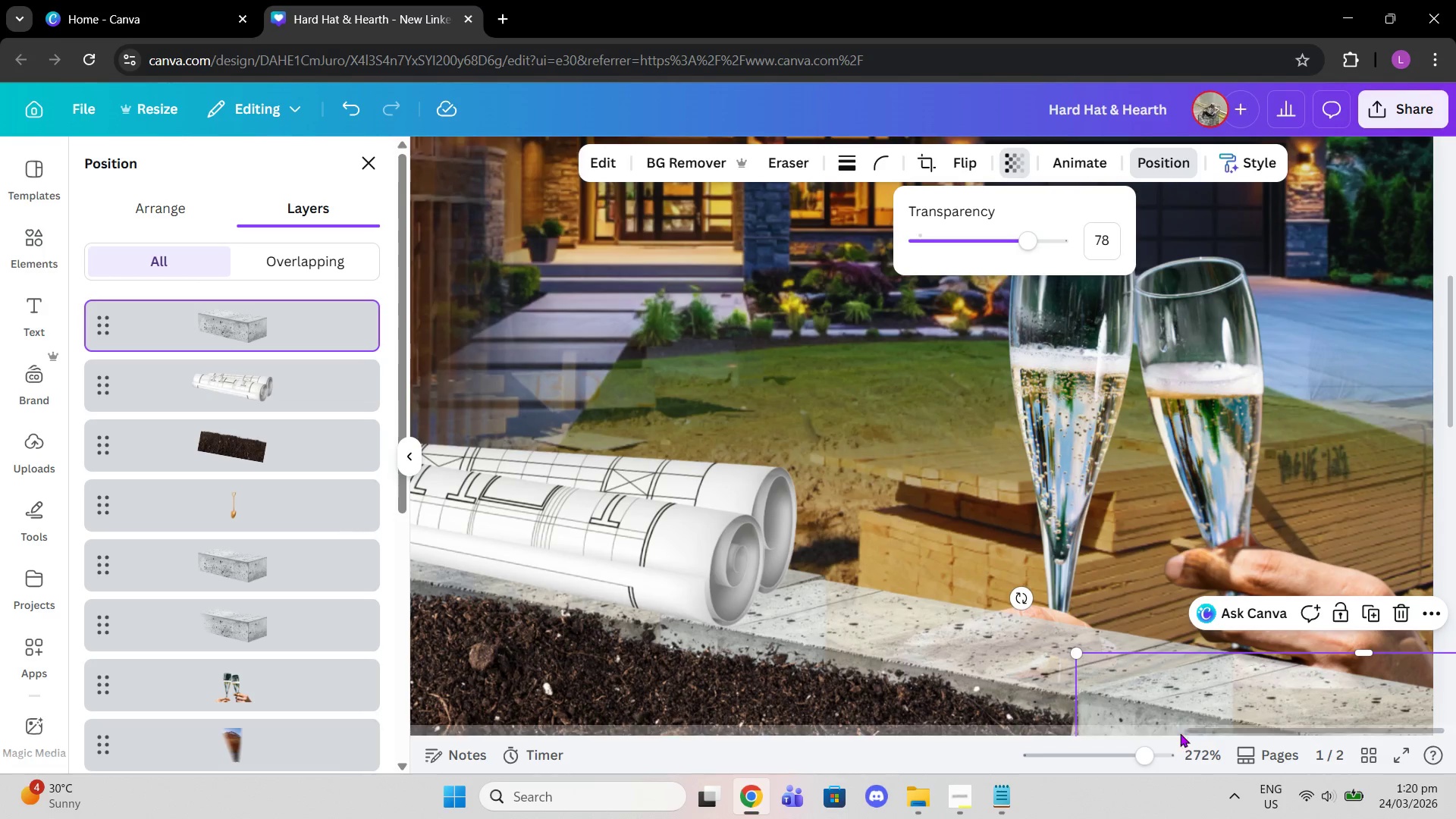 
left_click_drag(start_coordinate=[1144, 756], to_coordinate=[1133, 756])
 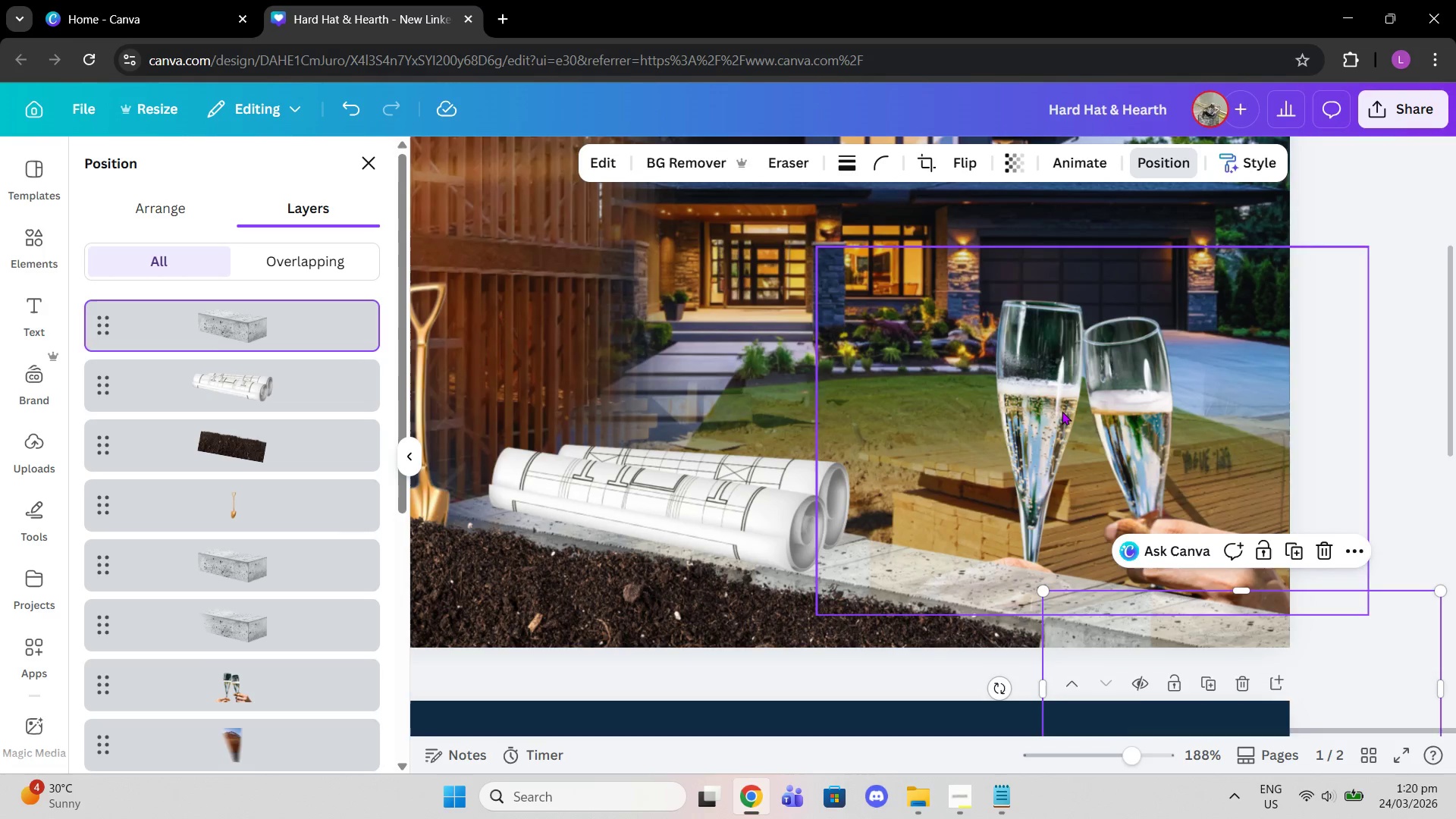 
left_click([1062, 411])
 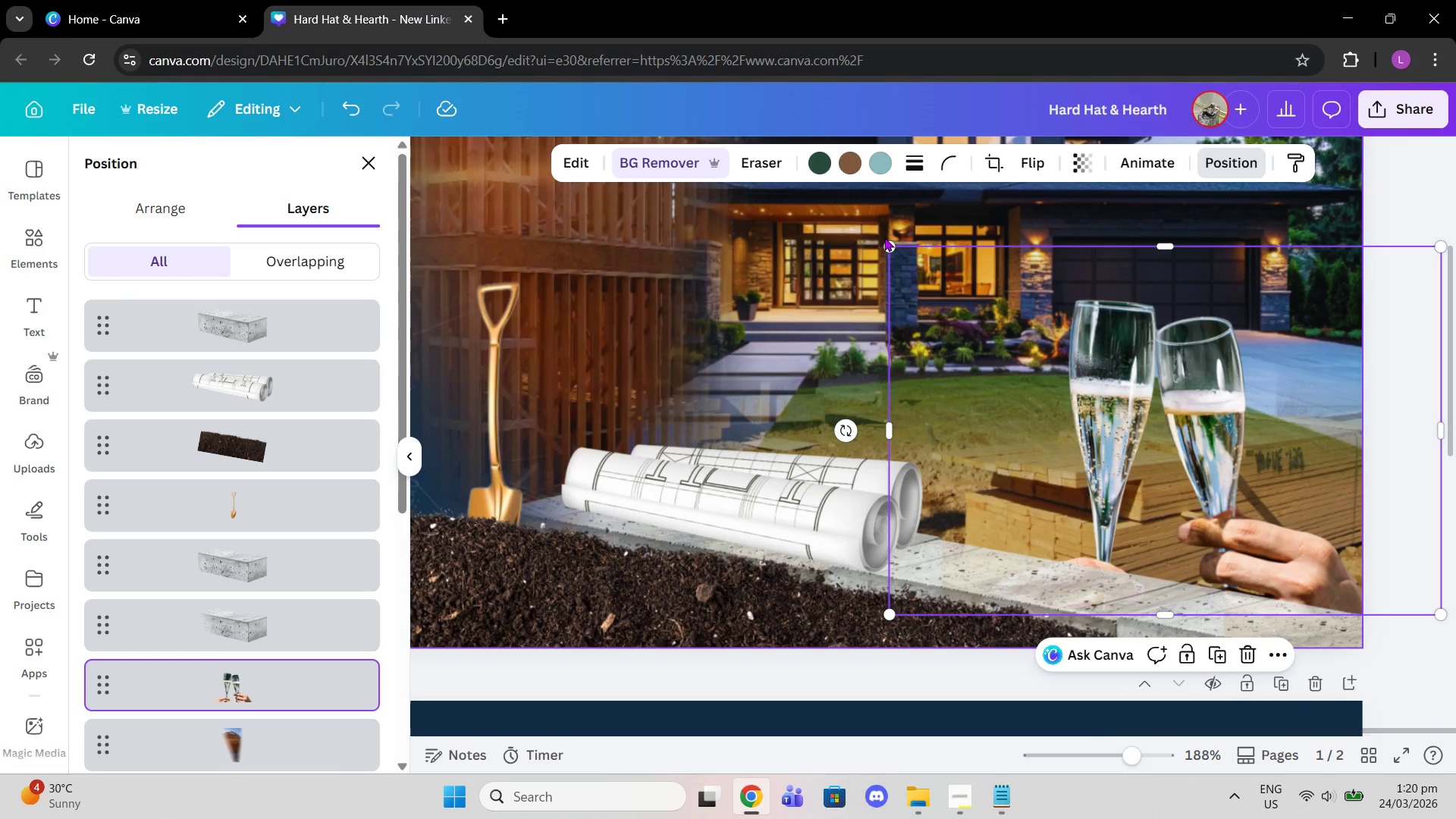 
left_click_drag(start_coordinate=[886, 243], to_coordinate=[941, 279])
 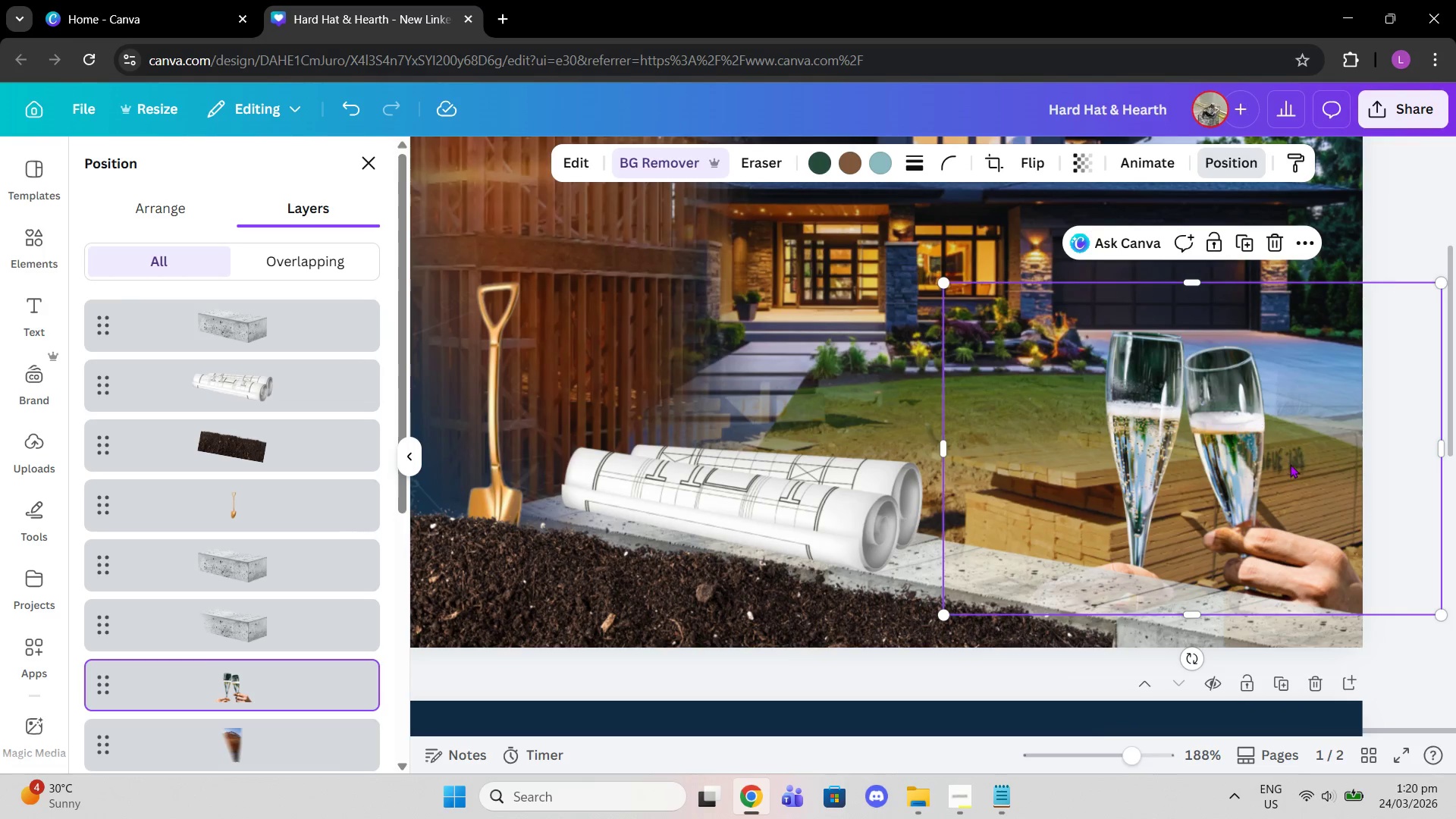 
left_click_drag(start_coordinate=[1291, 465], to_coordinate=[1365, 463])
 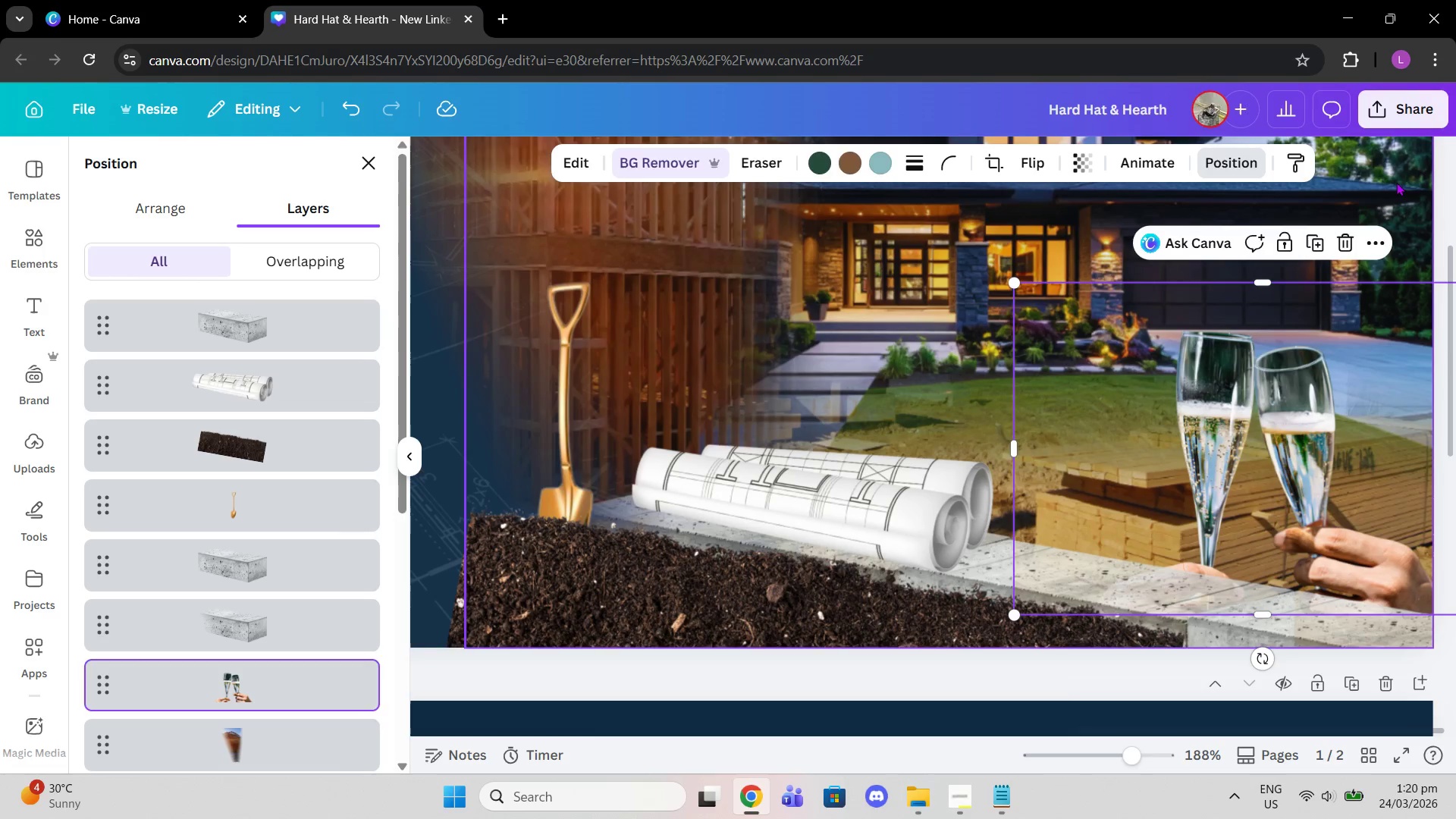 
left_click([1407, 178])
 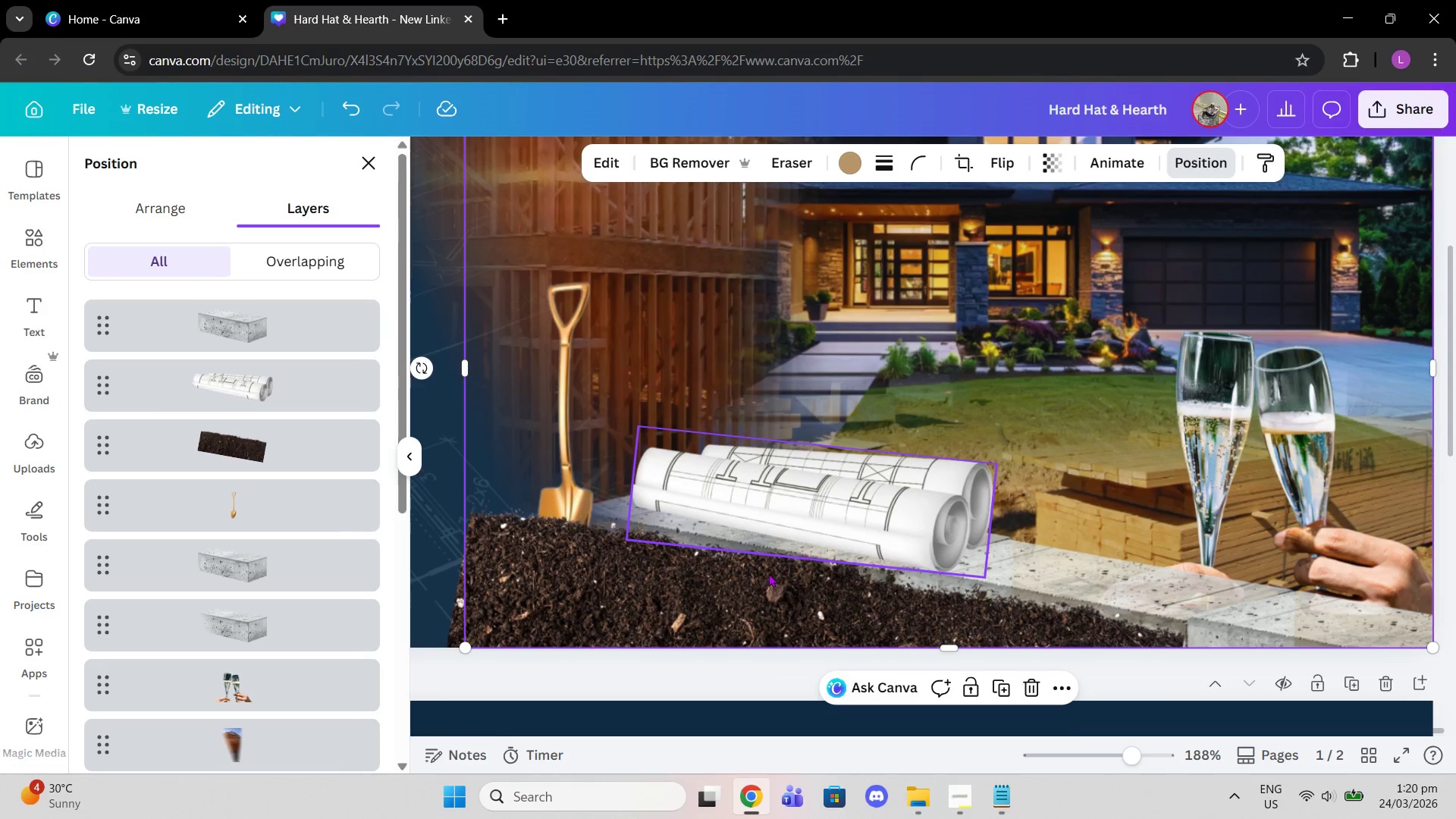 
left_click_drag(start_coordinate=[722, 610], to_coordinate=[759, 616])
 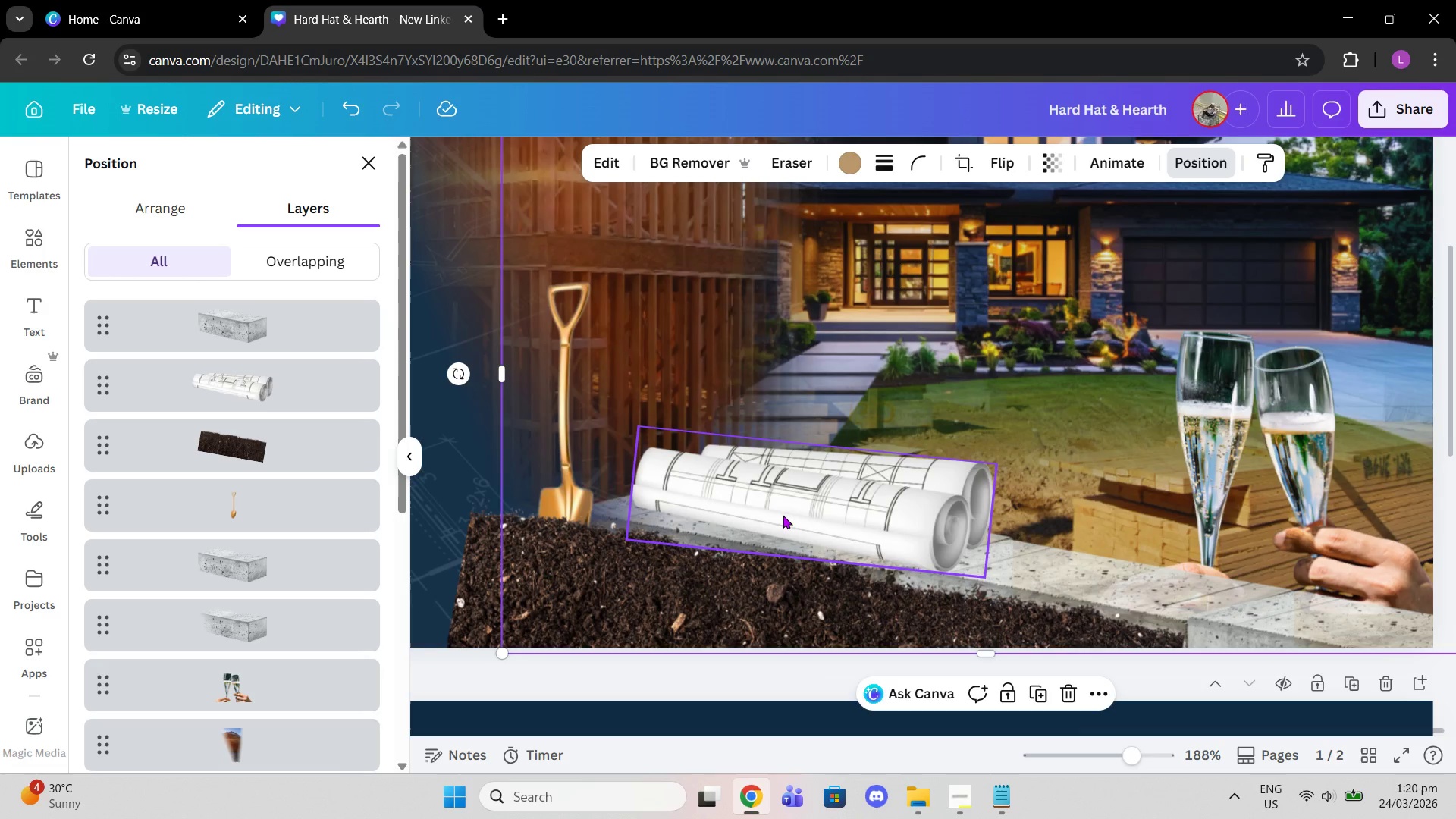 
key(Control+ControlLeft)
 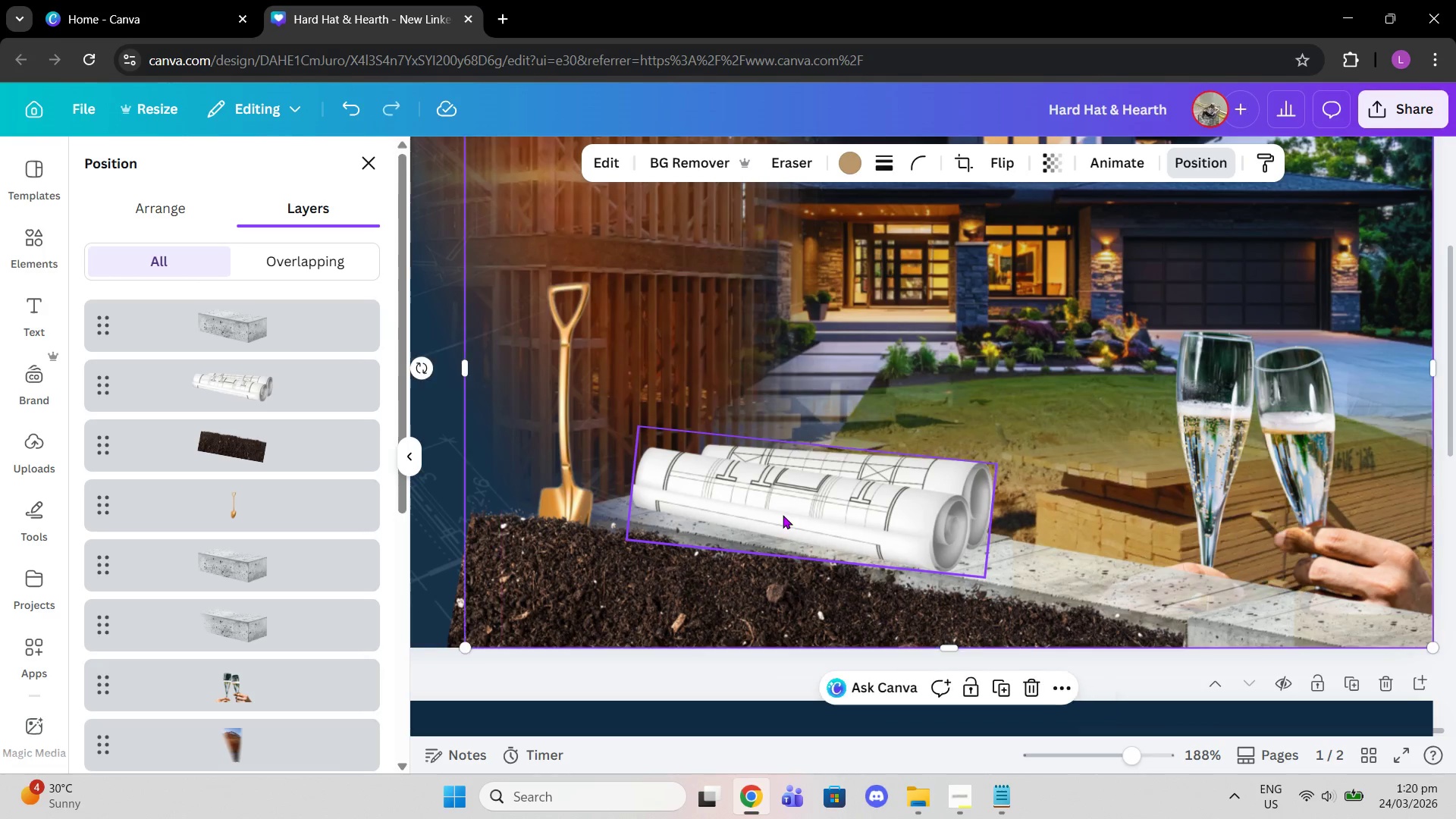 
key(Control+Z)
 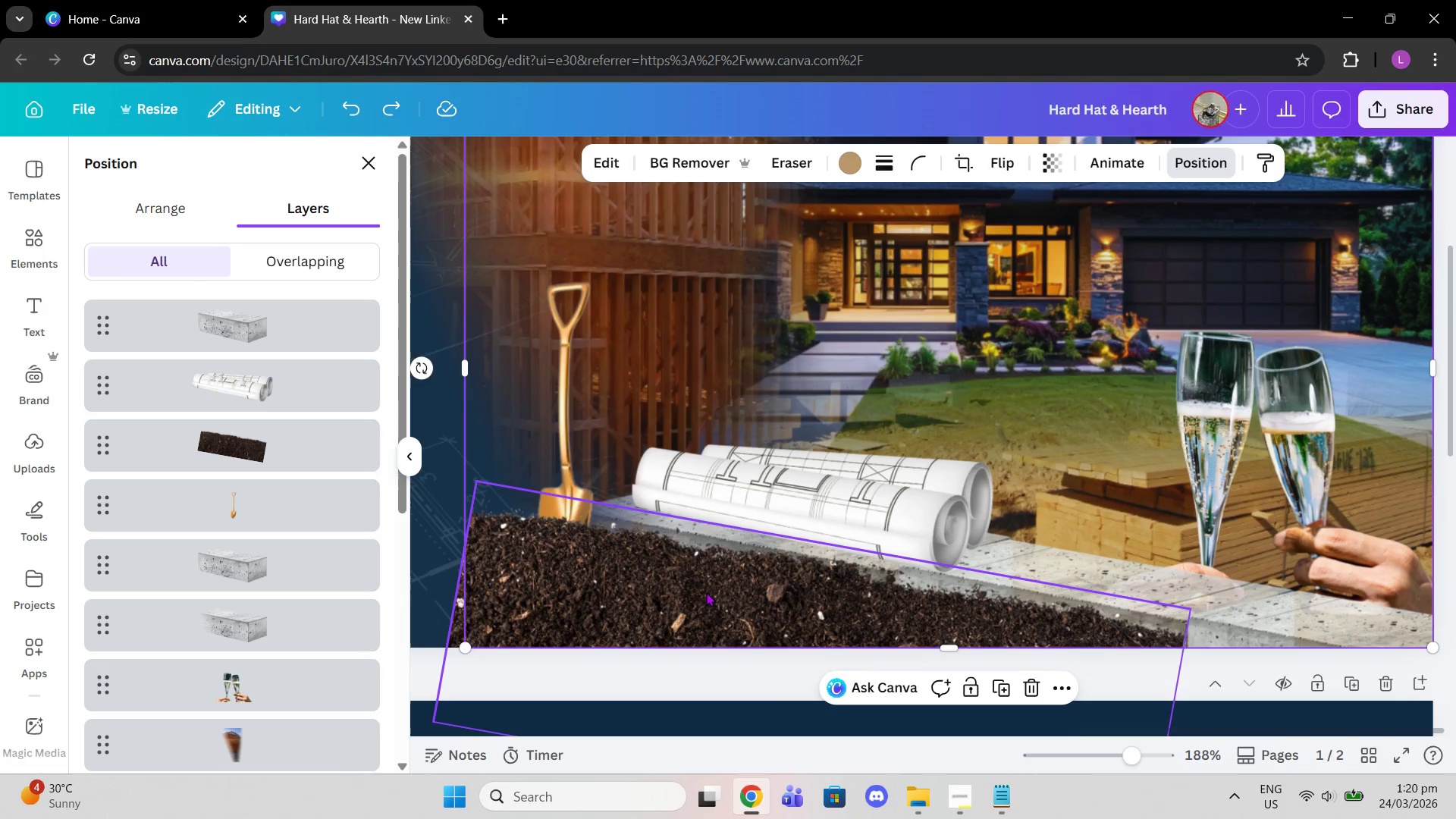 
left_click([689, 606])
 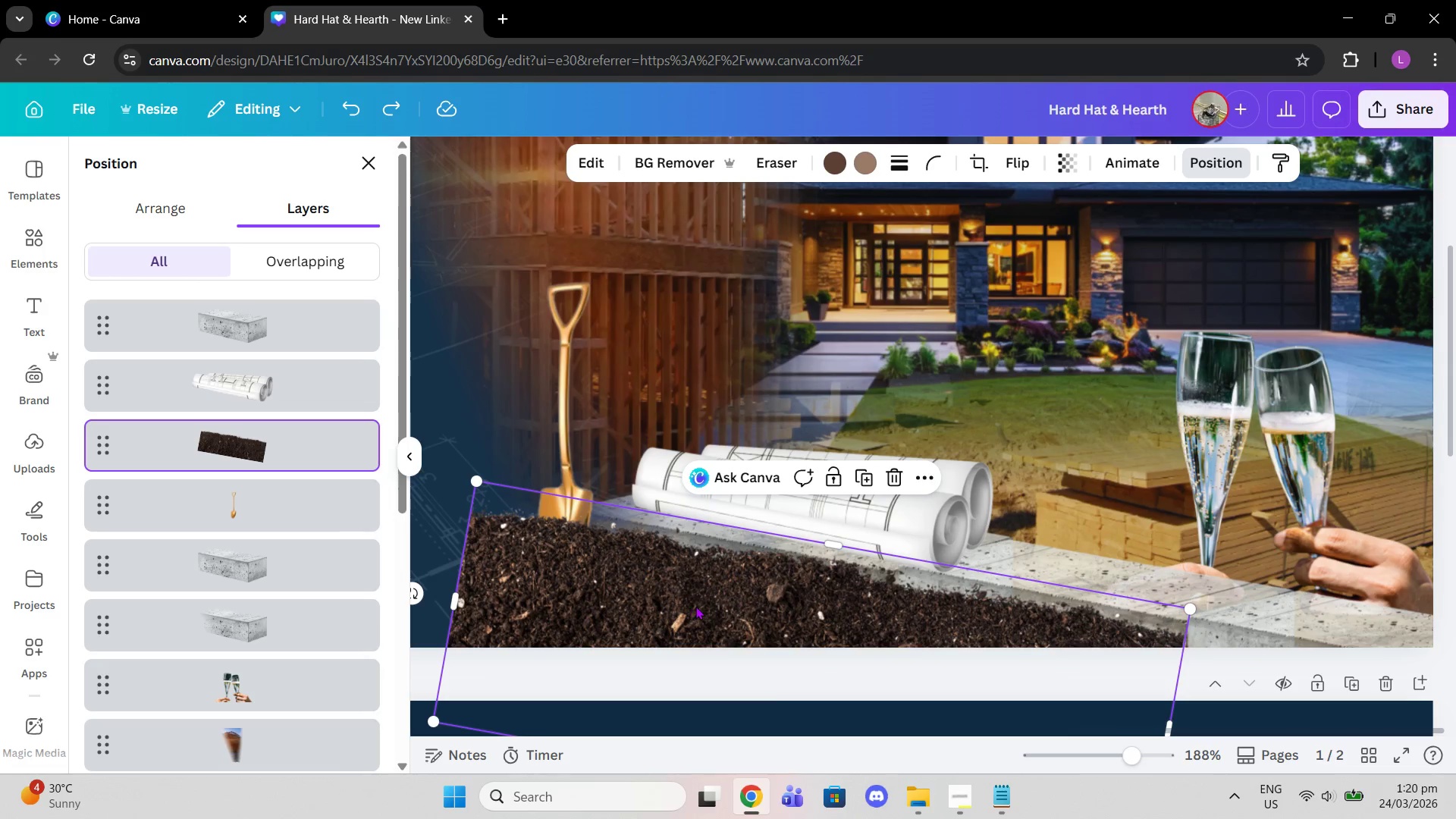 
left_click_drag(start_coordinate=[689, 606], to_coordinate=[712, 604])
 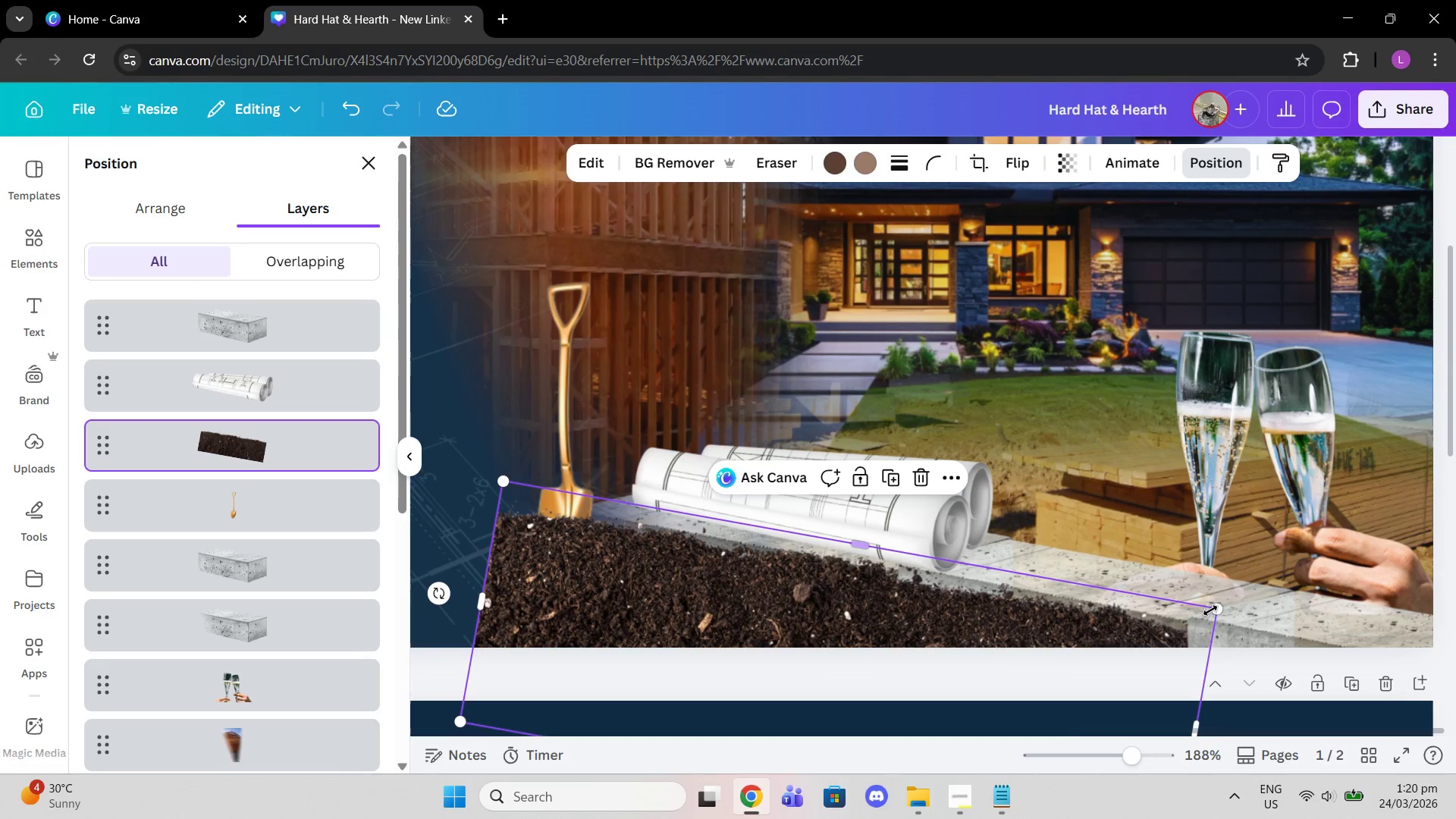 
left_click_drag(start_coordinate=[1222, 608], to_coordinate=[1301, 582])
 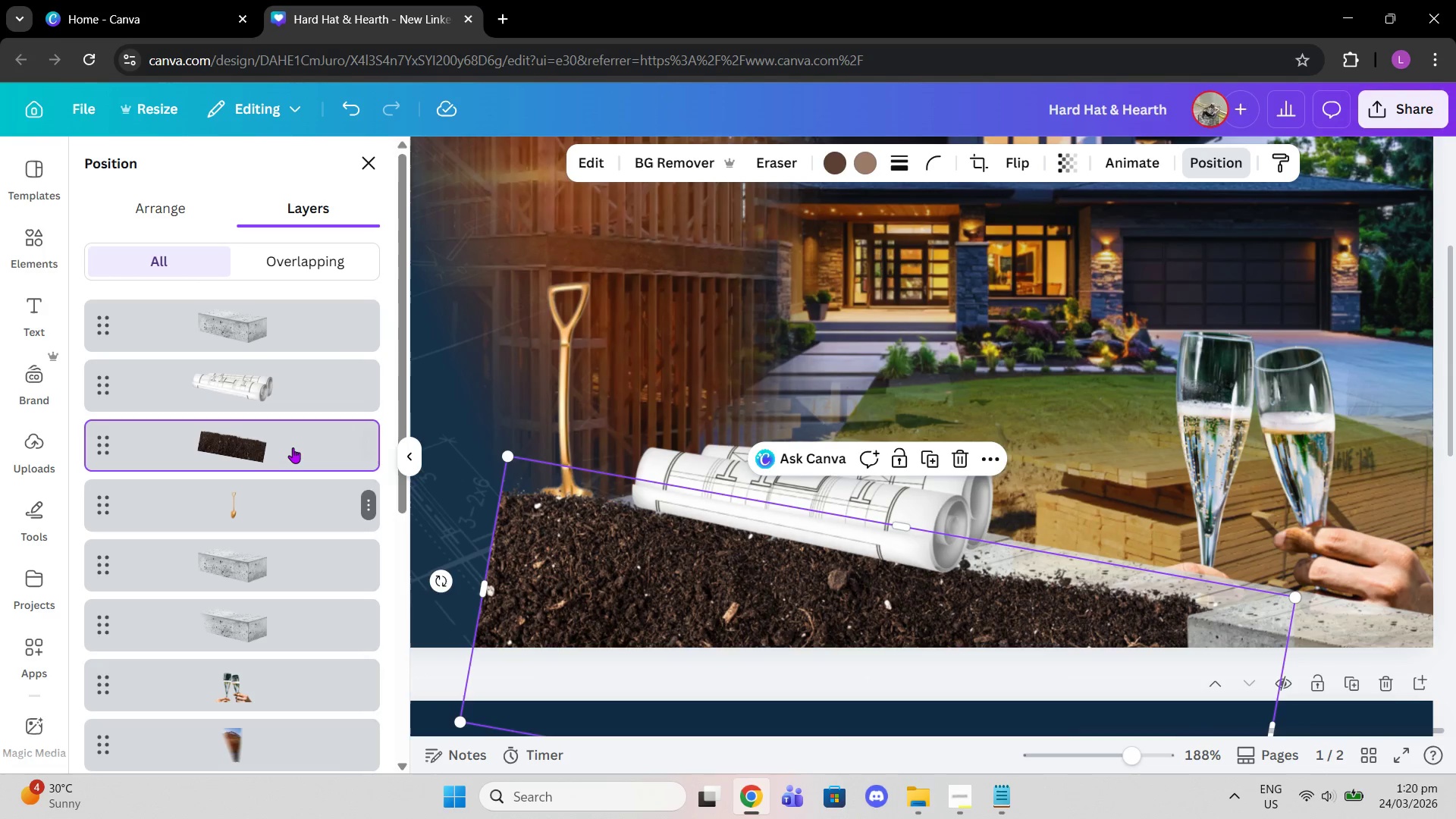 
left_click_drag(start_coordinate=[287, 441], to_coordinate=[259, 296])
 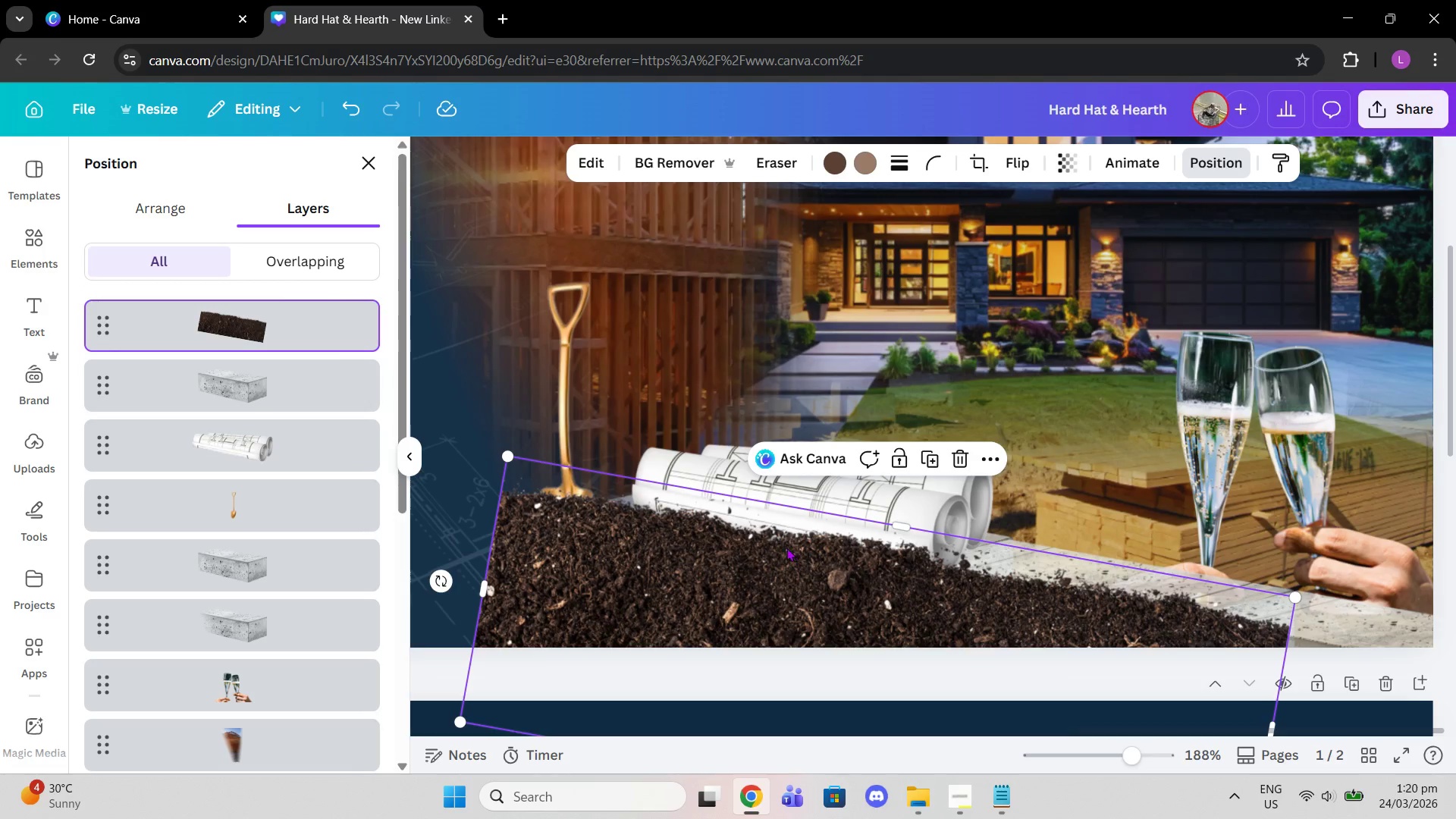 
left_click_drag(start_coordinate=[780, 545], to_coordinate=[799, 577])
 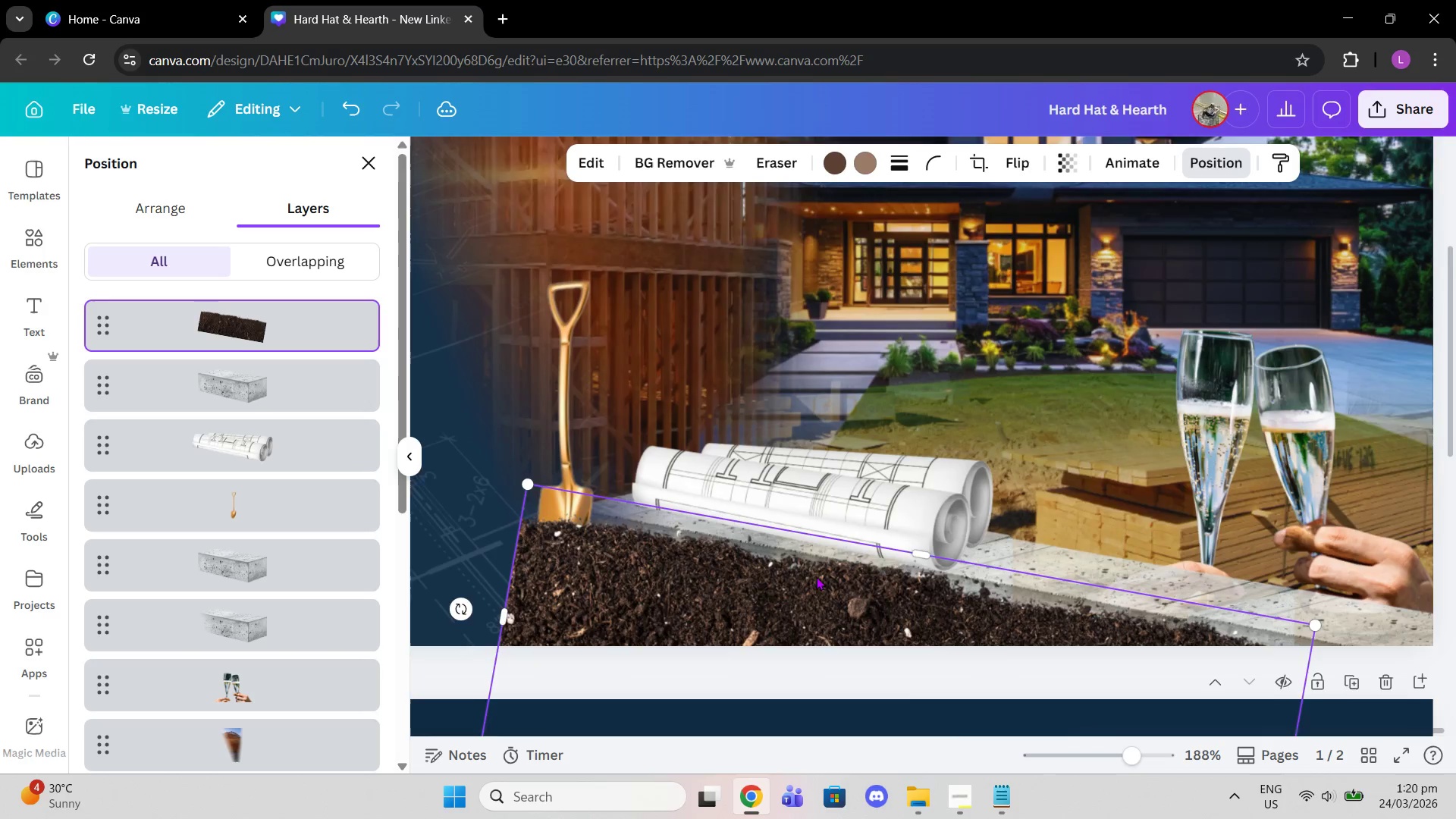 
scroll: coordinate [816, 576], scroll_direction: down, amount: 2.0
 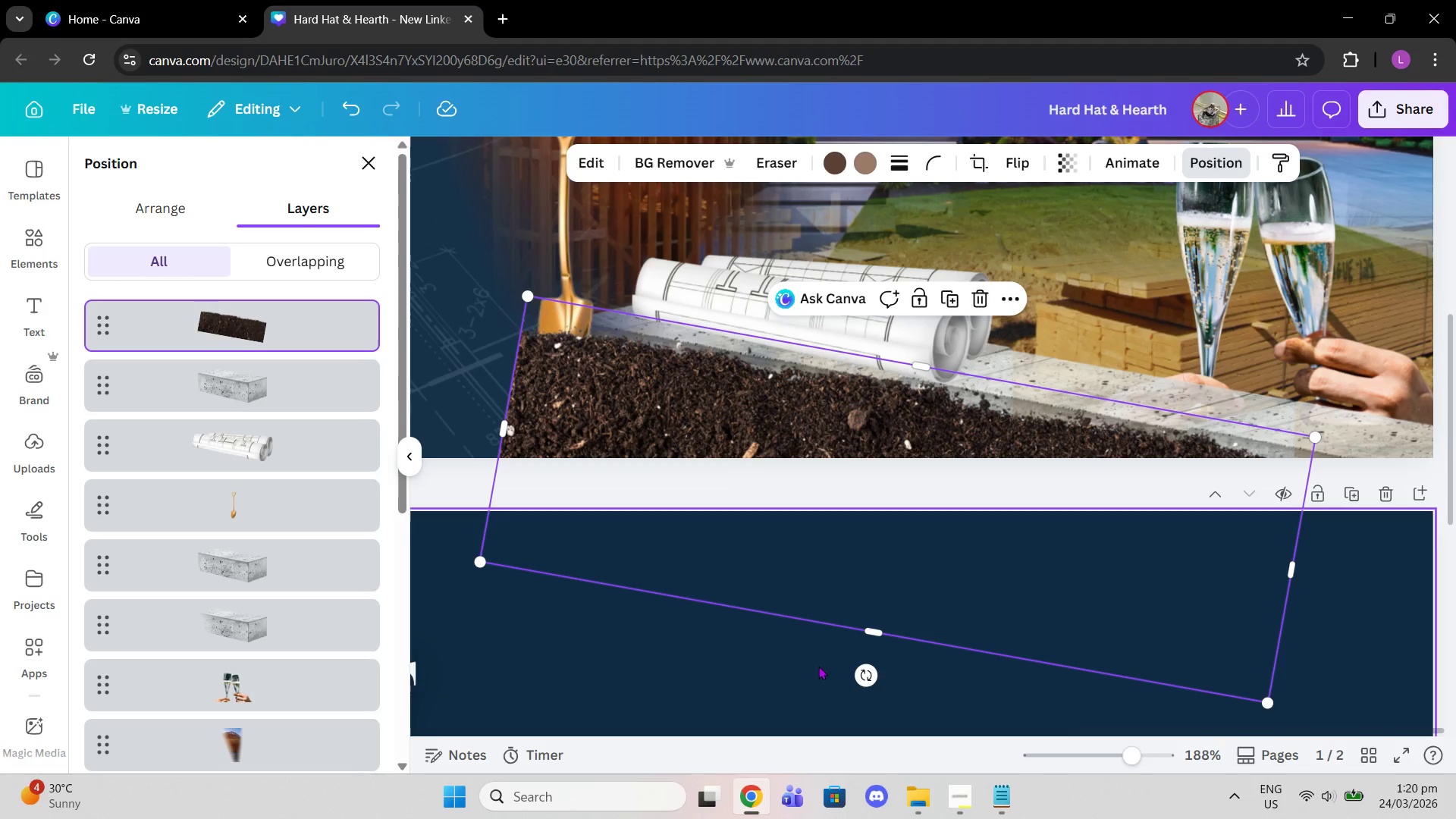 
mouse_move([866, 665])
 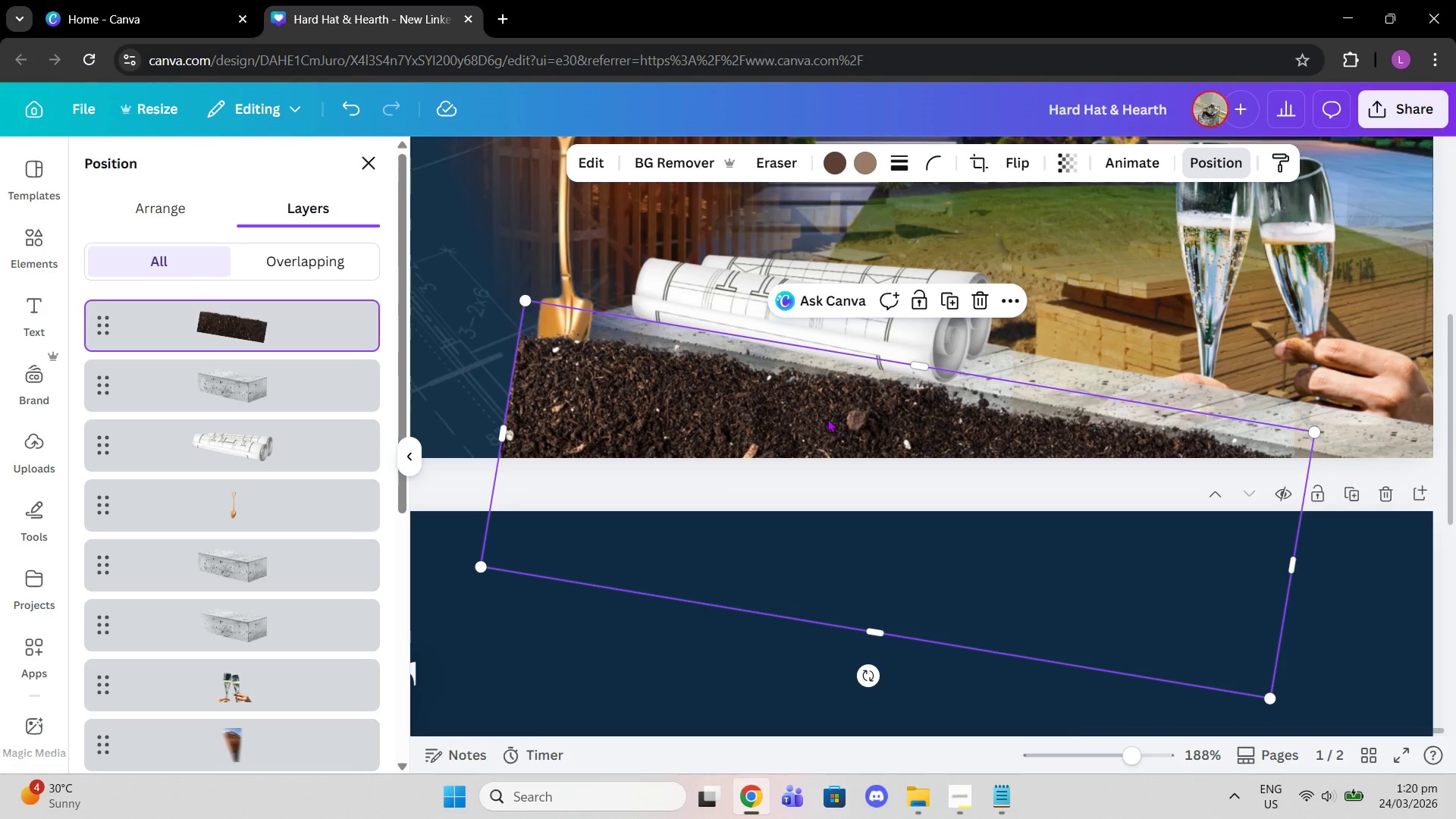 
left_click_drag(start_coordinate=[827, 419], to_coordinate=[835, 419])
 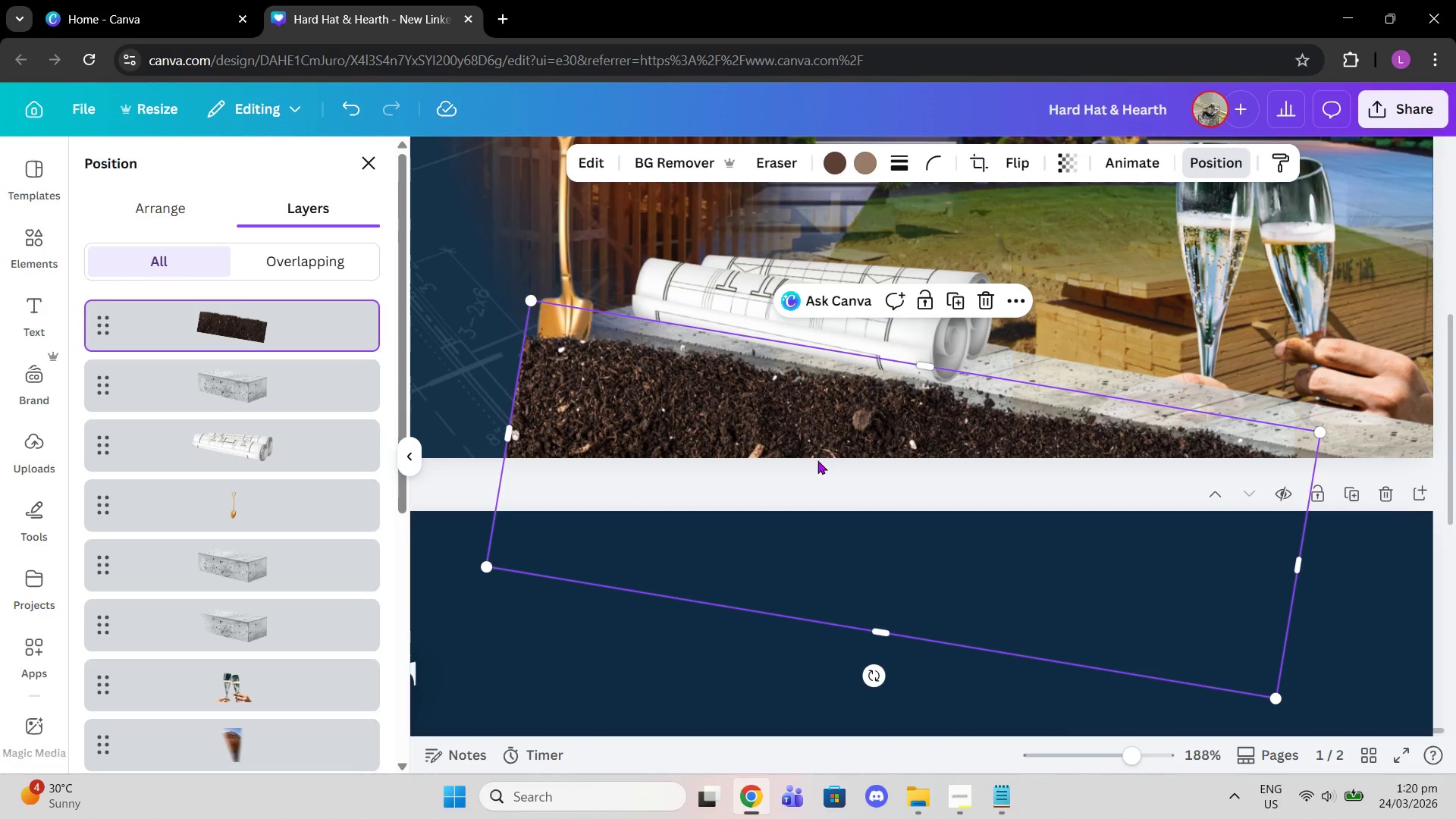 
left_click([817, 460])
 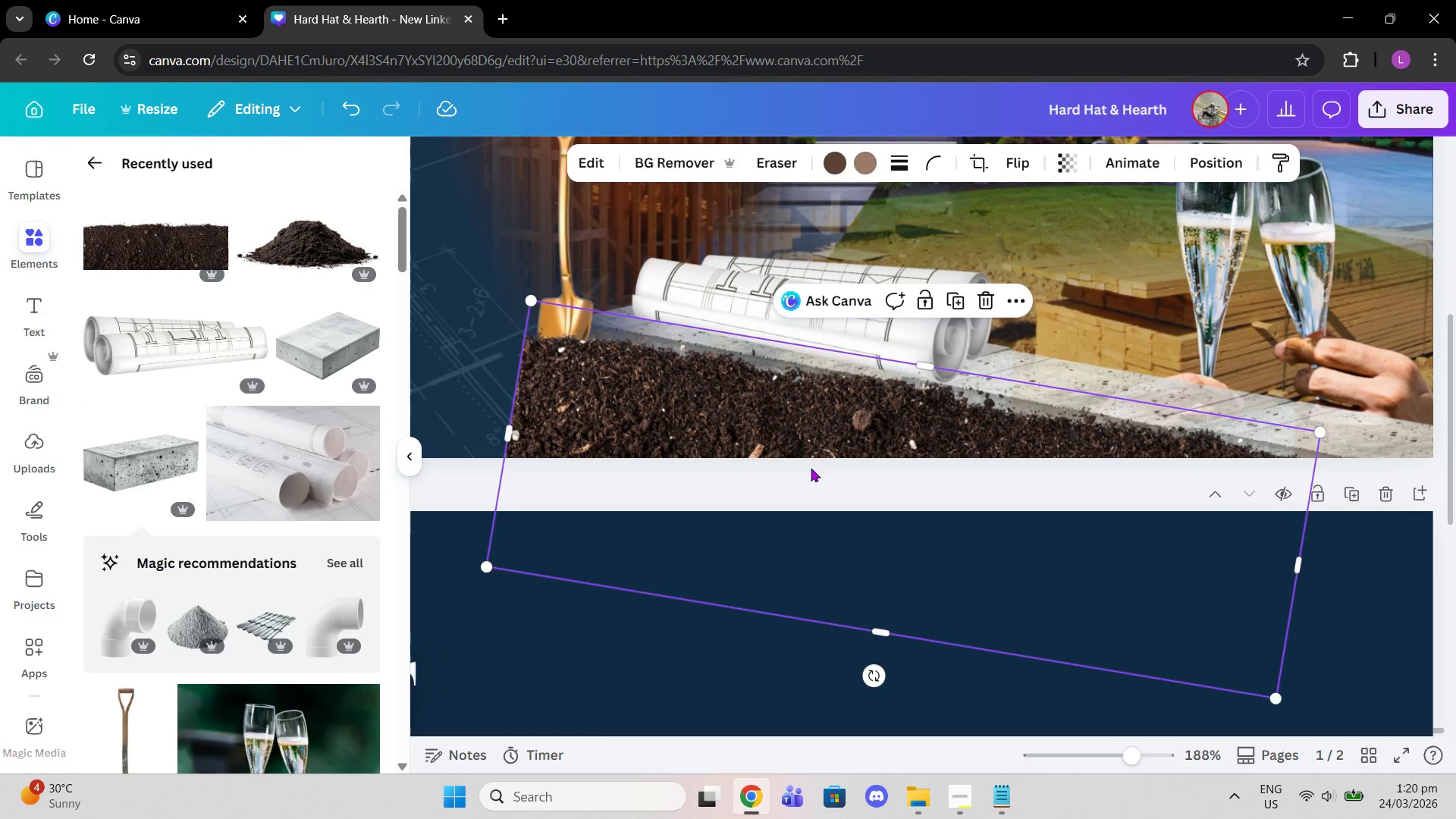 
left_click([805, 474])
 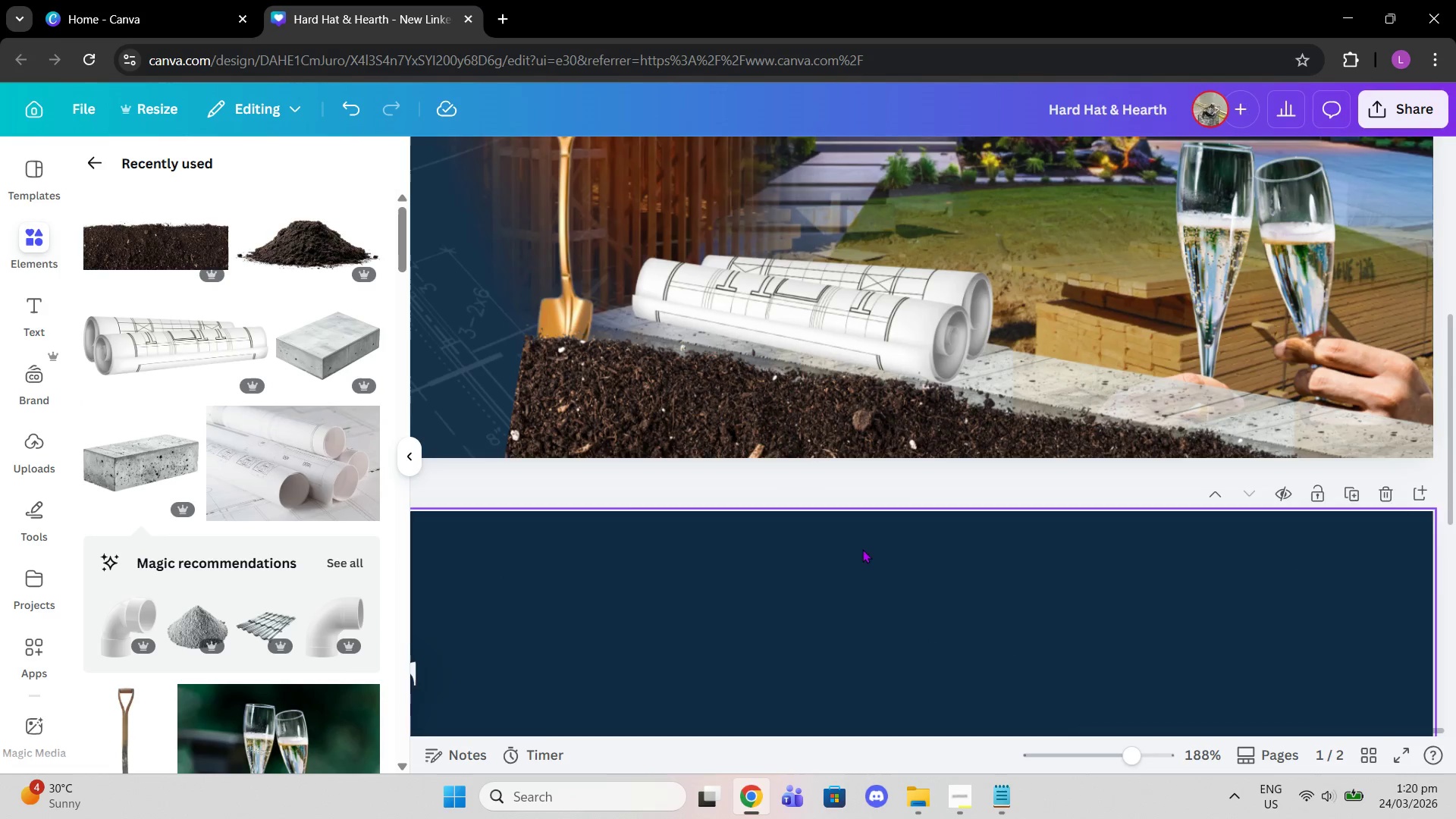 
scroll: coordinate [862, 549], scroll_direction: up, amount: 2.0
 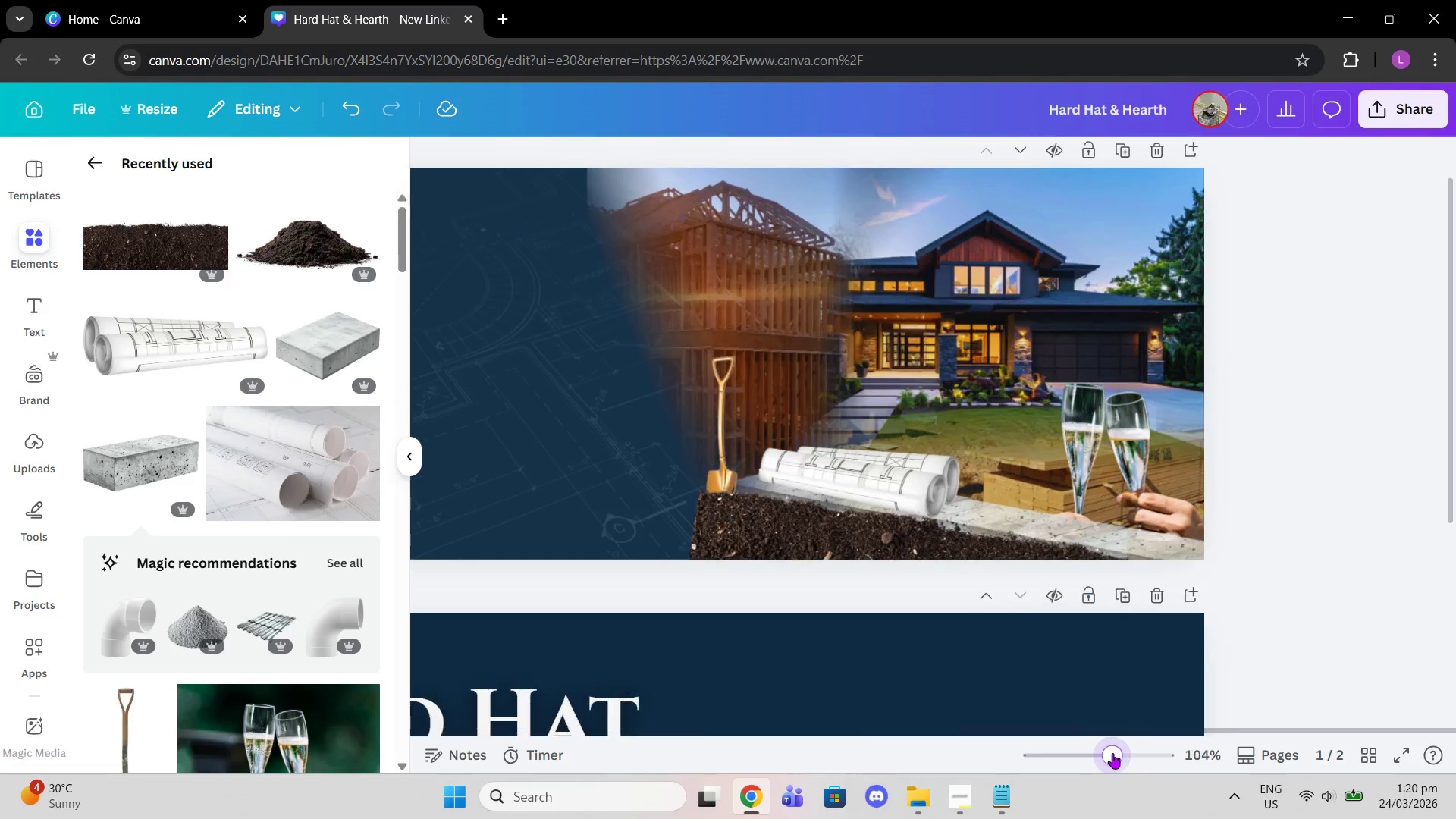 
left_click([1110, 441])
 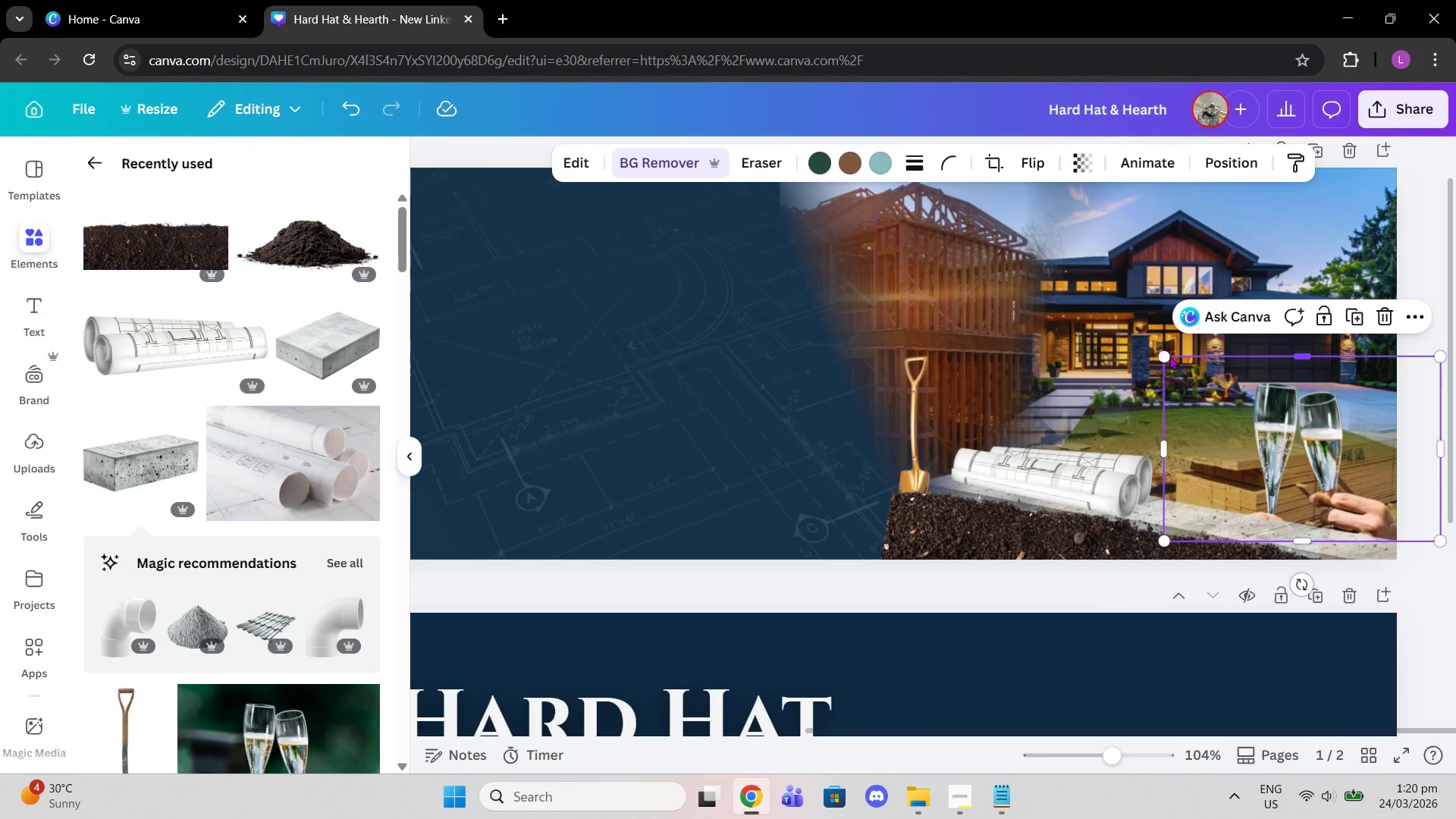 
left_click_drag(start_coordinate=[1163, 353], to_coordinate=[1138, 326])
 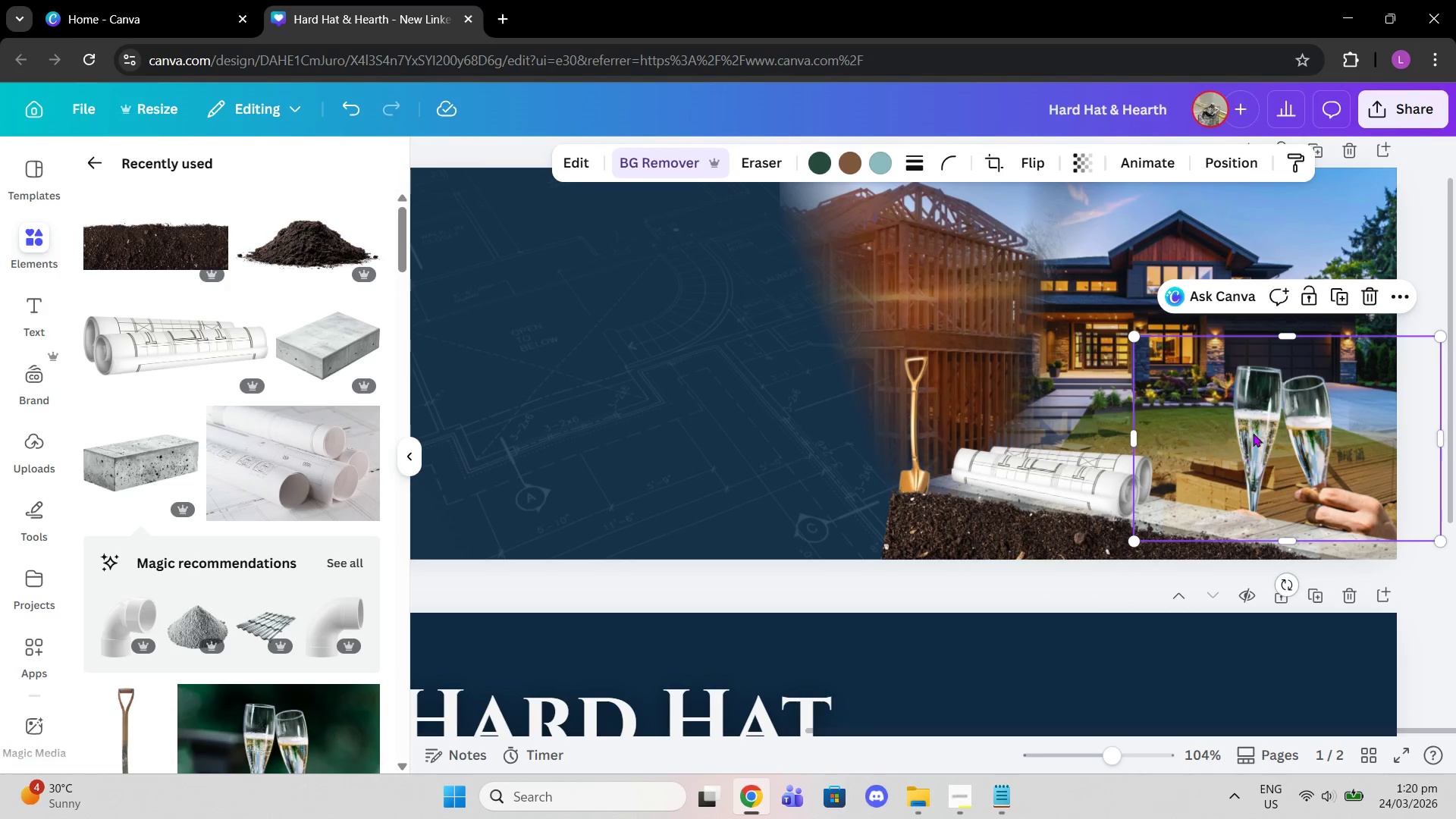 
left_click_drag(start_coordinate=[1254, 454], to_coordinate=[1254, 432])
 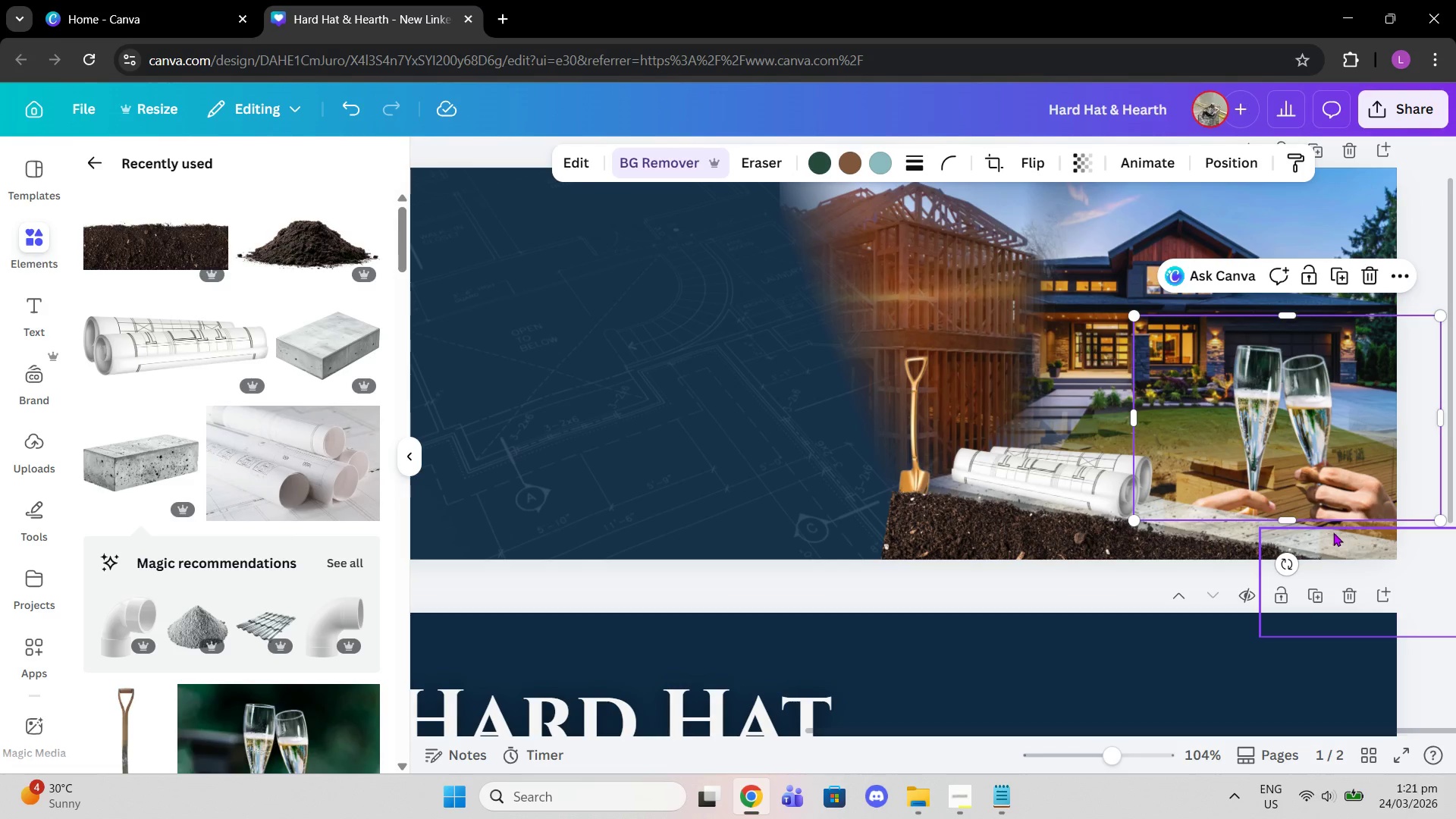 
left_click_drag(start_coordinate=[1288, 560], to_coordinate=[1263, 554])
 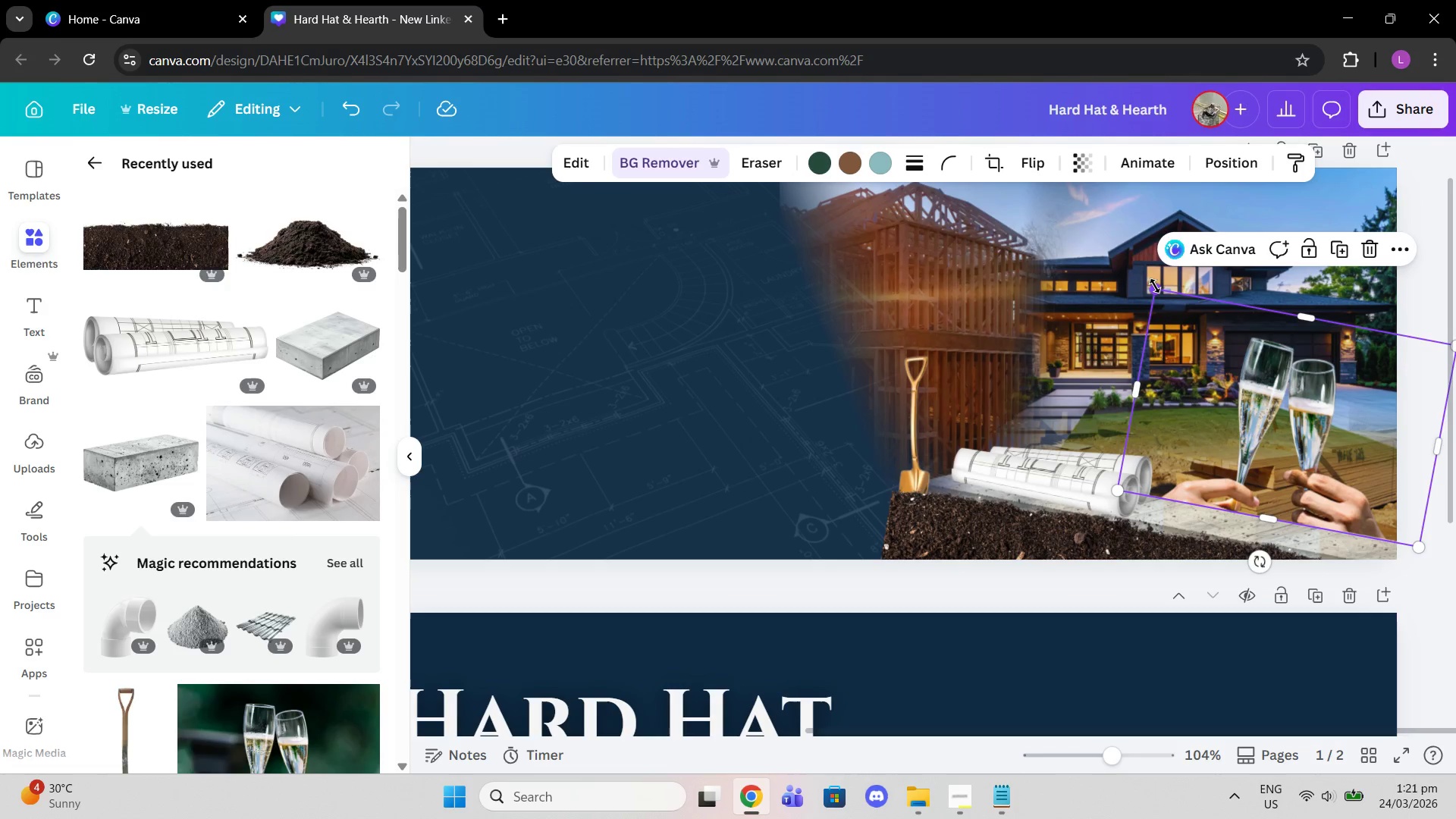 
left_click_drag(start_coordinate=[1155, 286], to_coordinate=[1141, 273])
 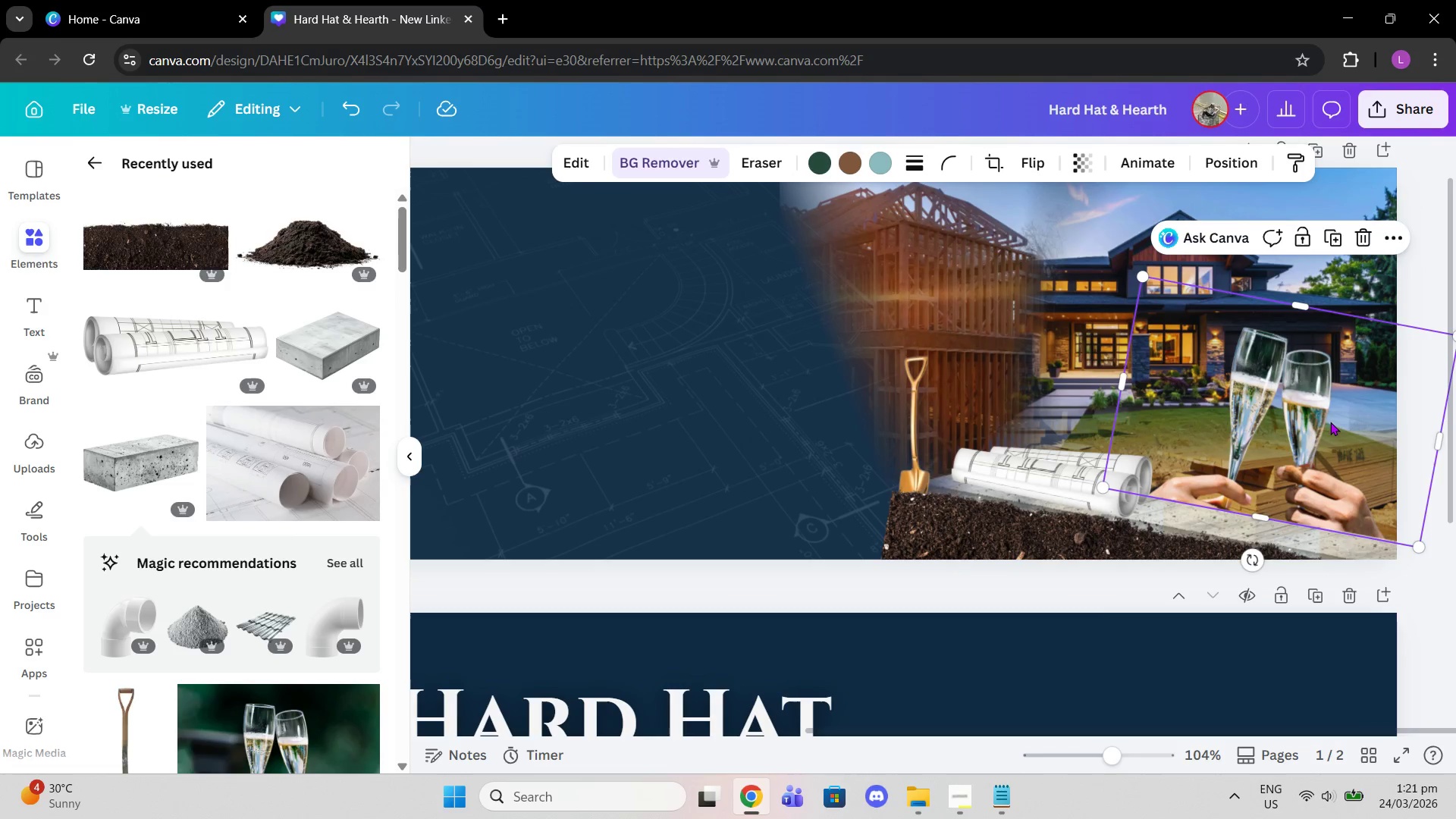 
left_click_drag(start_coordinate=[1335, 425], to_coordinate=[1331, 425])
 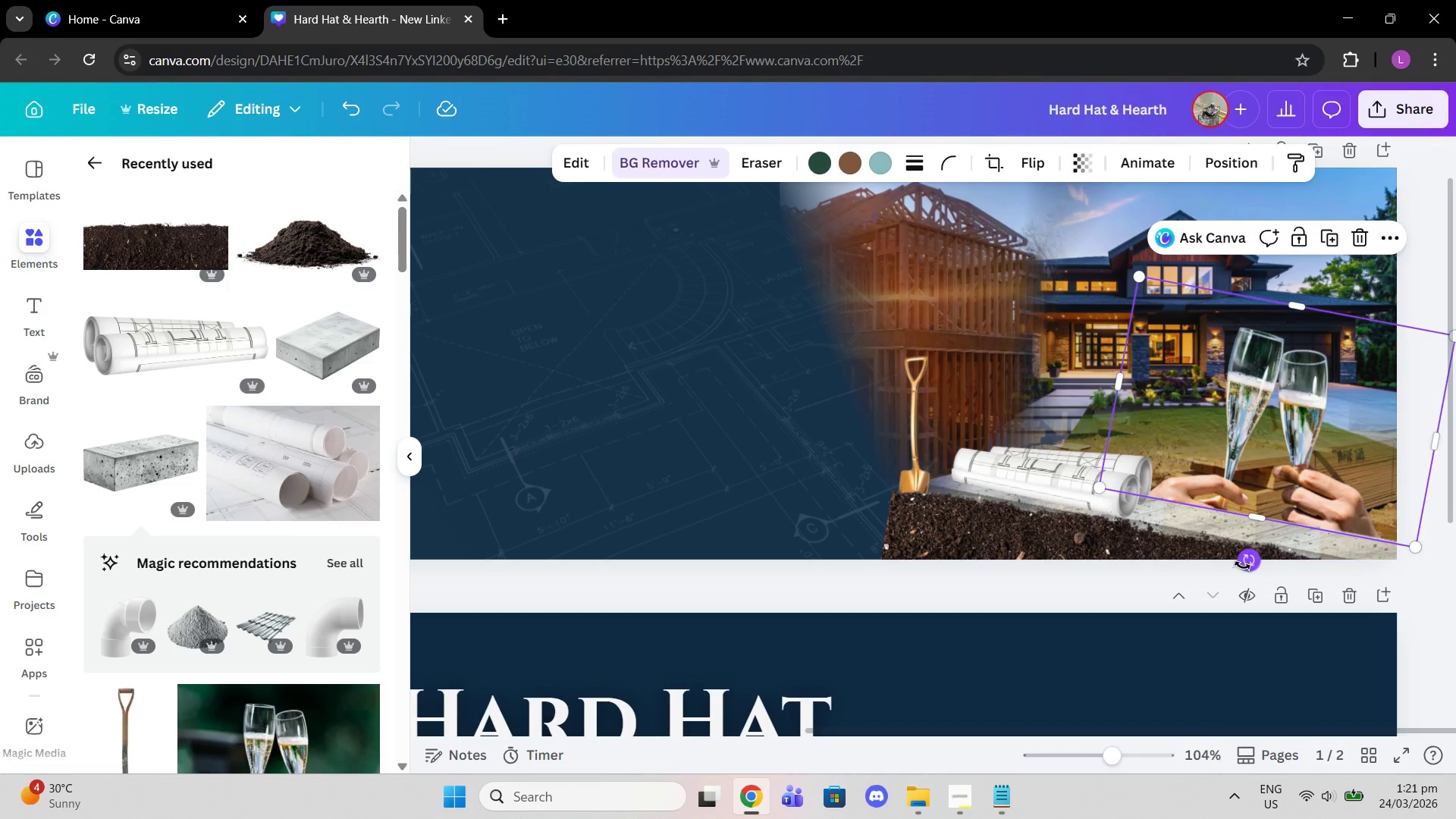 
mouse_move([1249, 548])
 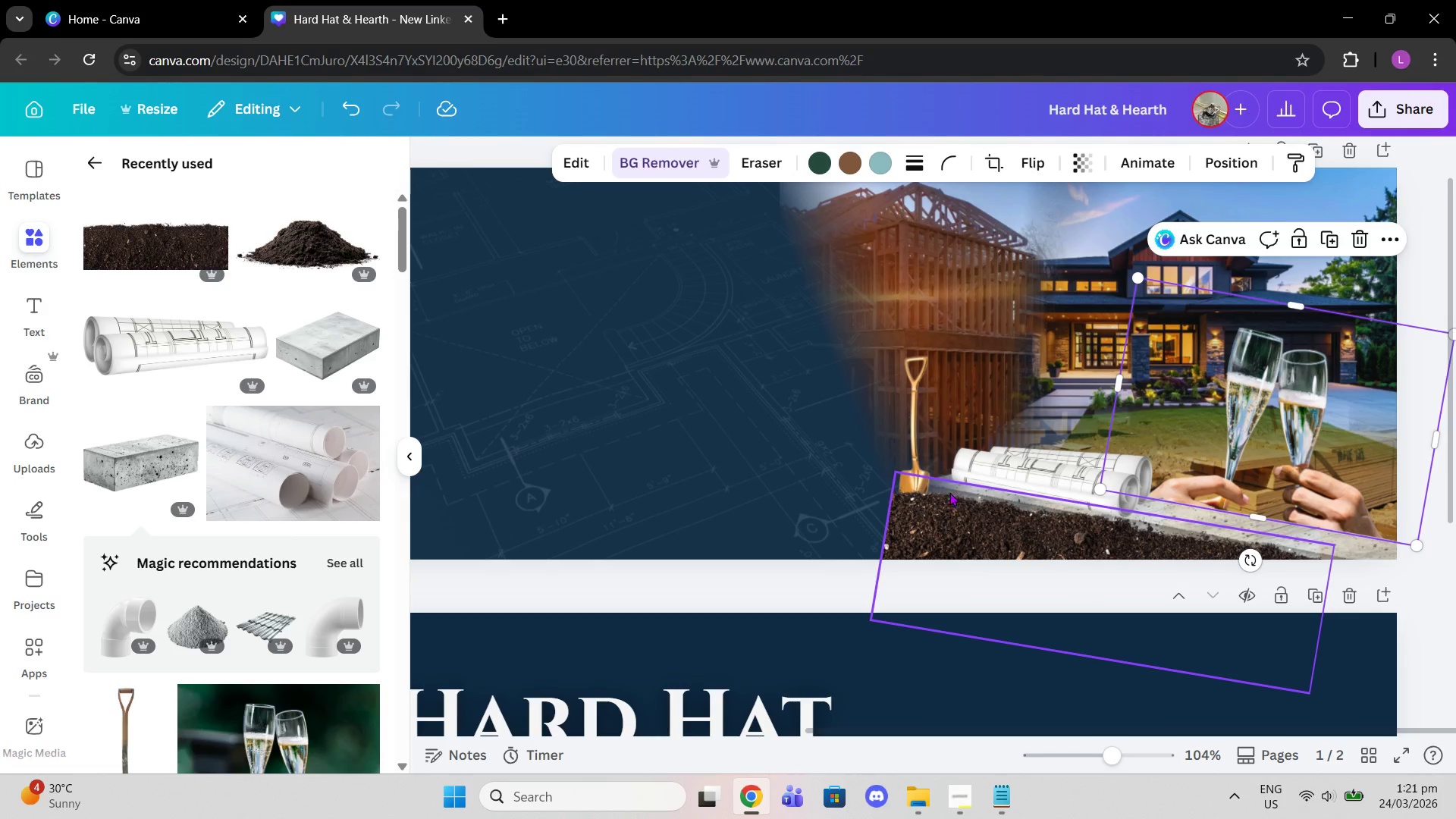 
scroll: coordinate [975, 347], scroll_direction: up, amount: 1.0
 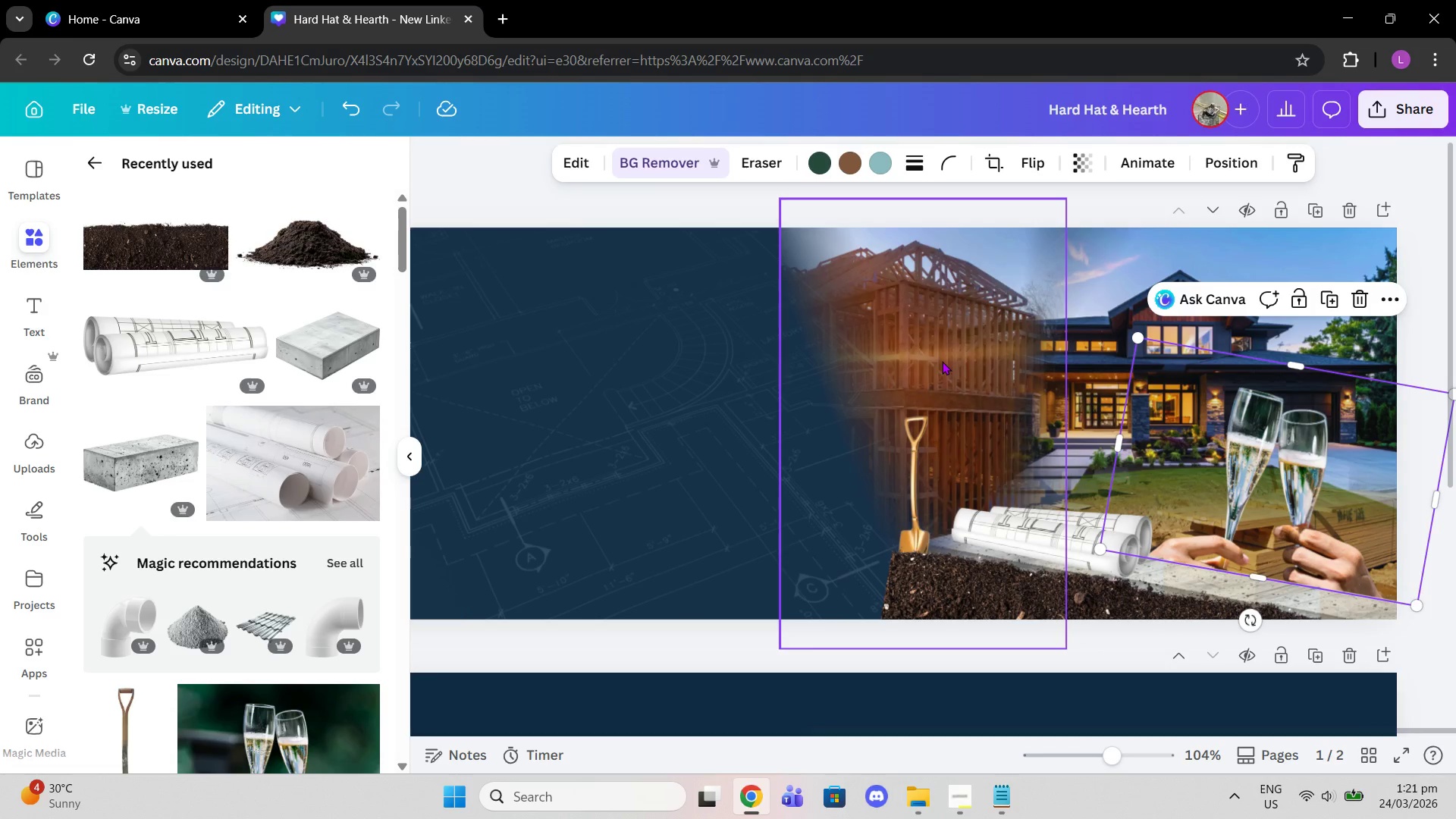 
mouse_move([1075, 543])
 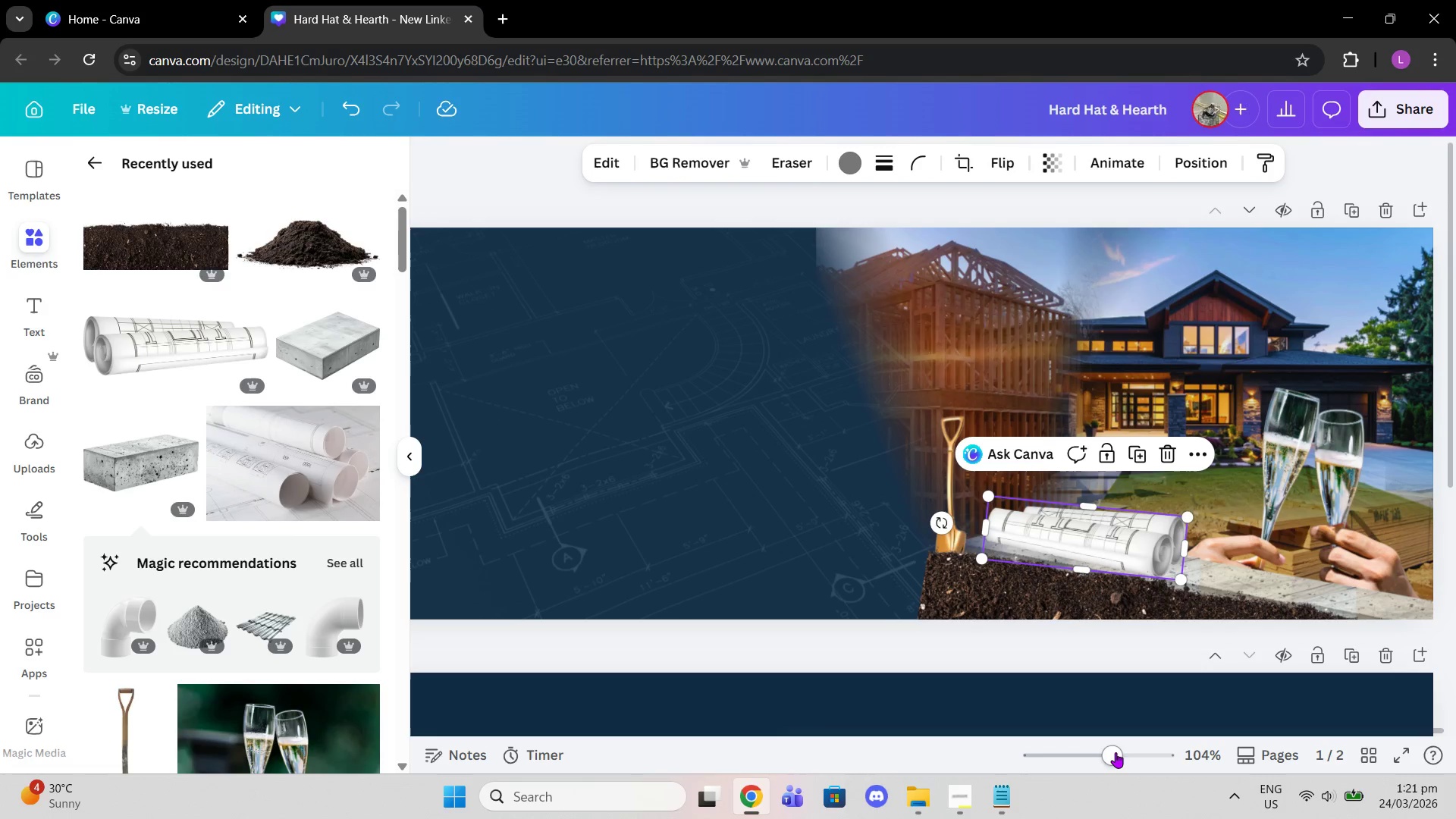 
left_click_drag(start_coordinate=[1116, 752], to_coordinate=[1134, 755])
 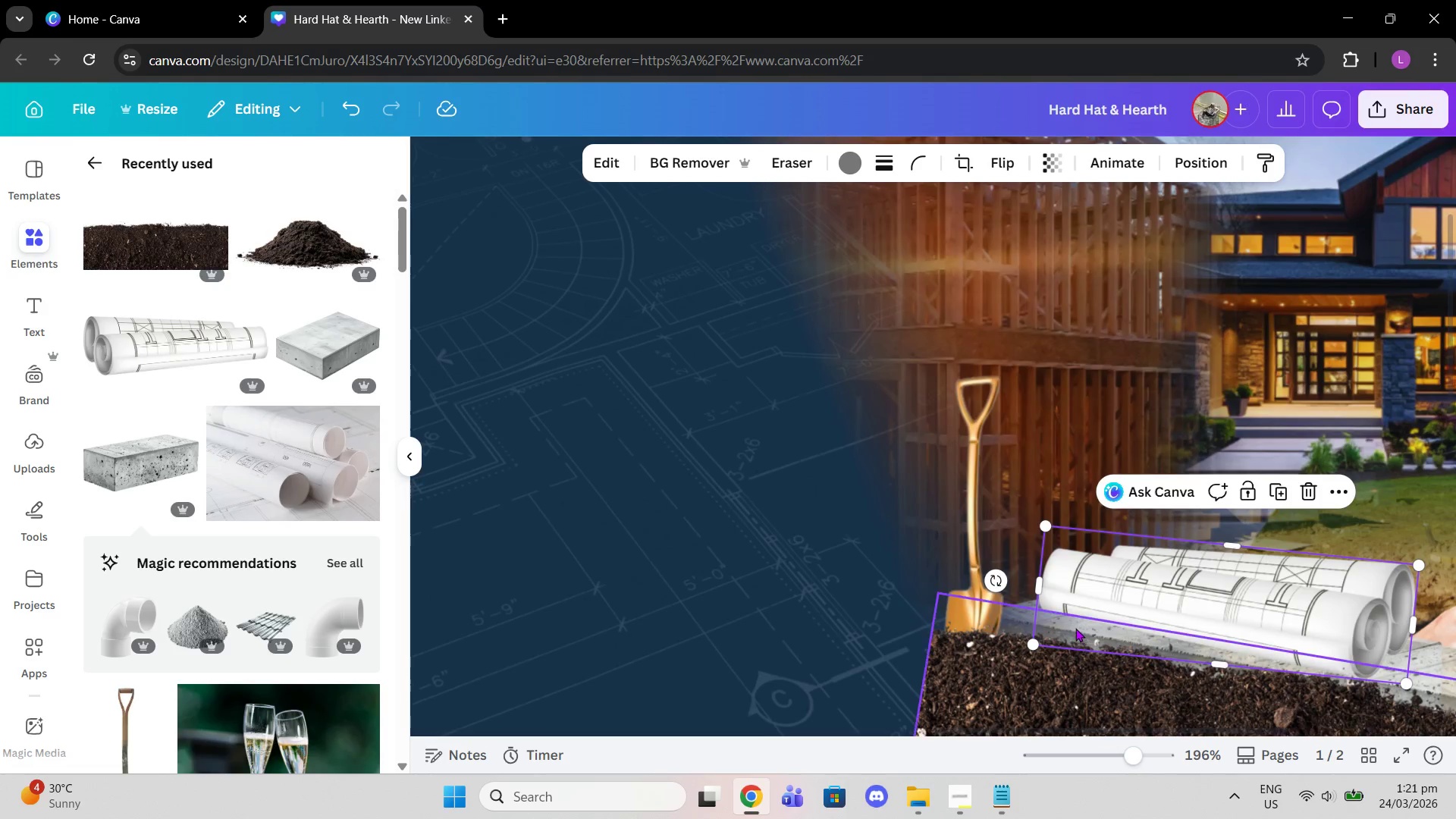 
scroll: coordinate [1075, 628], scroll_direction: down, amount: 1.0
 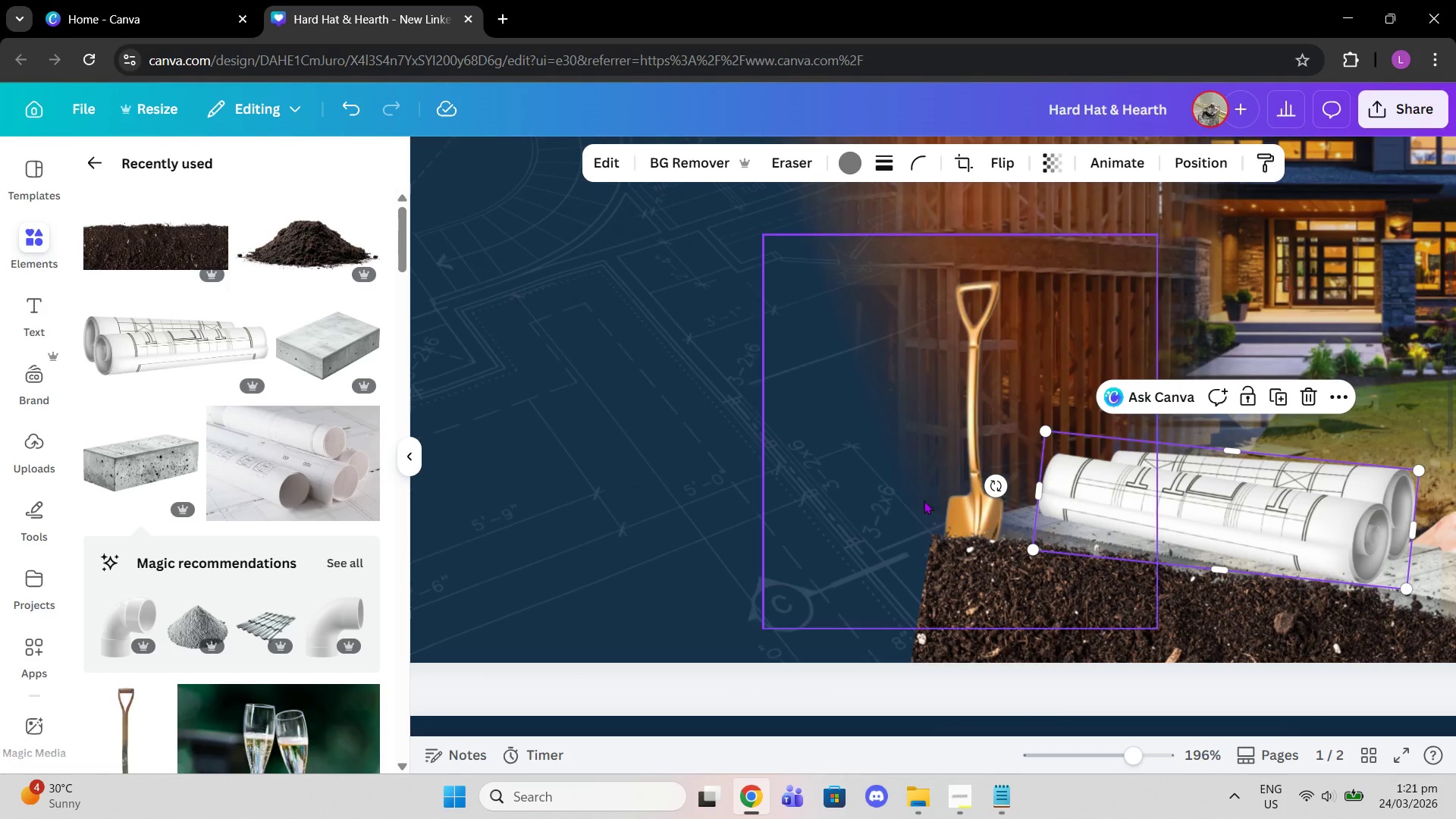 
left_click([971, 406])
 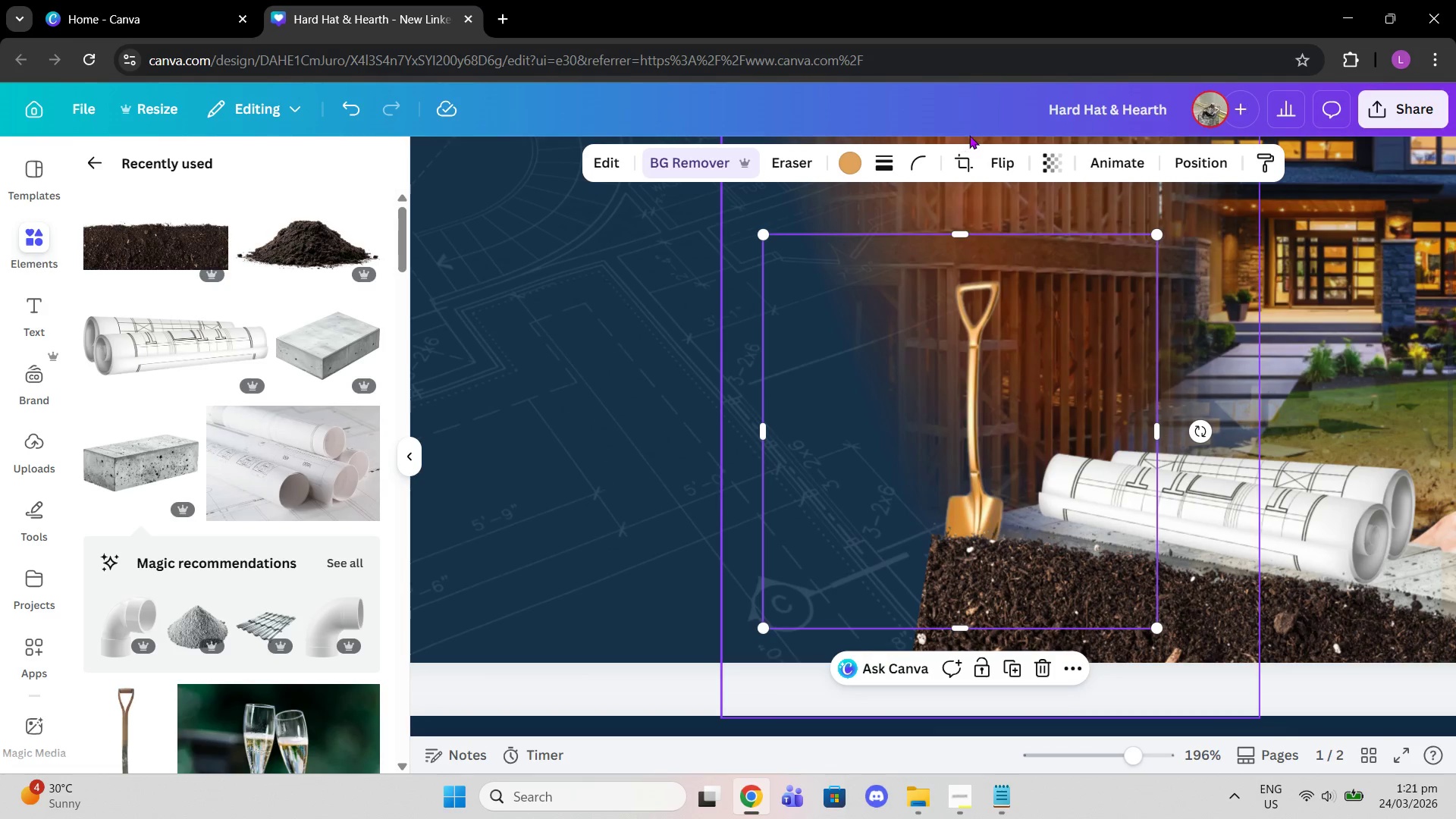 
left_click([961, 152])
 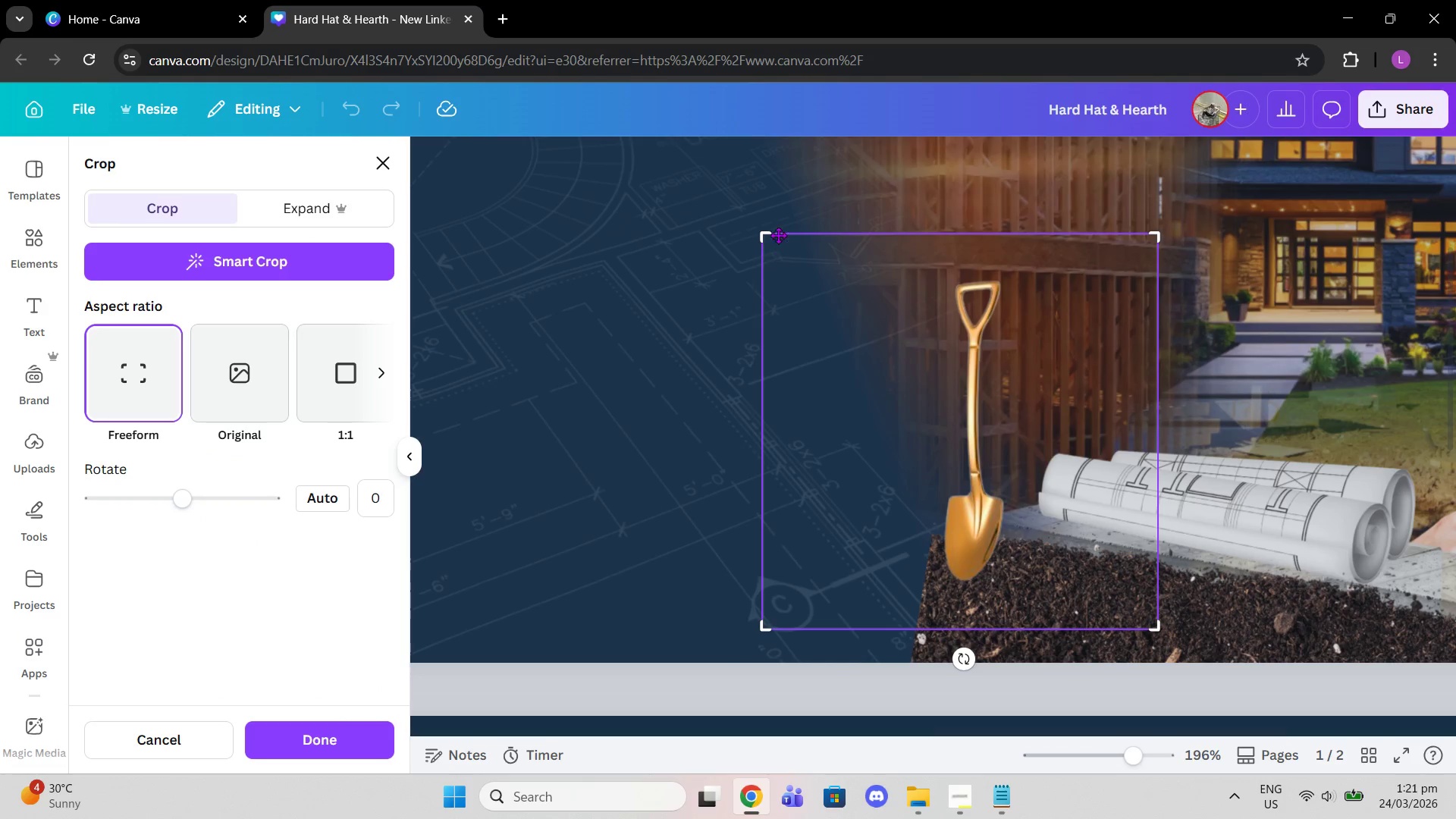 
left_click_drag(start_coordinate=[759, 229], to_coordinate=[900, 234])
 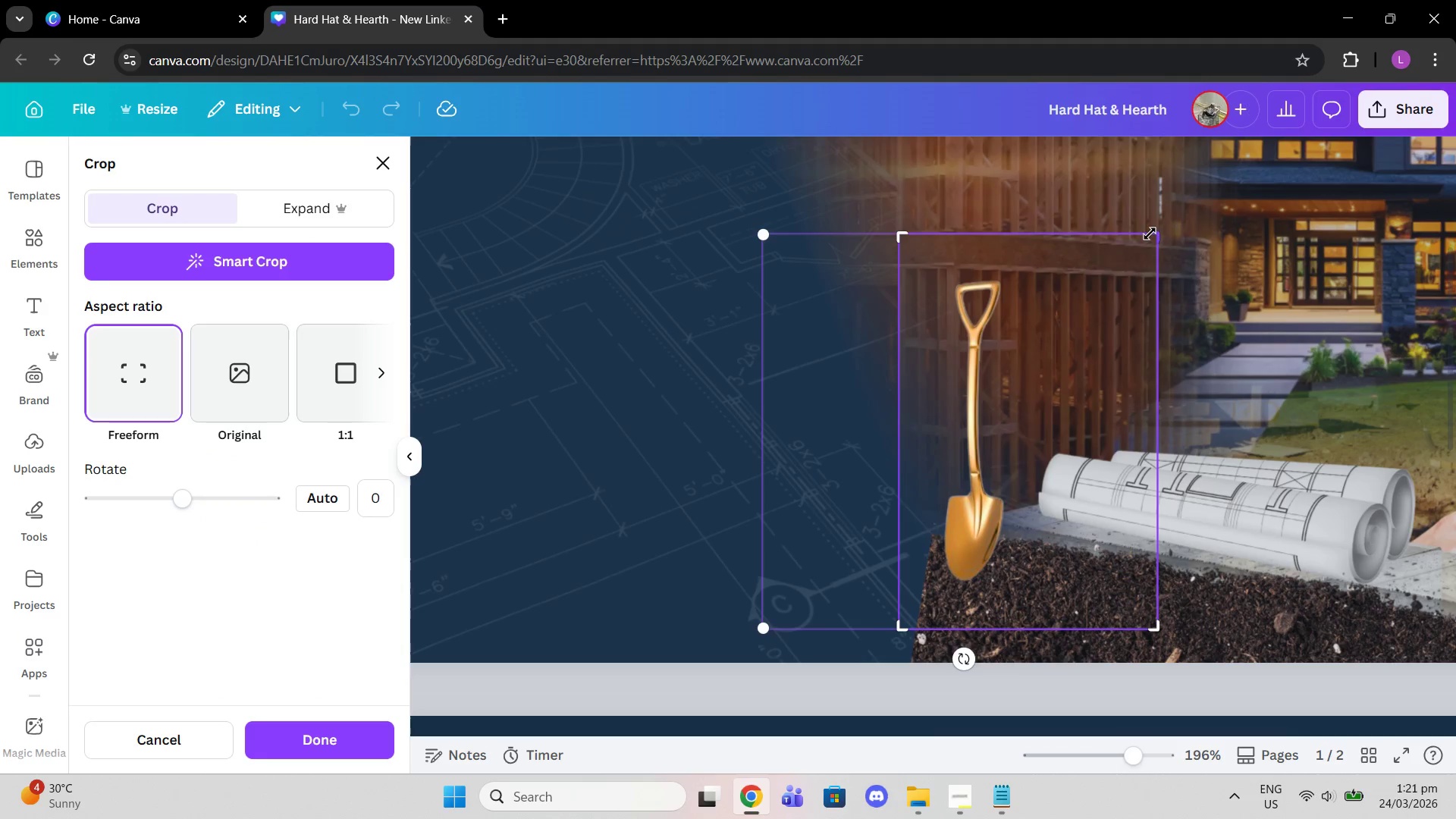 
left_click_drag(start_coordinate=[1153, 234], to_coordinate=[1025, 231])
 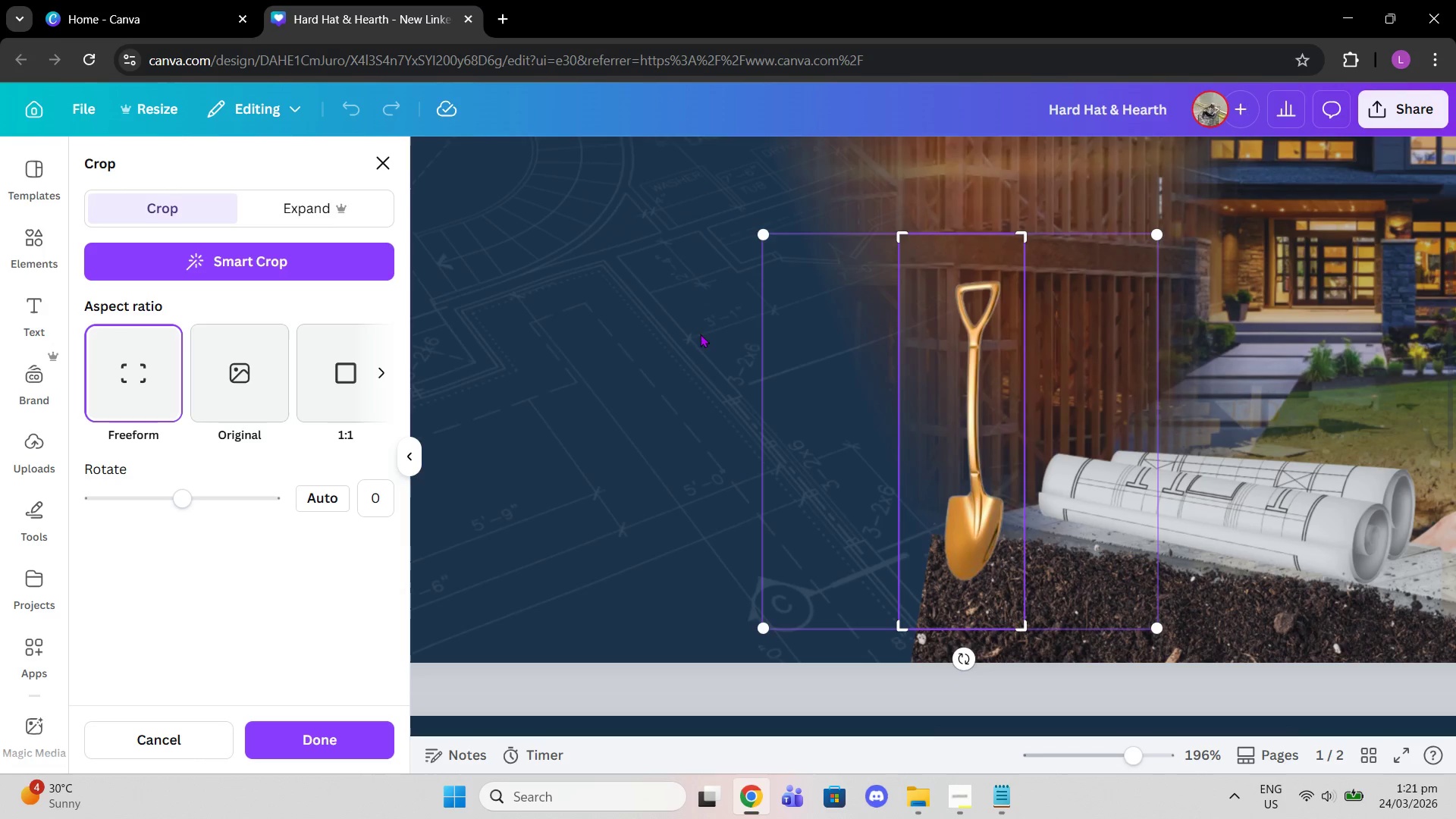 
left_click([656, 347])
 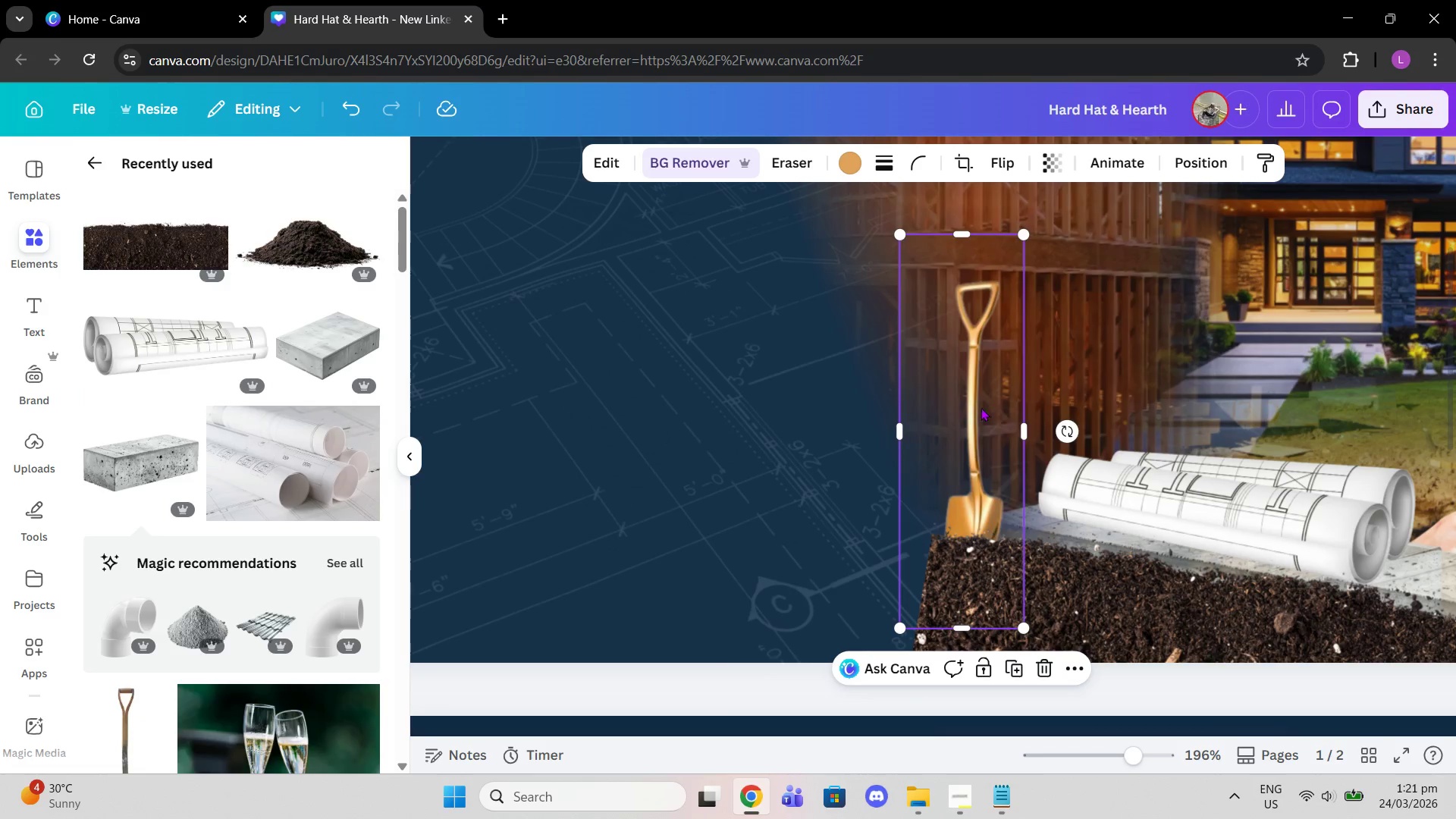 
left_click_drag(start_coordinate=[978, 406], to_coordinate=[951, 271])
 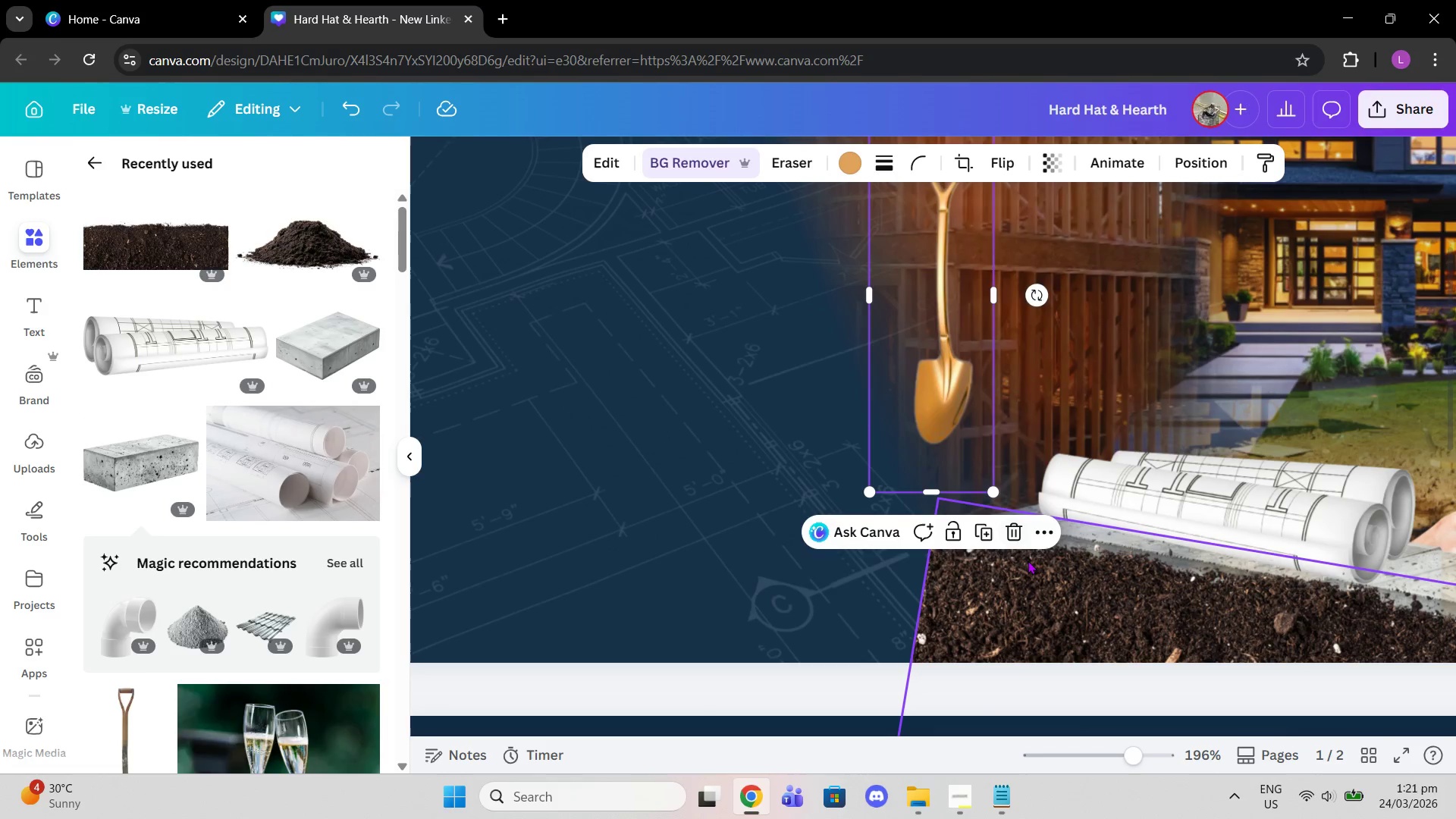 
left_click([1028, 560])
 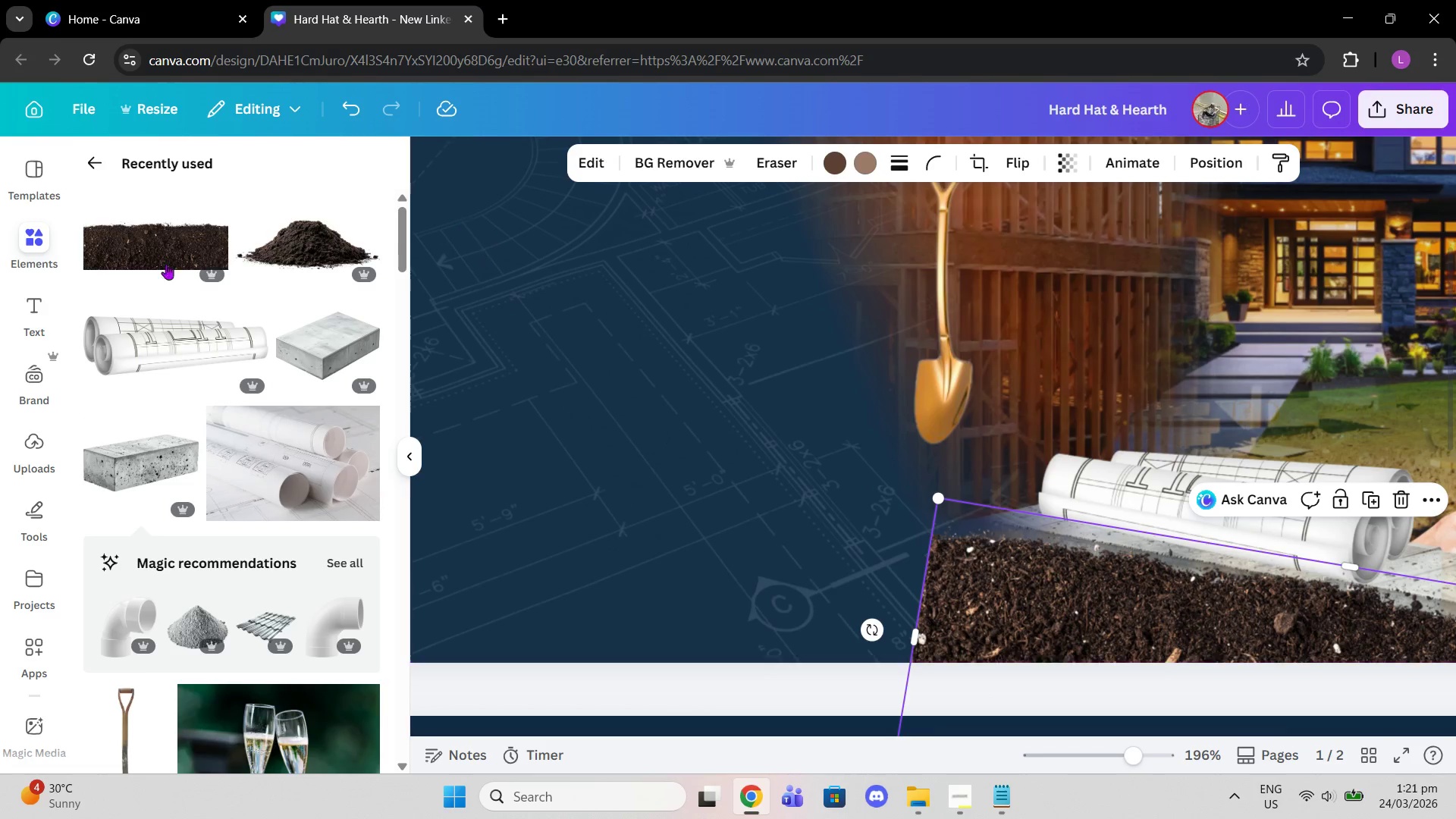 
scroll: coordinate [46, 575], scroll_direction: down, amount: 4.0
 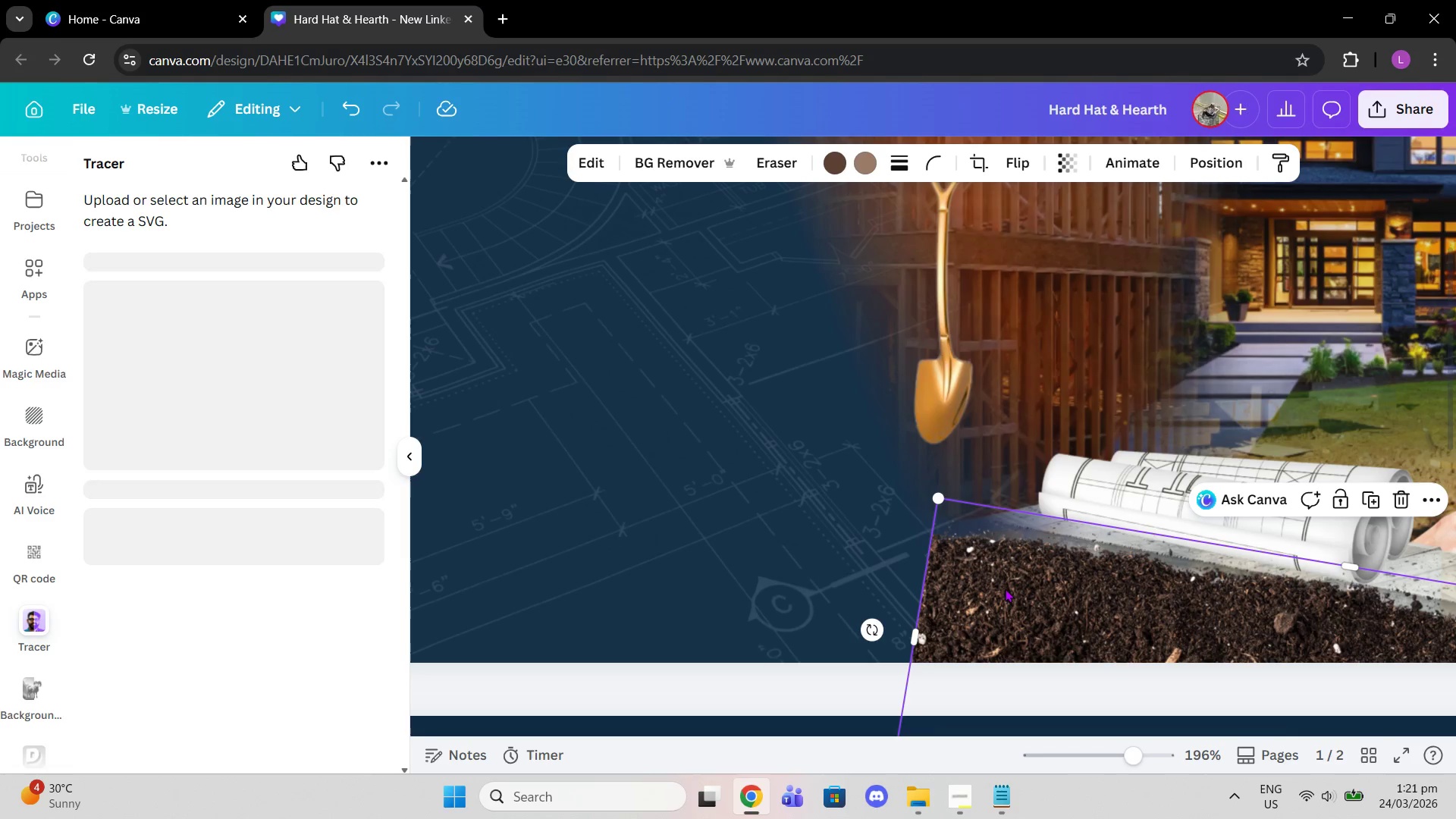 
wait(8.47)
 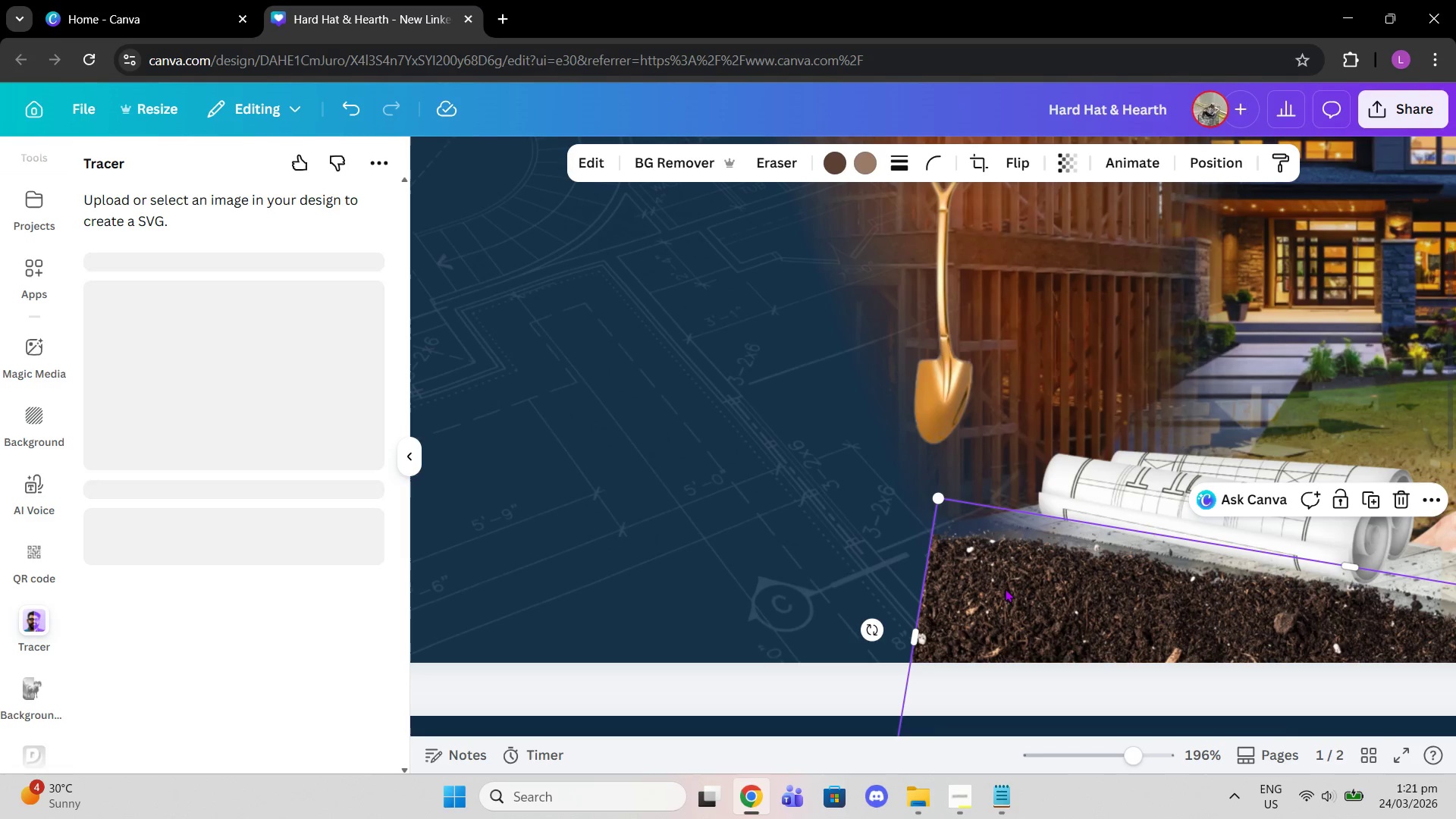 
scroll: coordinate [36, 620], scroll_direction: down, amount: 12.0
 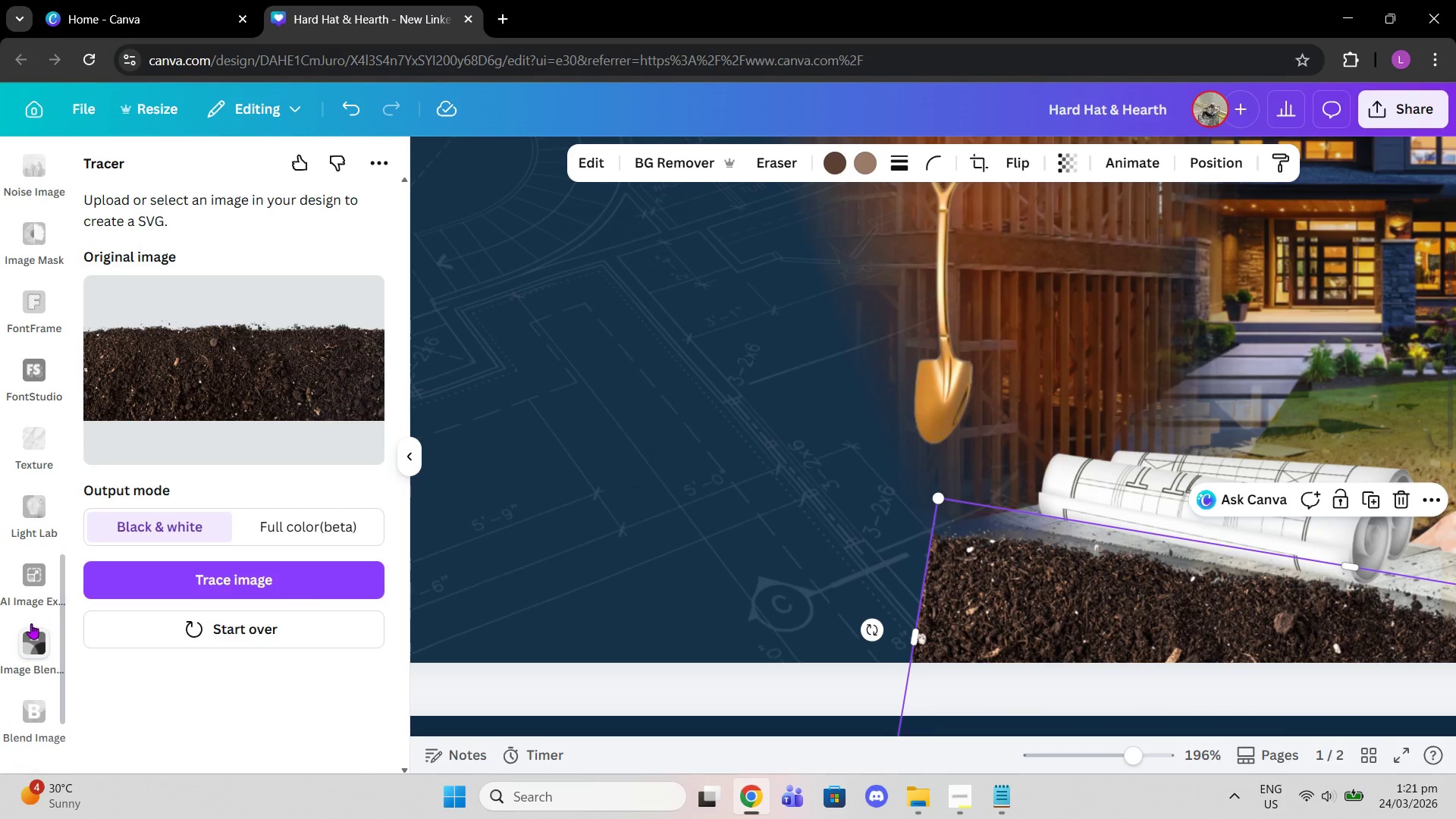 
left_click([31, 623])
 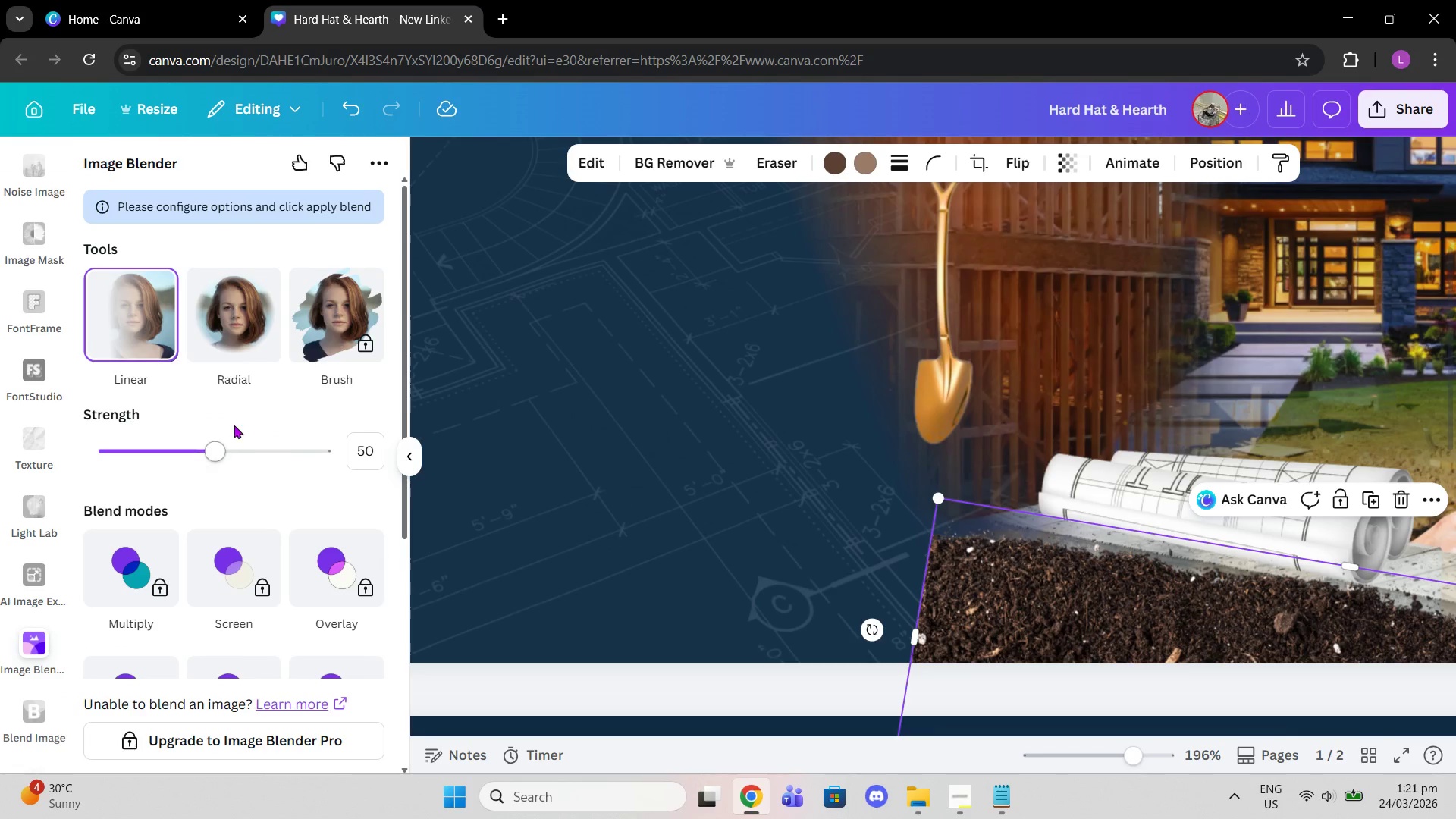 
left_click([194, 314])
 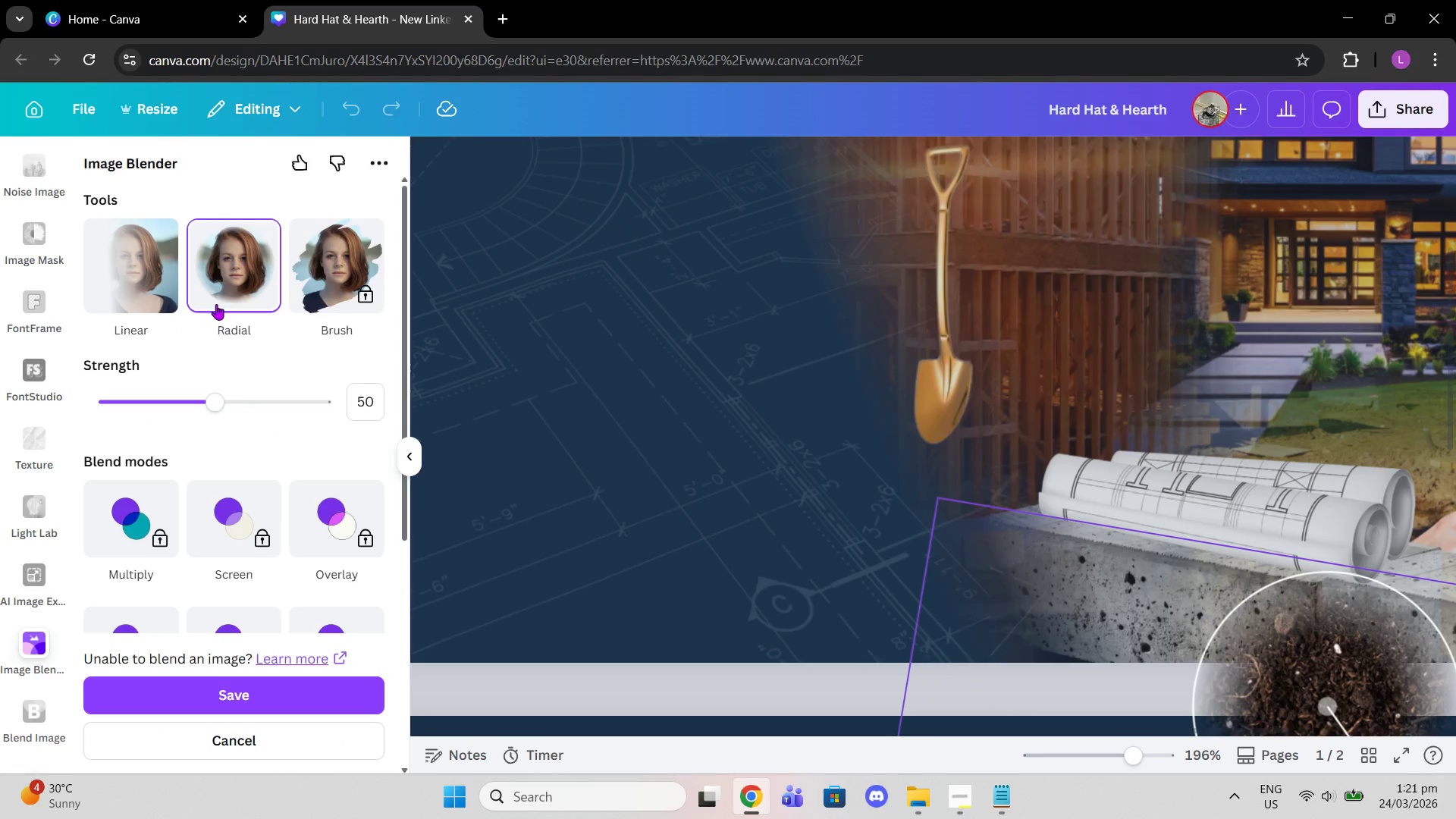 
left_click([136, 260])
 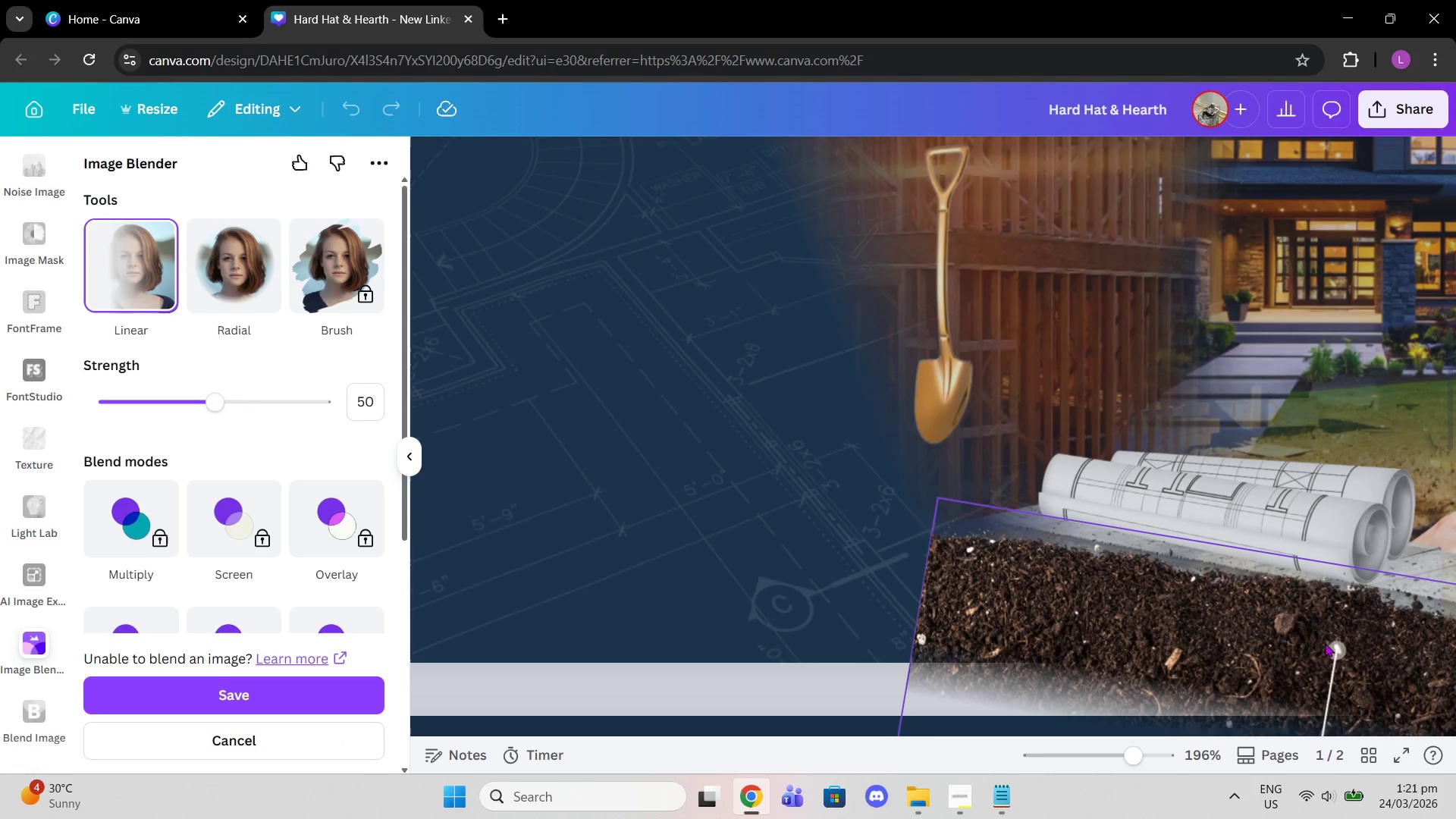 
left_click_drag(start_coordinate=[1337, 648], to_coordinate=[1028, 565])
 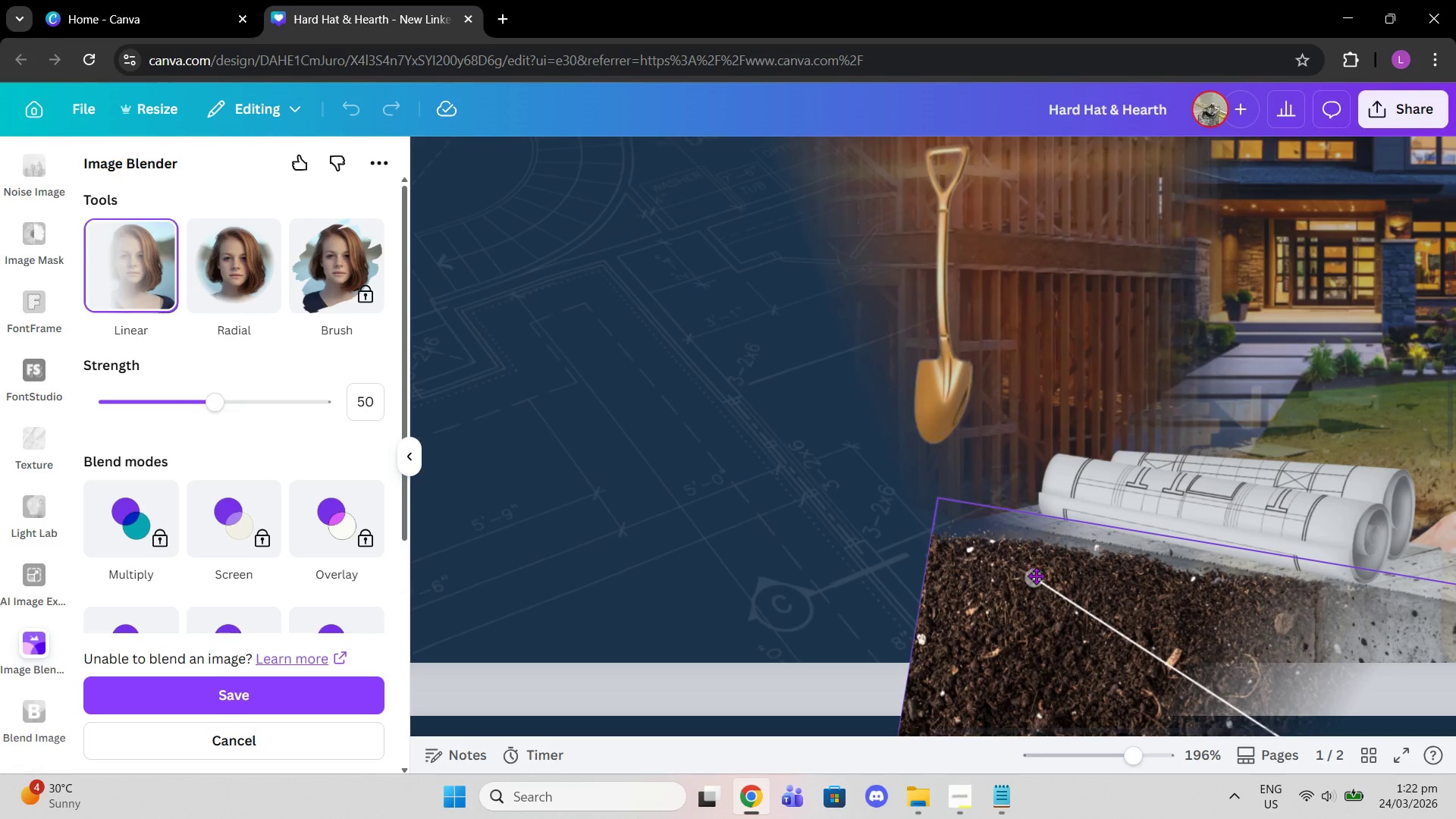 
left_click_drag(start_coordinate=[1038, 576], to_coordinate=[1149, 584])
 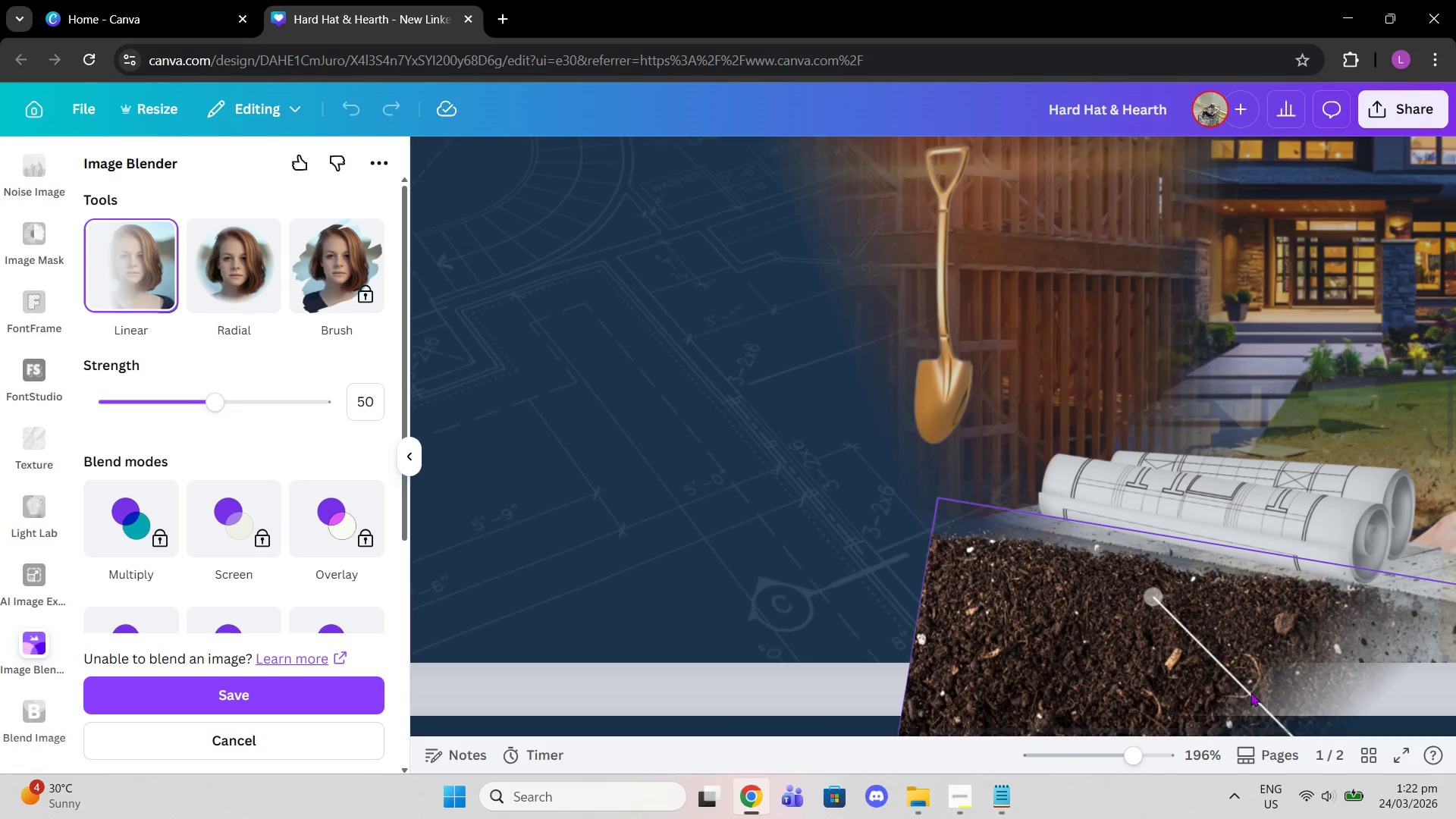 
scroll: coordinate [1250, 692], scroll_direction: down, amount: 1.0
 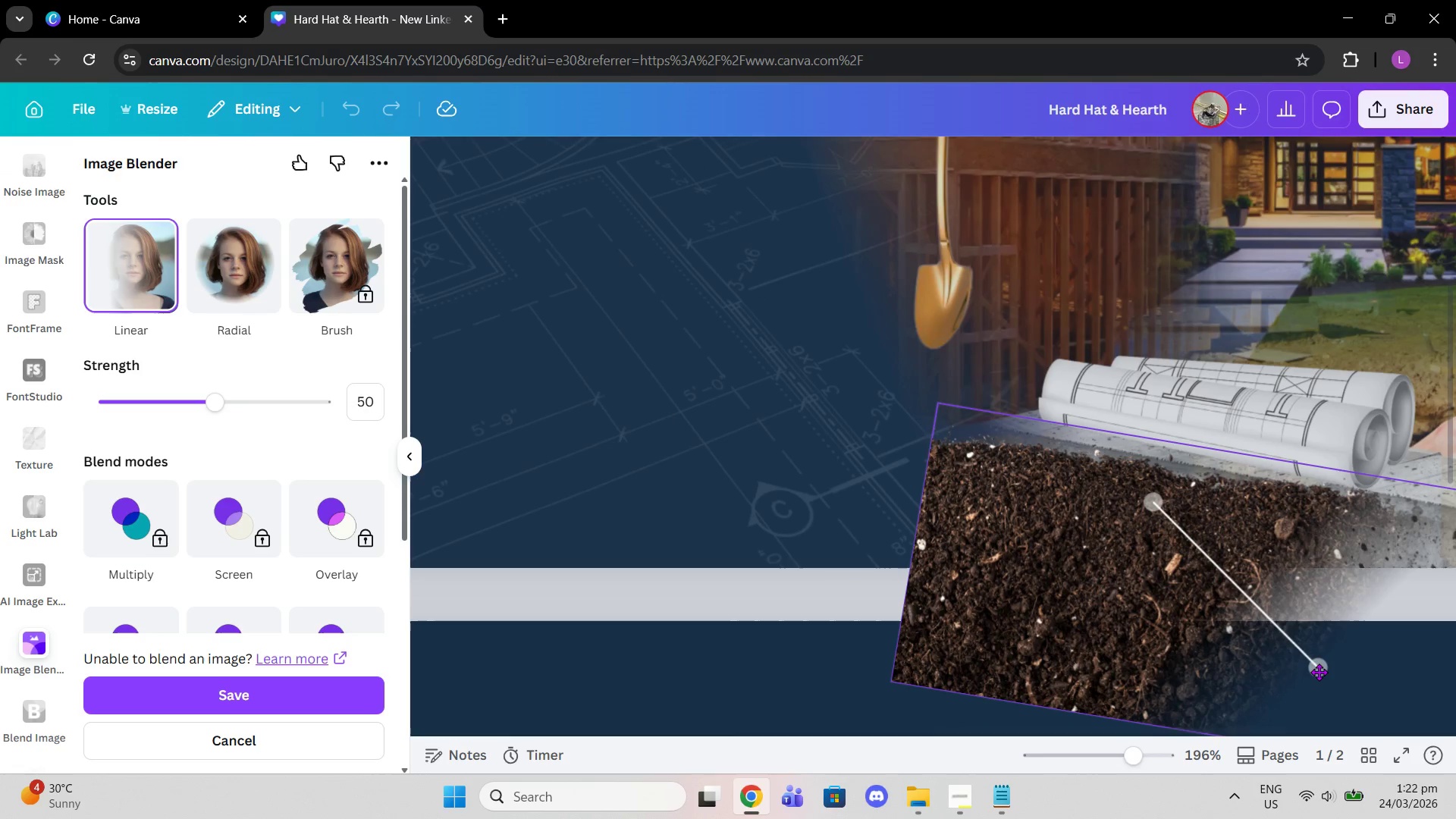 
left_click_drag(start_coordinate=[1316, 672], to_coordinate=[1003, 558])
 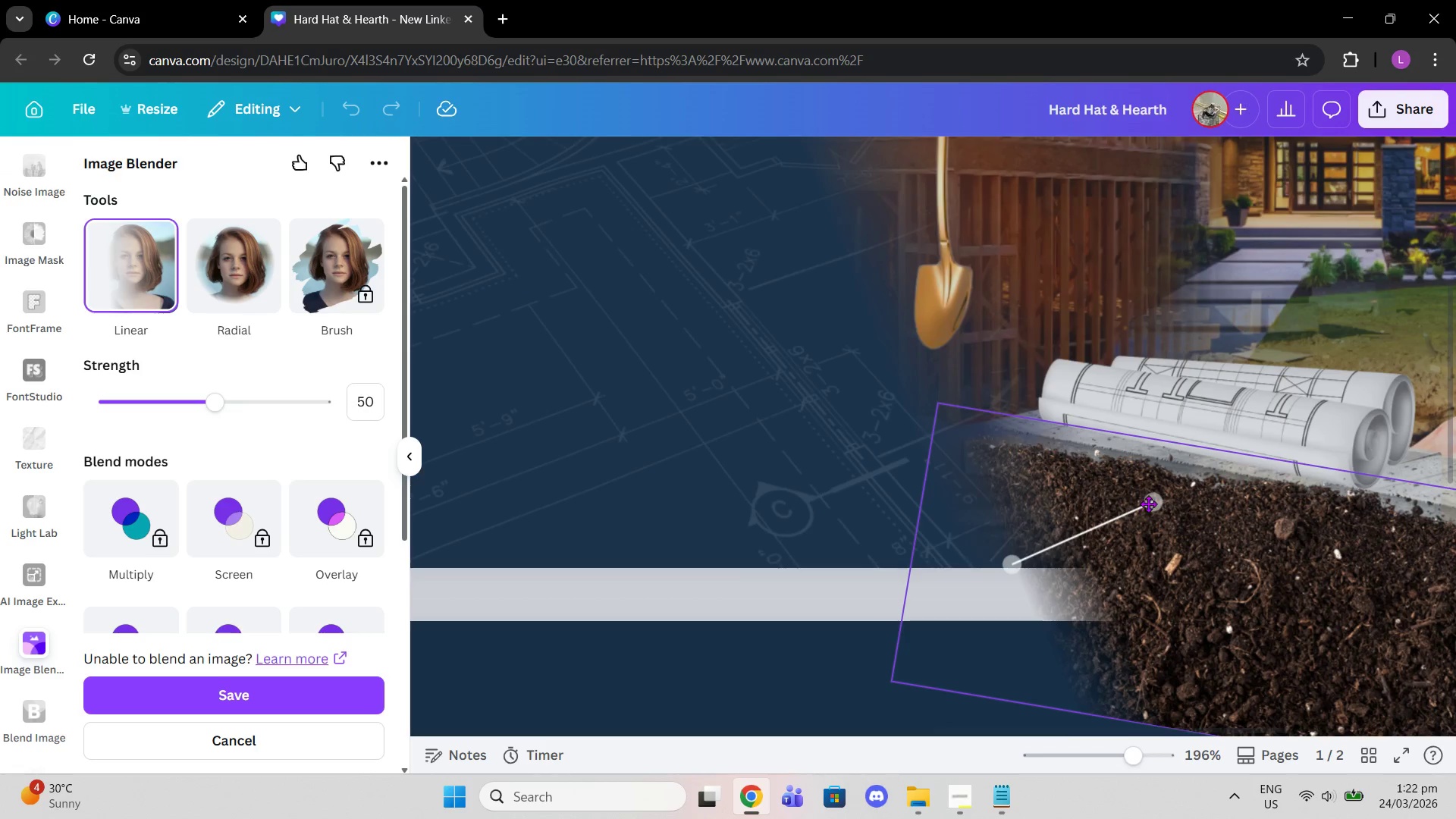 
left_click_drag(start_coordinate=[1151, 504], to_coordinate=[1090, 513])
 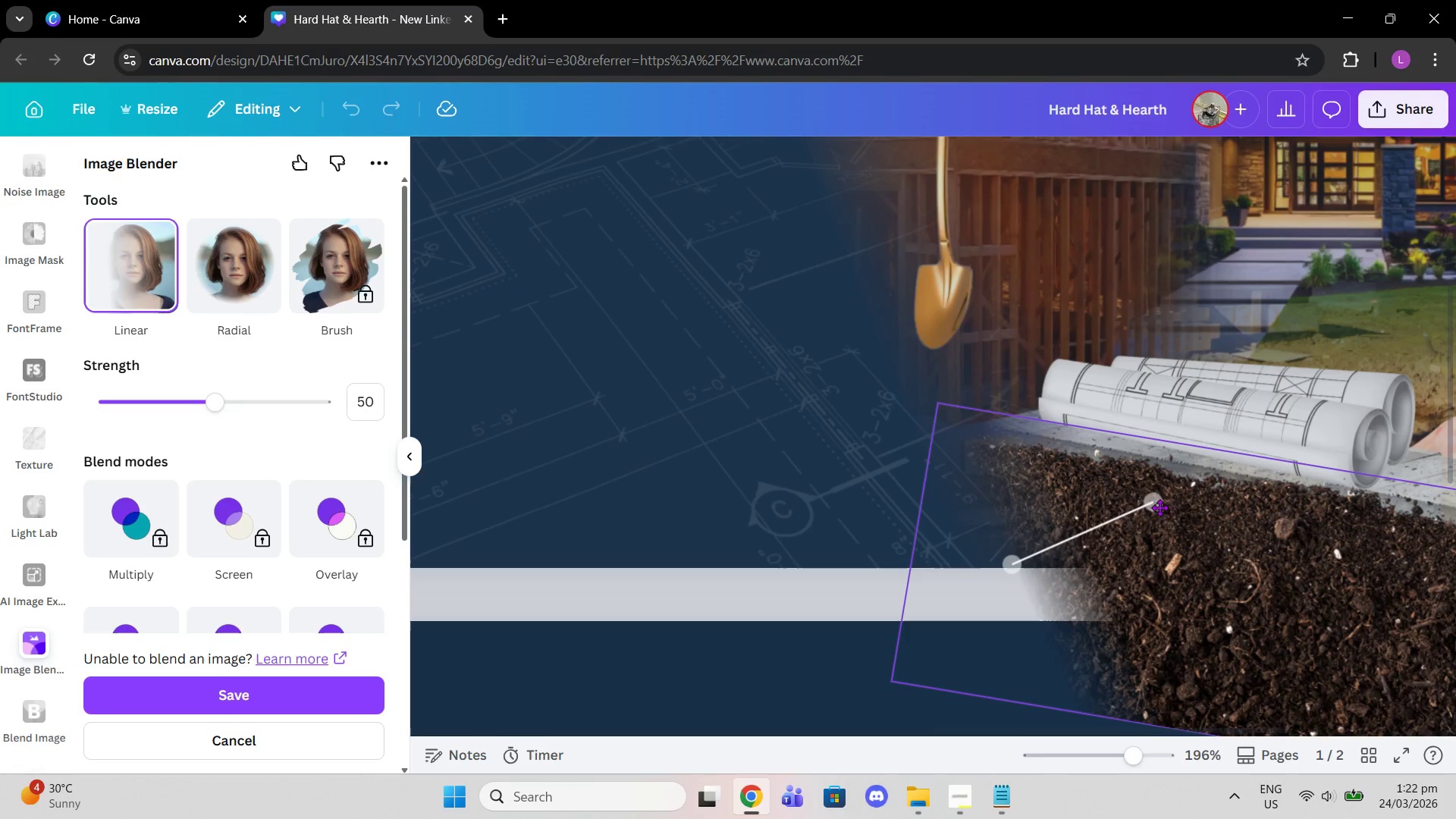 
left_click_drag(start_coordinate=[1159, 507], to_coordinate=[1130, 492])
 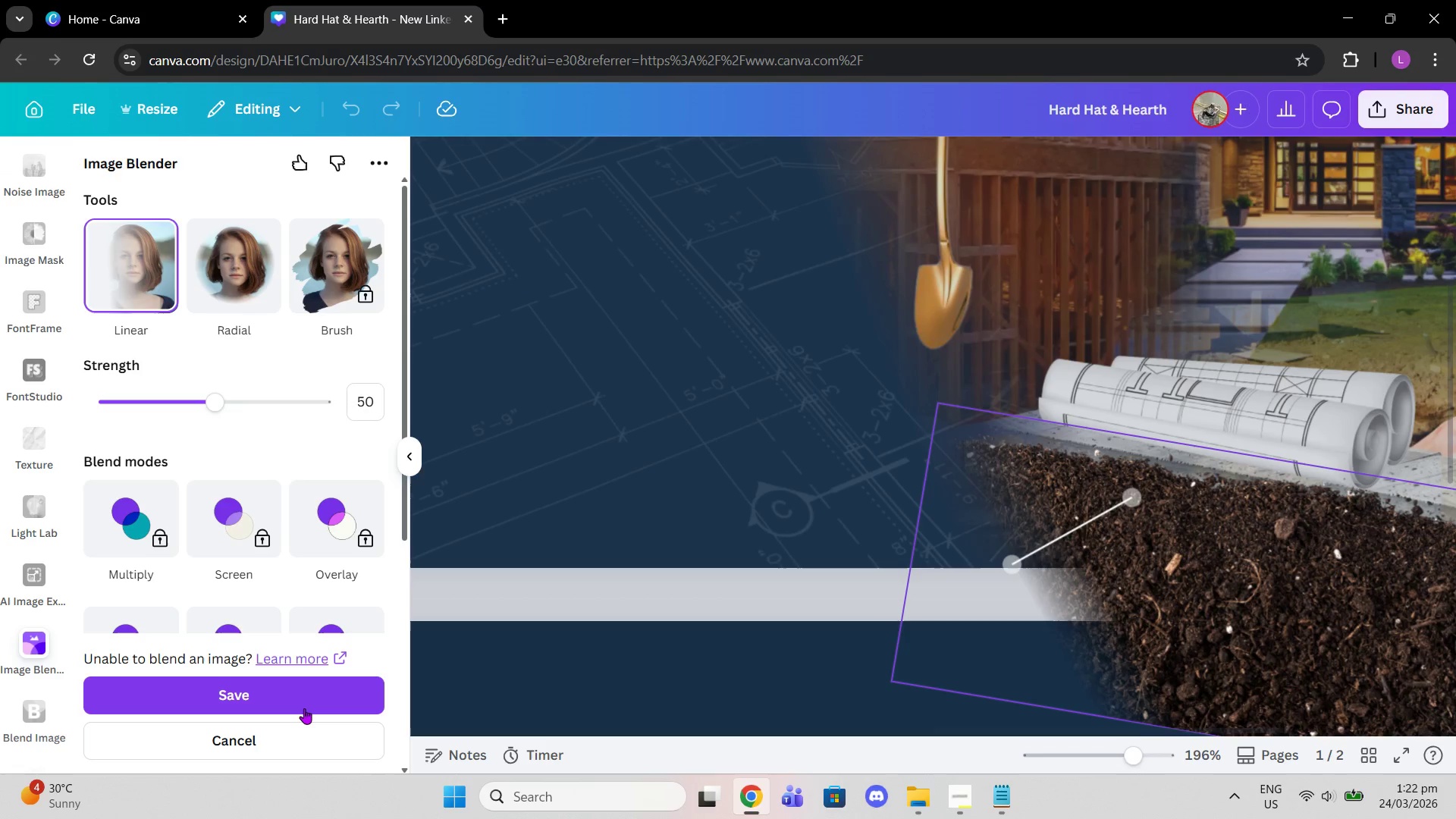 
left_click([300, 702])
 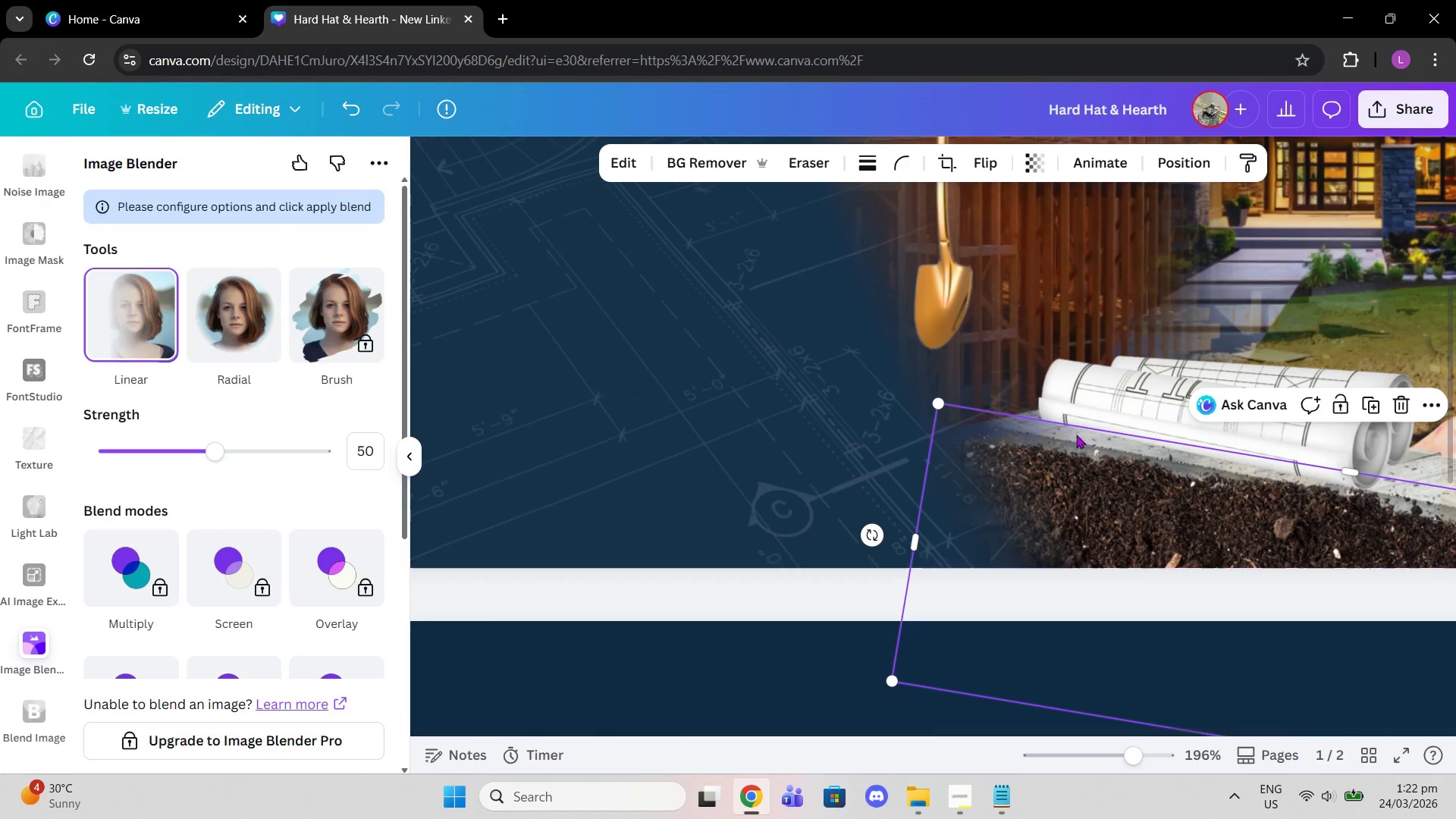 
wait(5.34)
 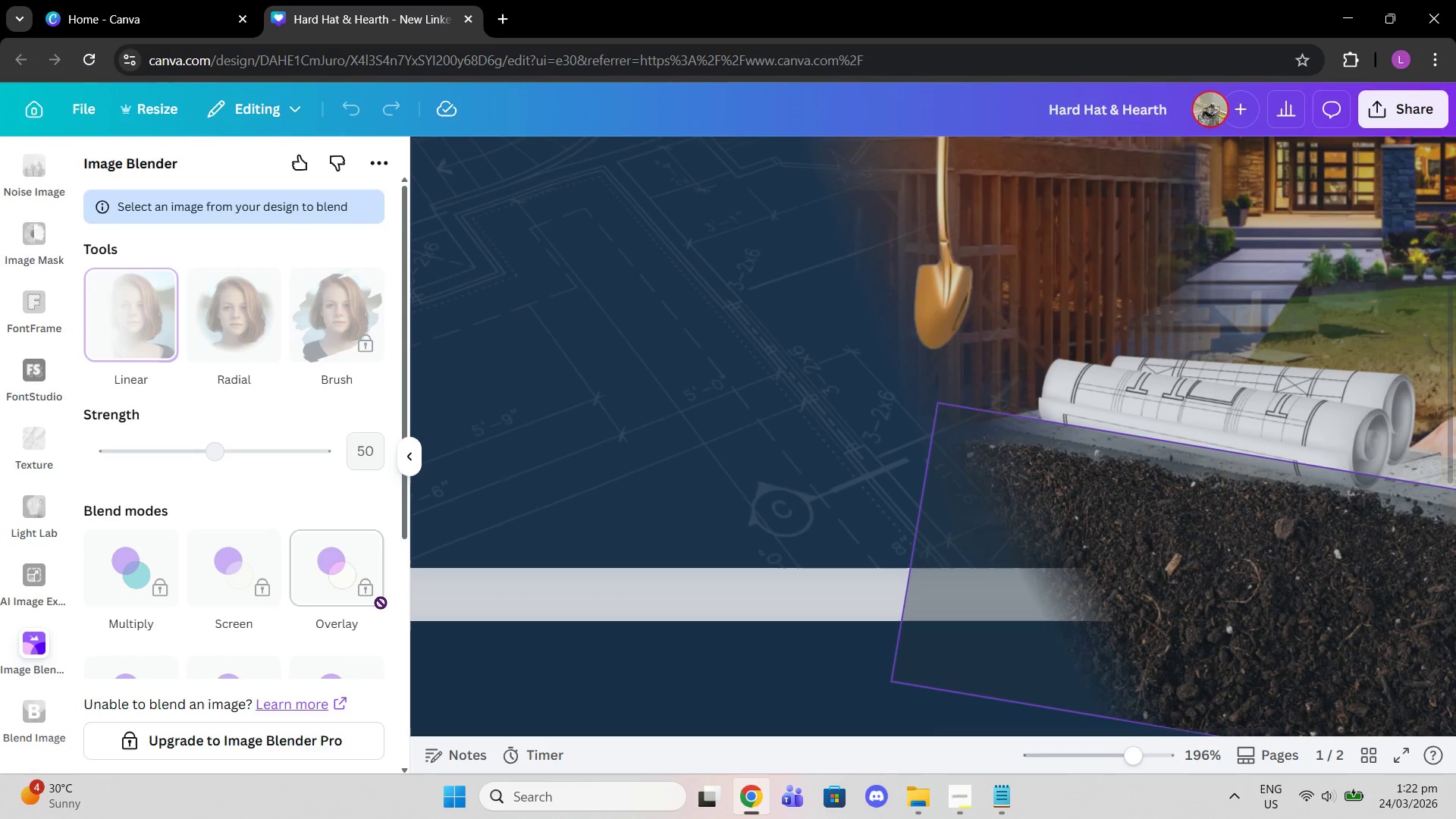 
left_click_drag(start_coordinate=[1362, 472], to_coordinate=[1357, 495])
 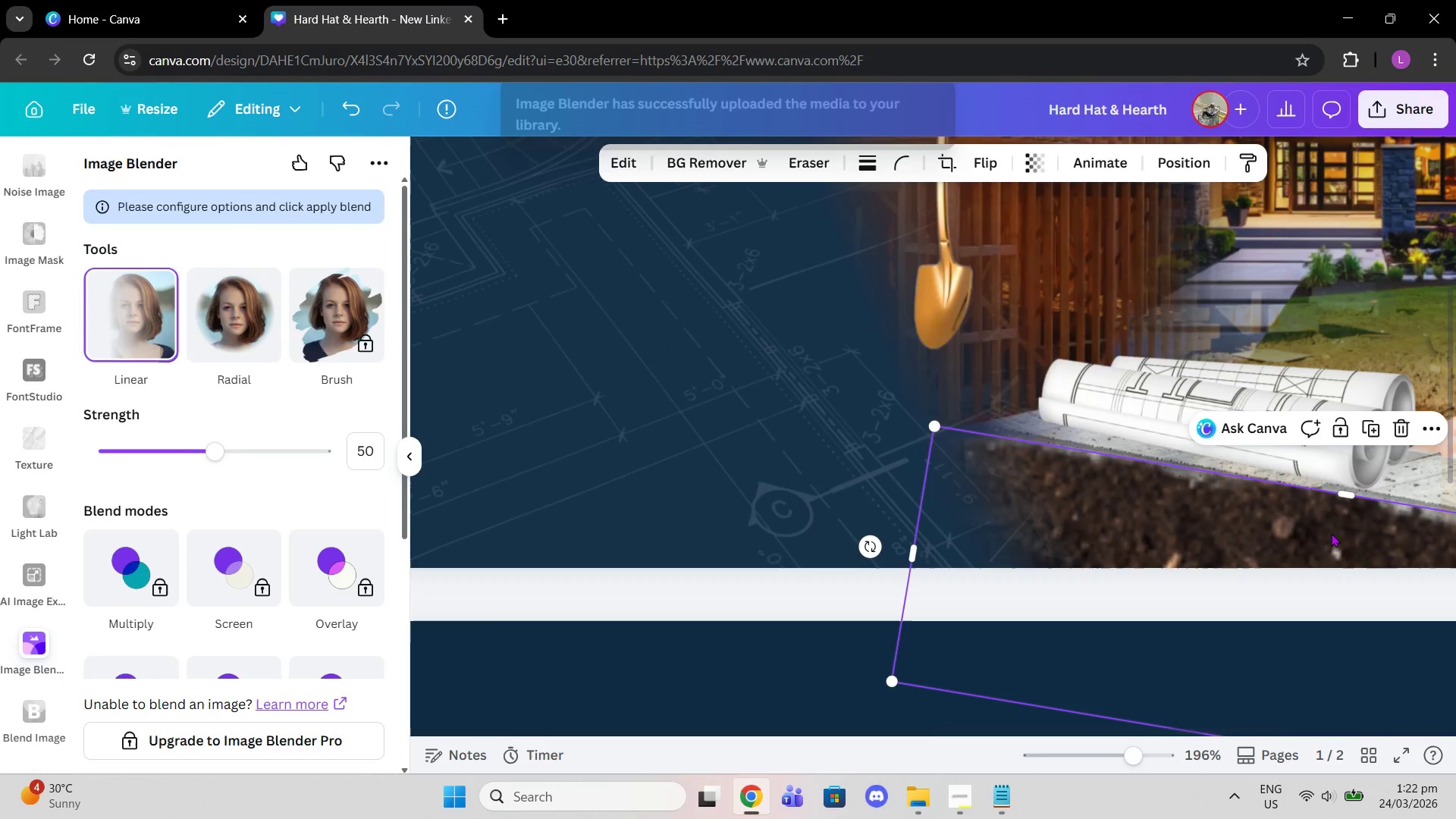 
left_click_drag(start_coordinate=[1332, 534], to_coordinate=[1318, 524])
 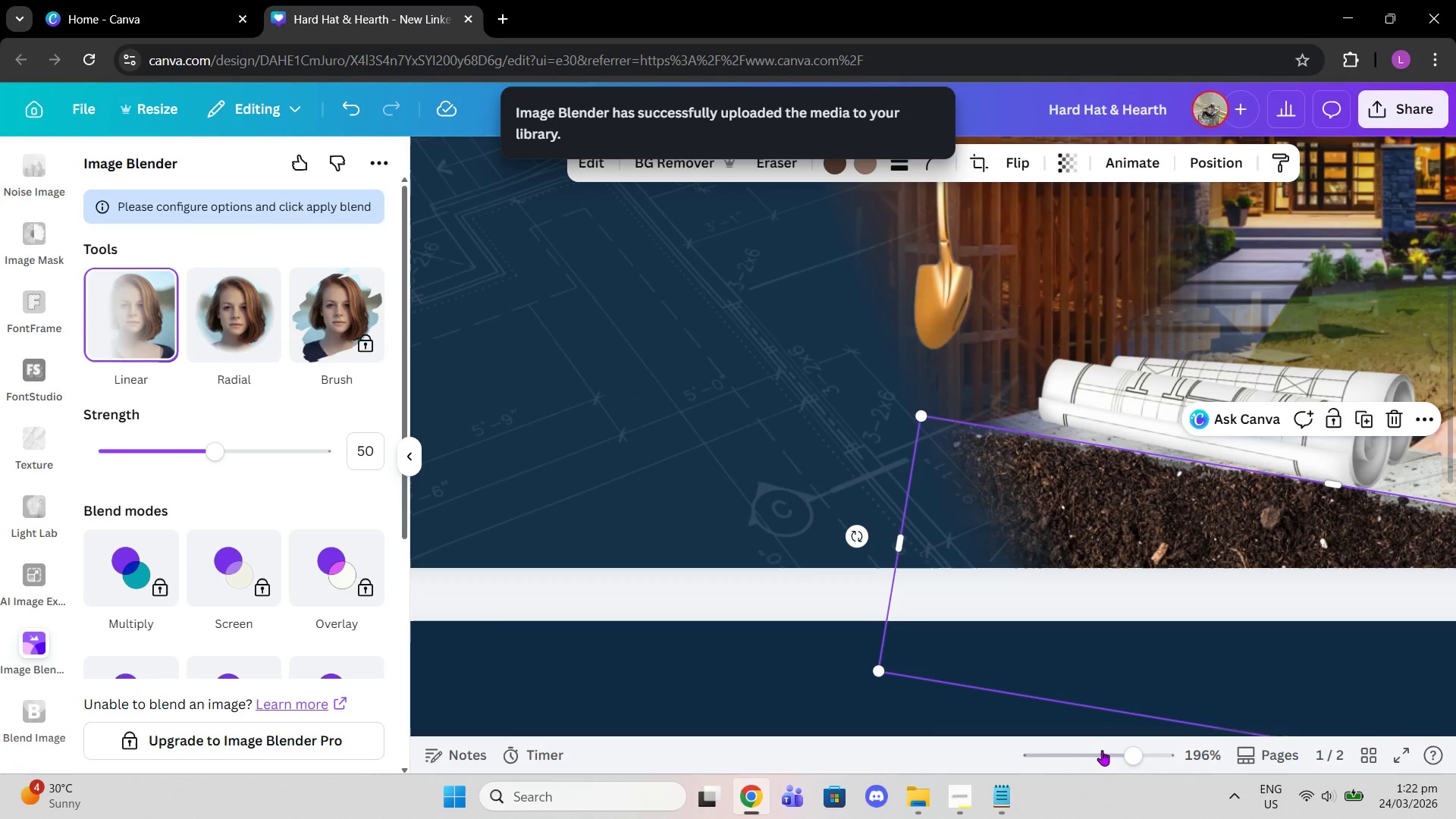 
left_click_drag(start_coordinate=[1109, 757], to_coordinate=[1115, 757])
 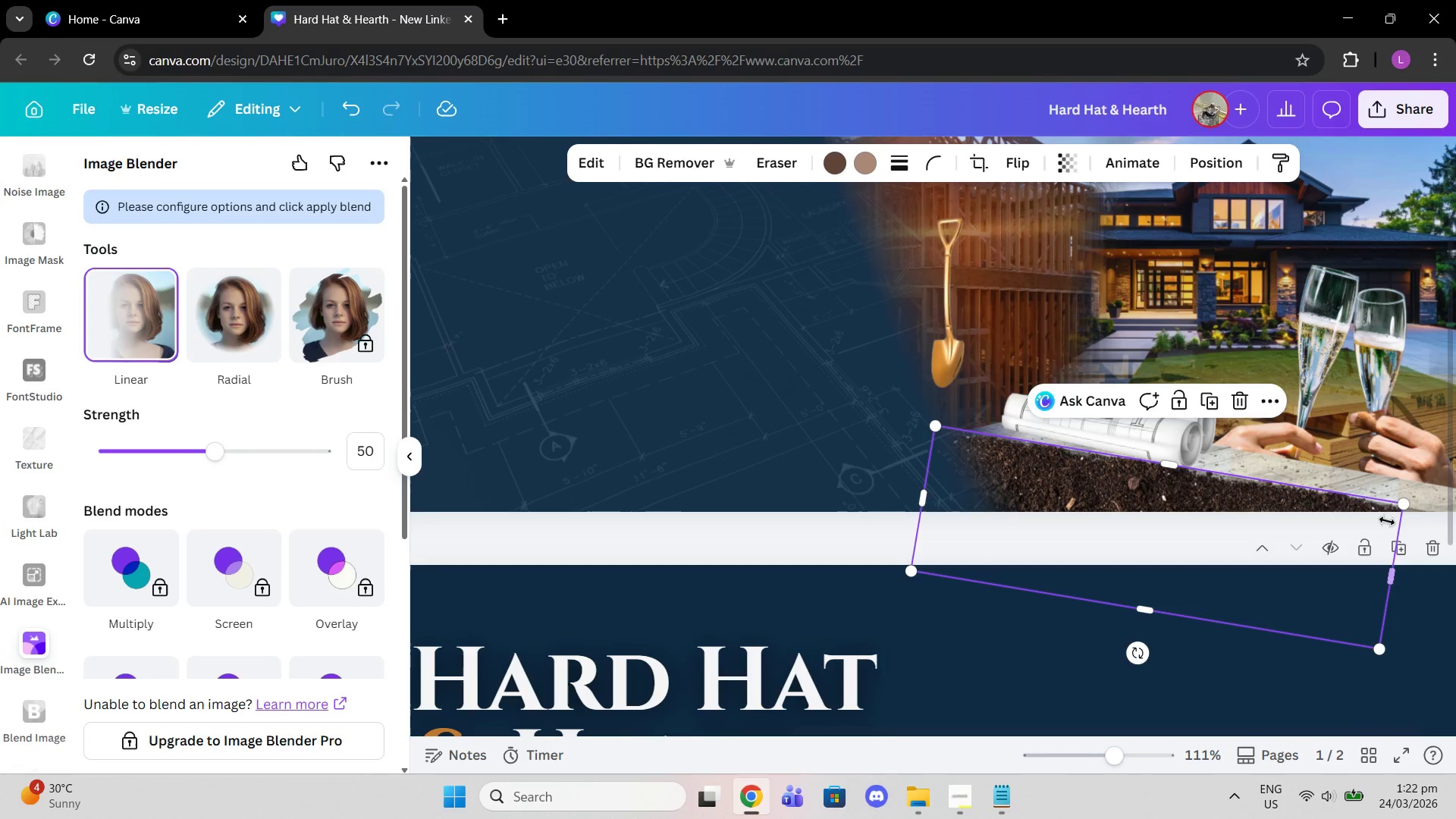 
left_click([1357, 521])
 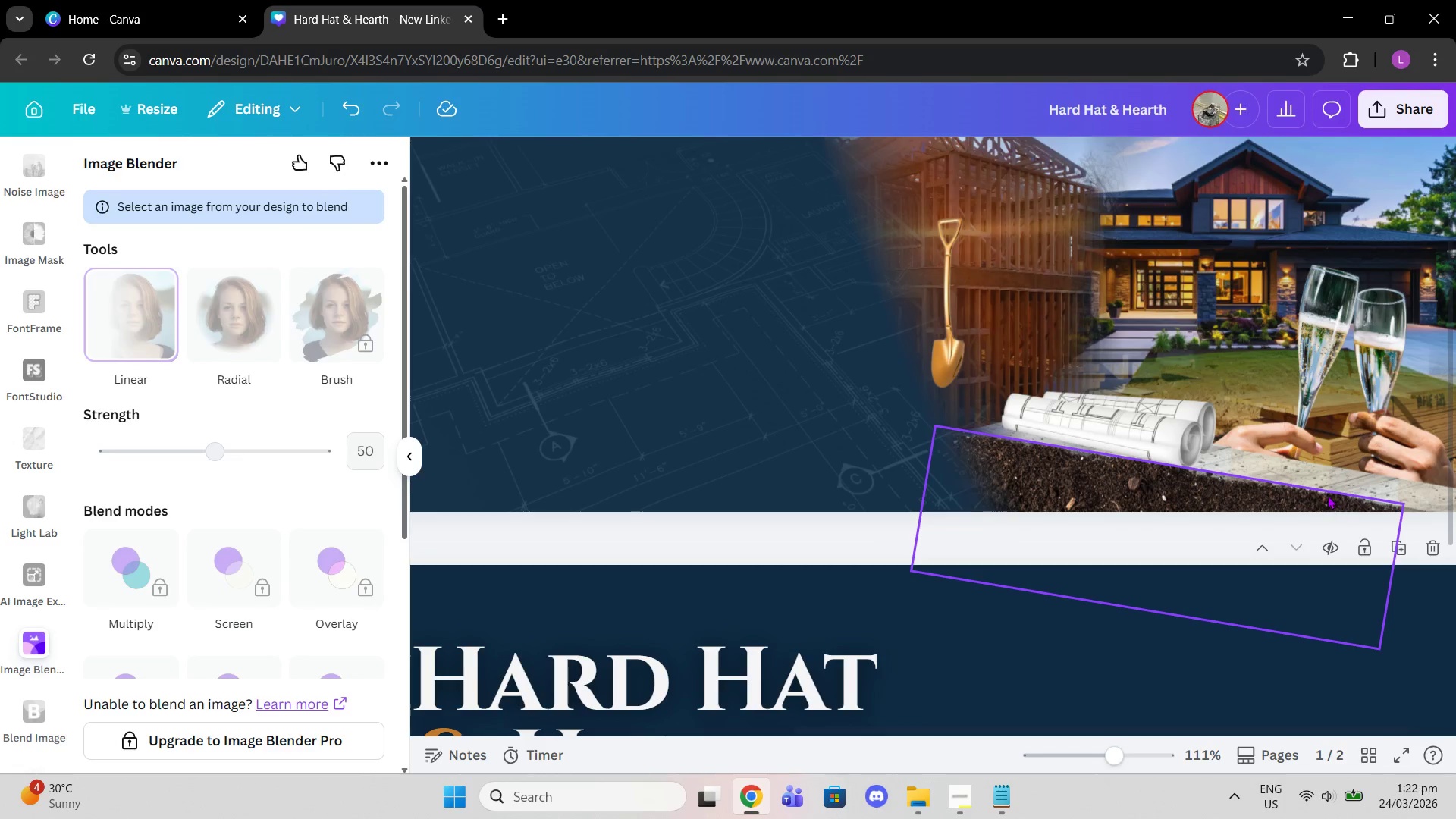 
left_click([1327, 495])
 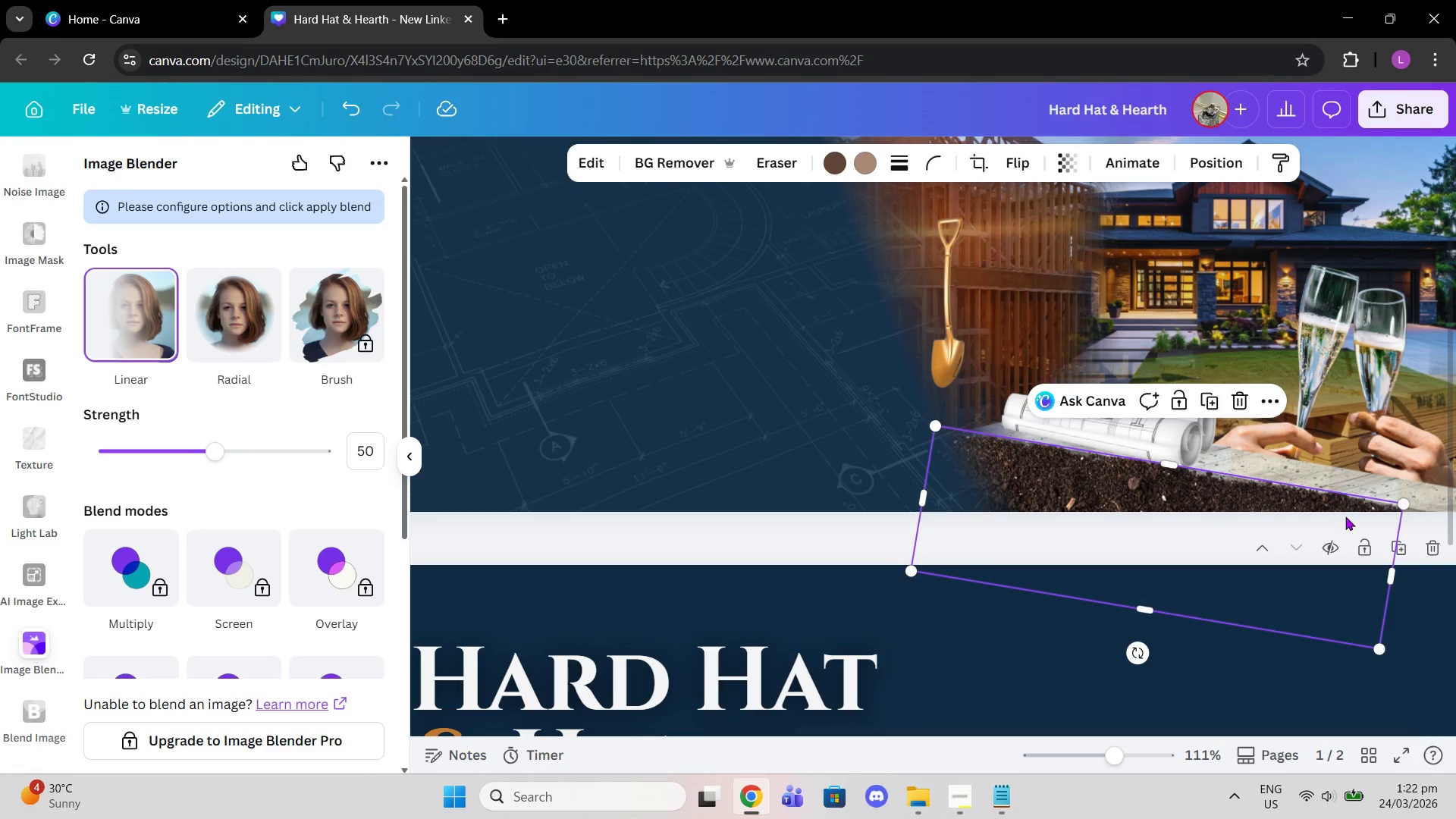 
left_click_drag(start_coordinate=[1313, 503], to_coordinate=[1330, 505])
 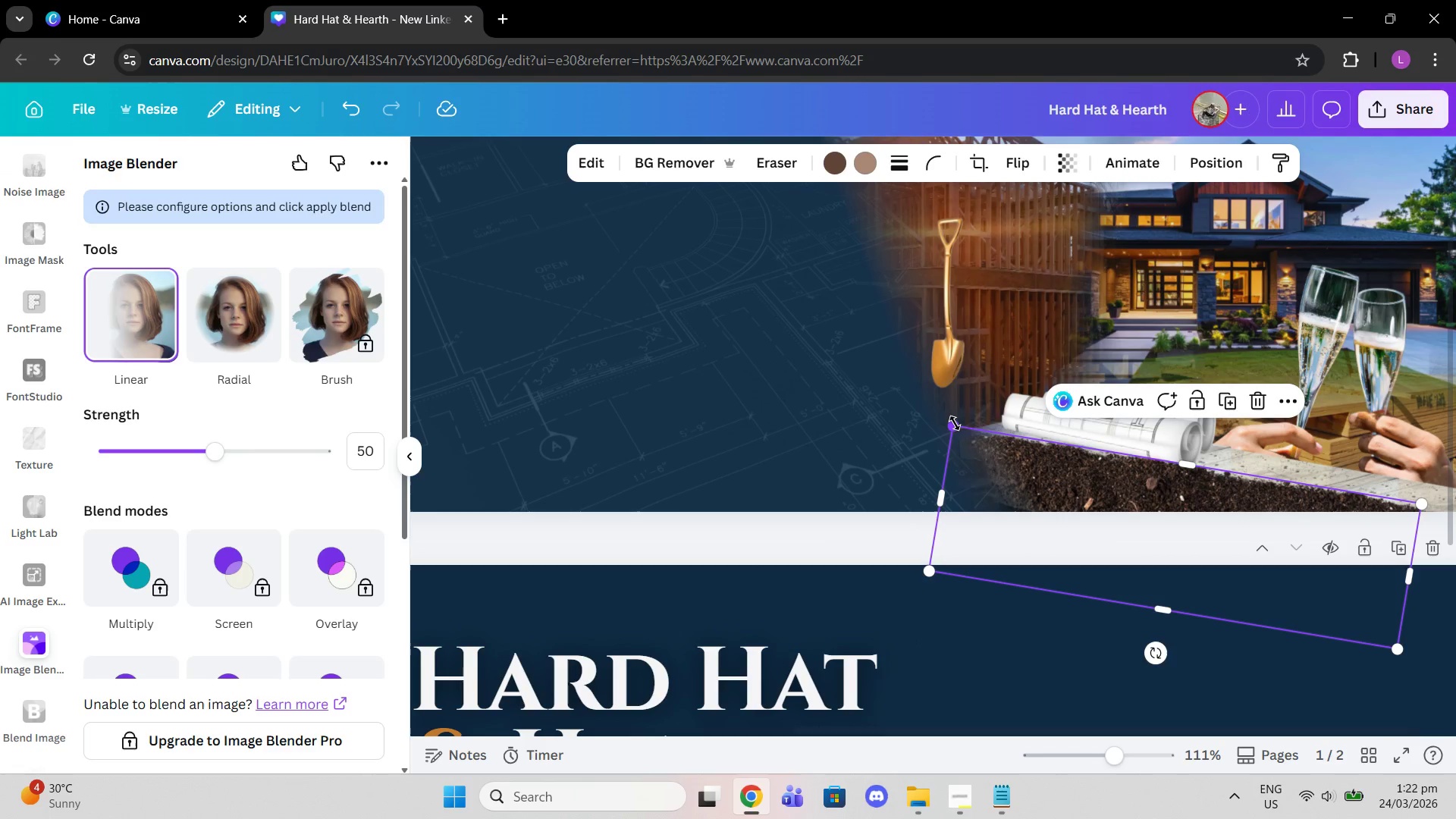 
left_click_drag(start_coordinate=[955, 423], to_coordinate=[942, 420])
 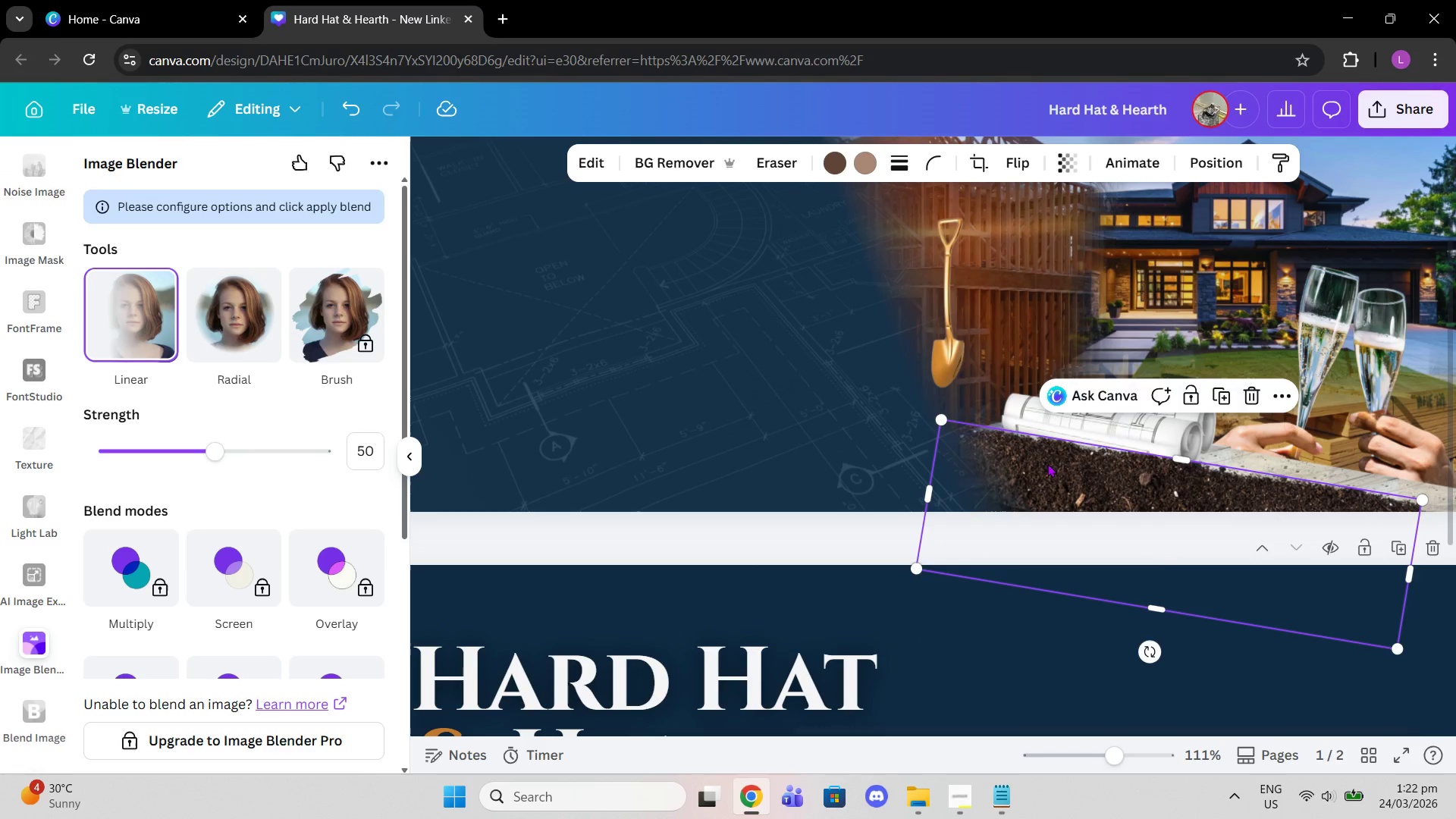 
left_click_drag(start_coordinate=[1047, 463], to_coordinate=[1037, 476])
 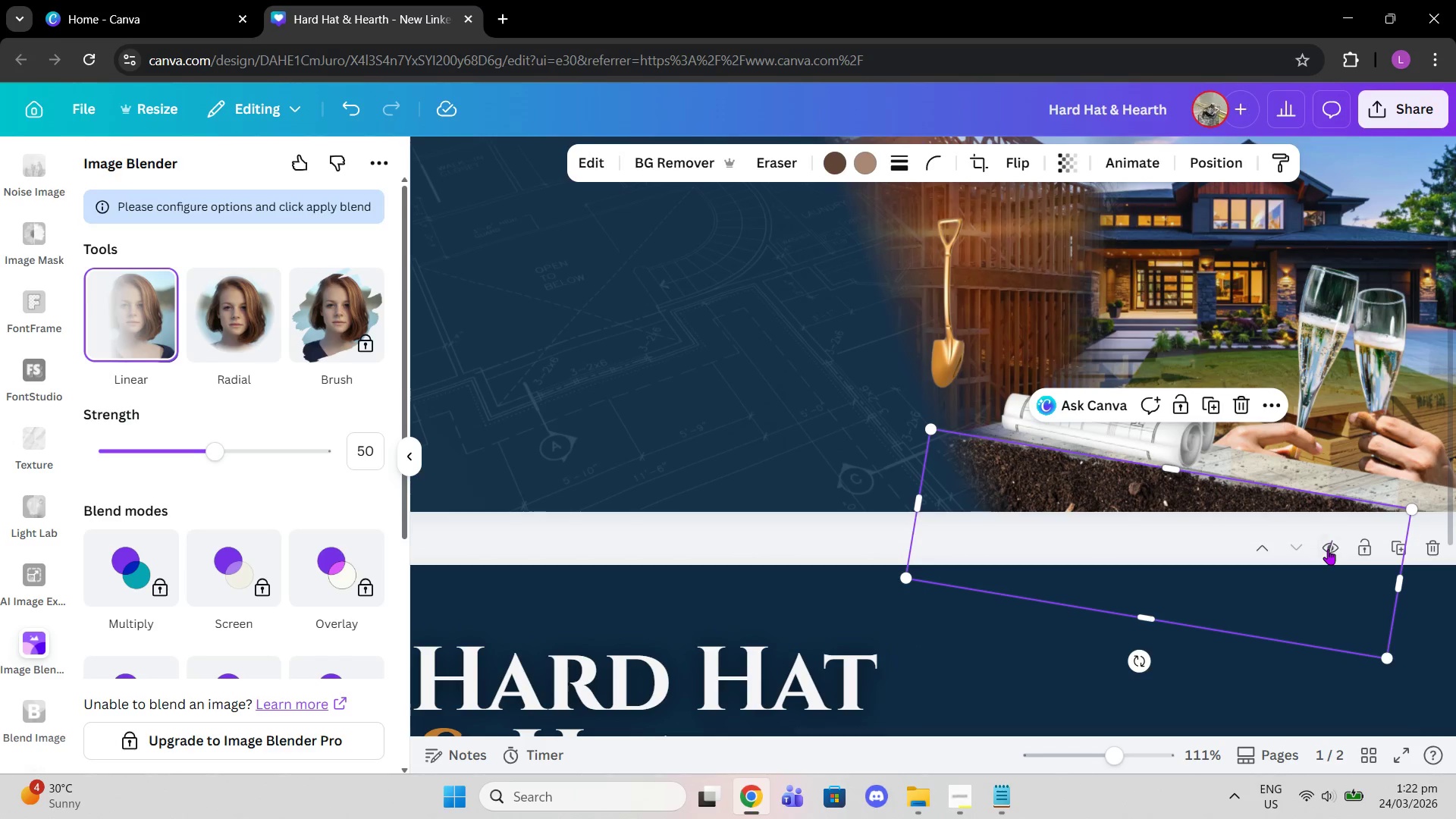 
left_click([1328, 549])
 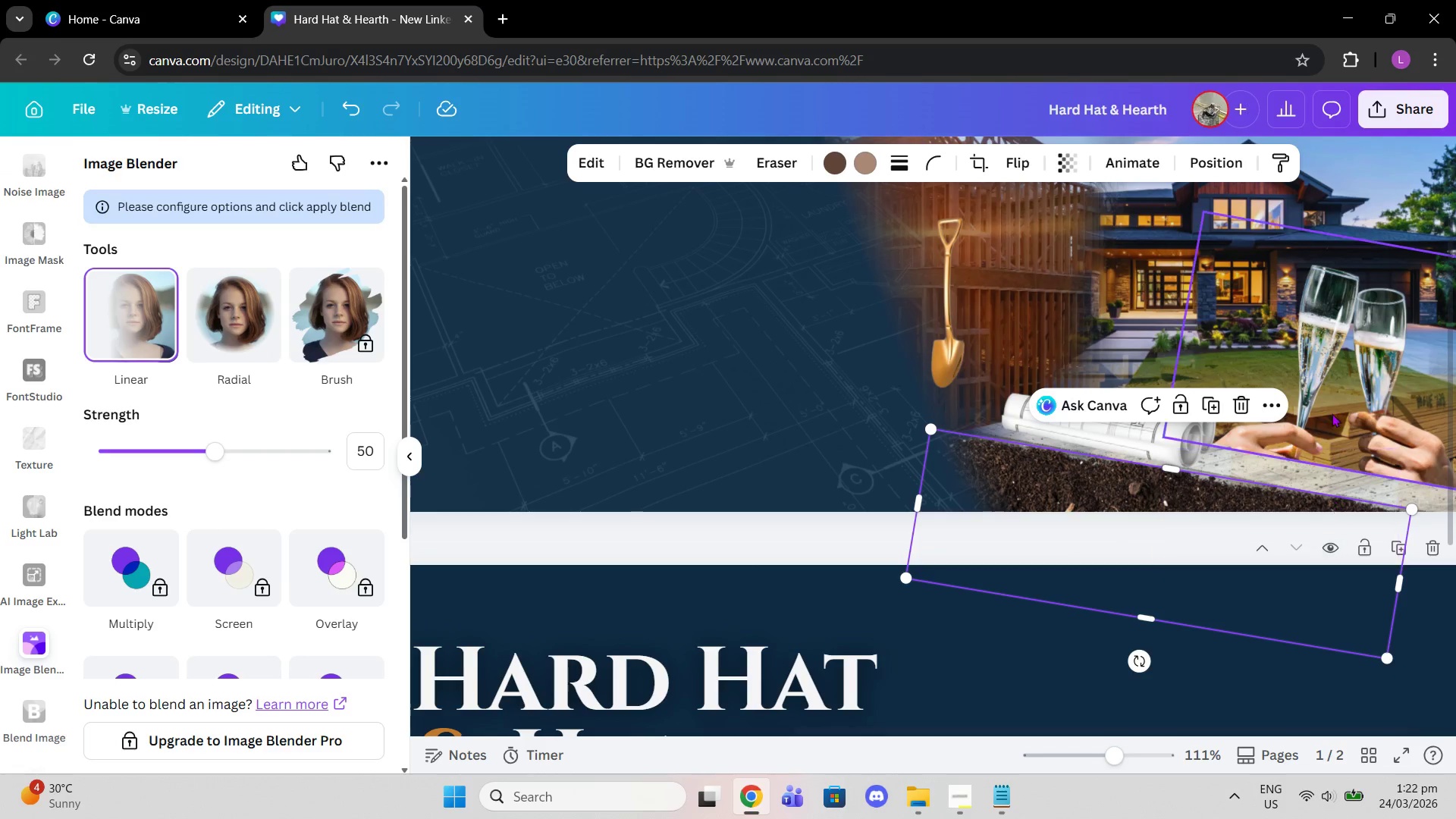 
left_click([1329, 389])
 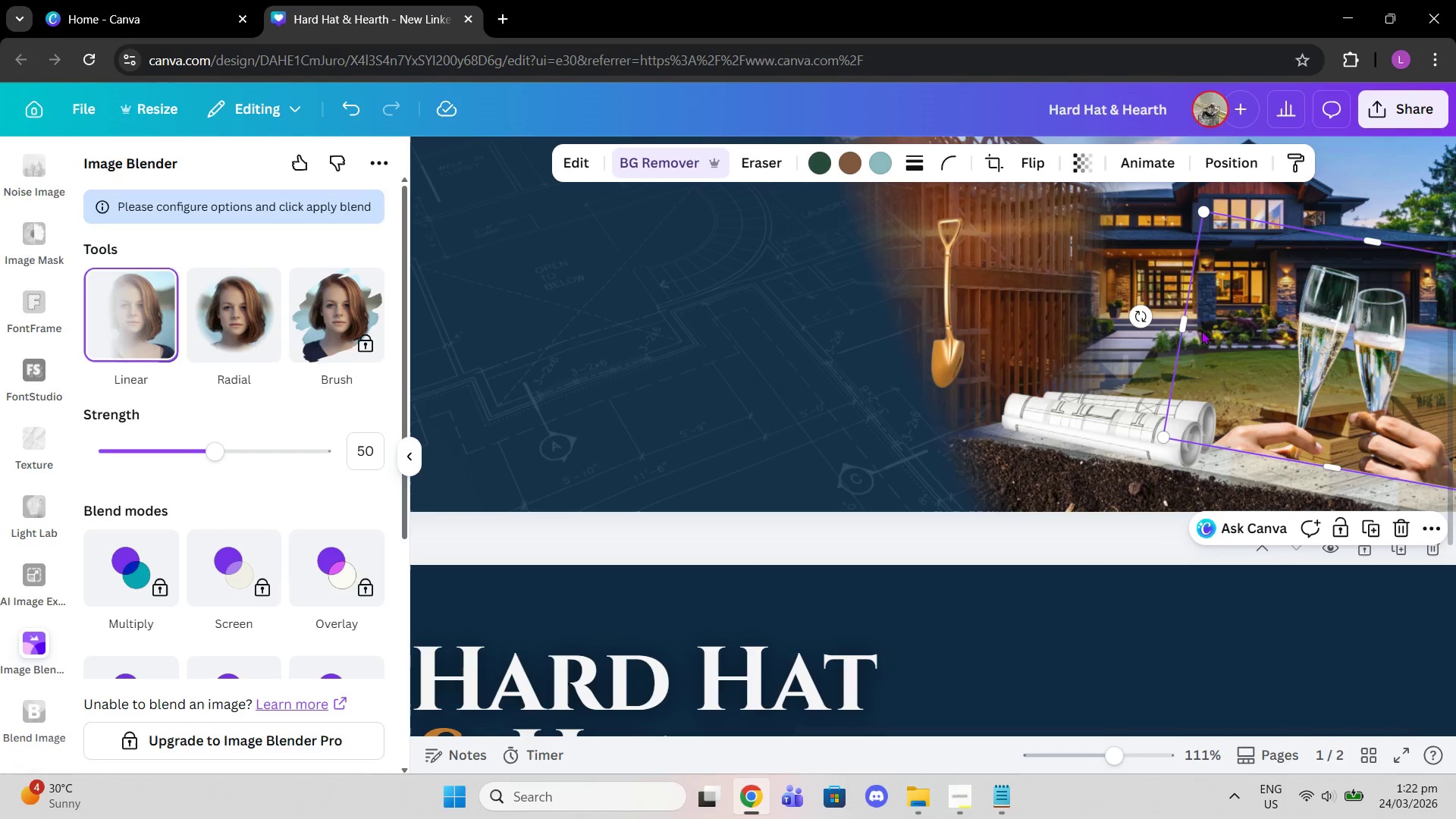 
left_click([1201, 330])
 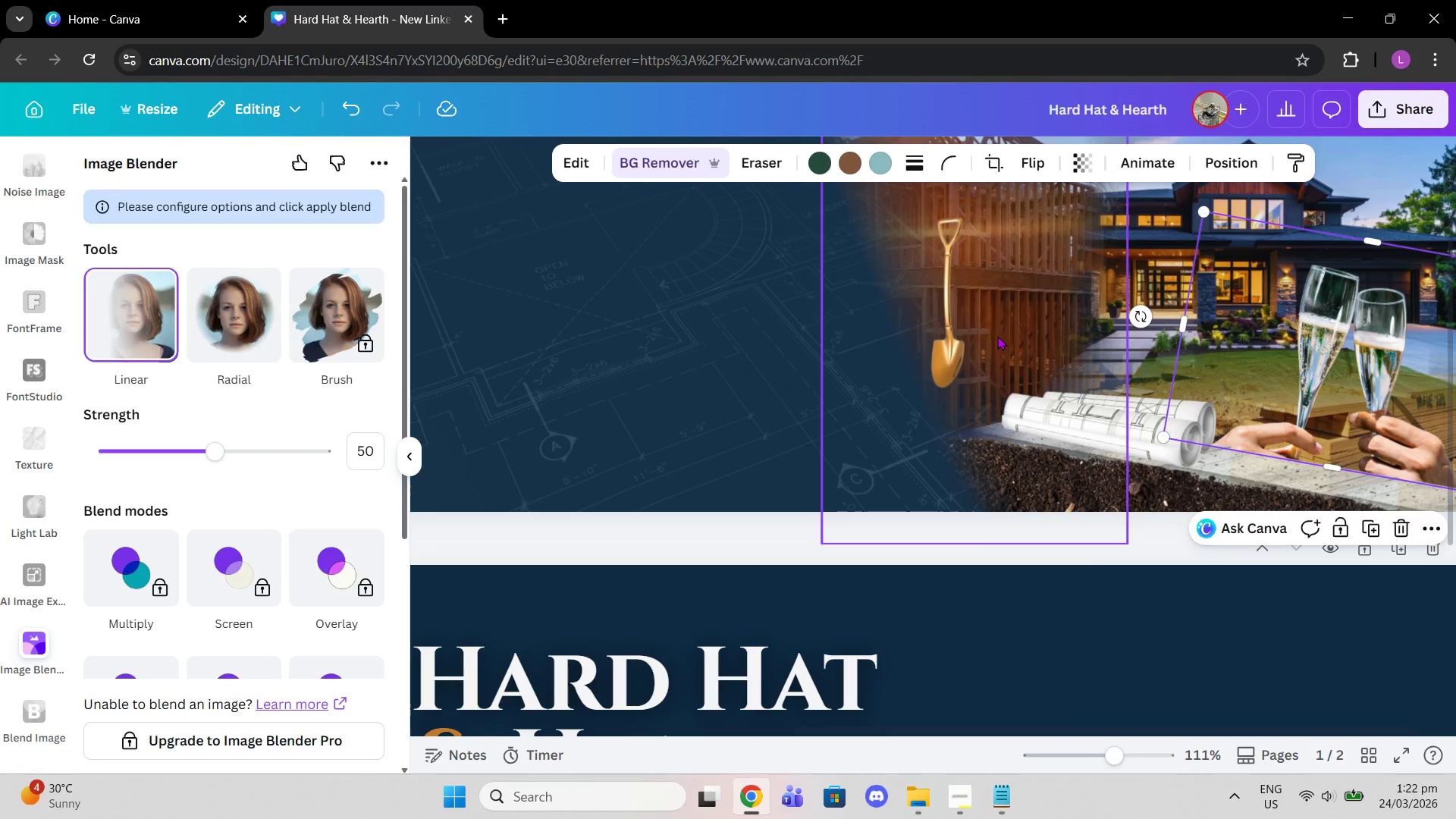 
left_click([997, 336])
 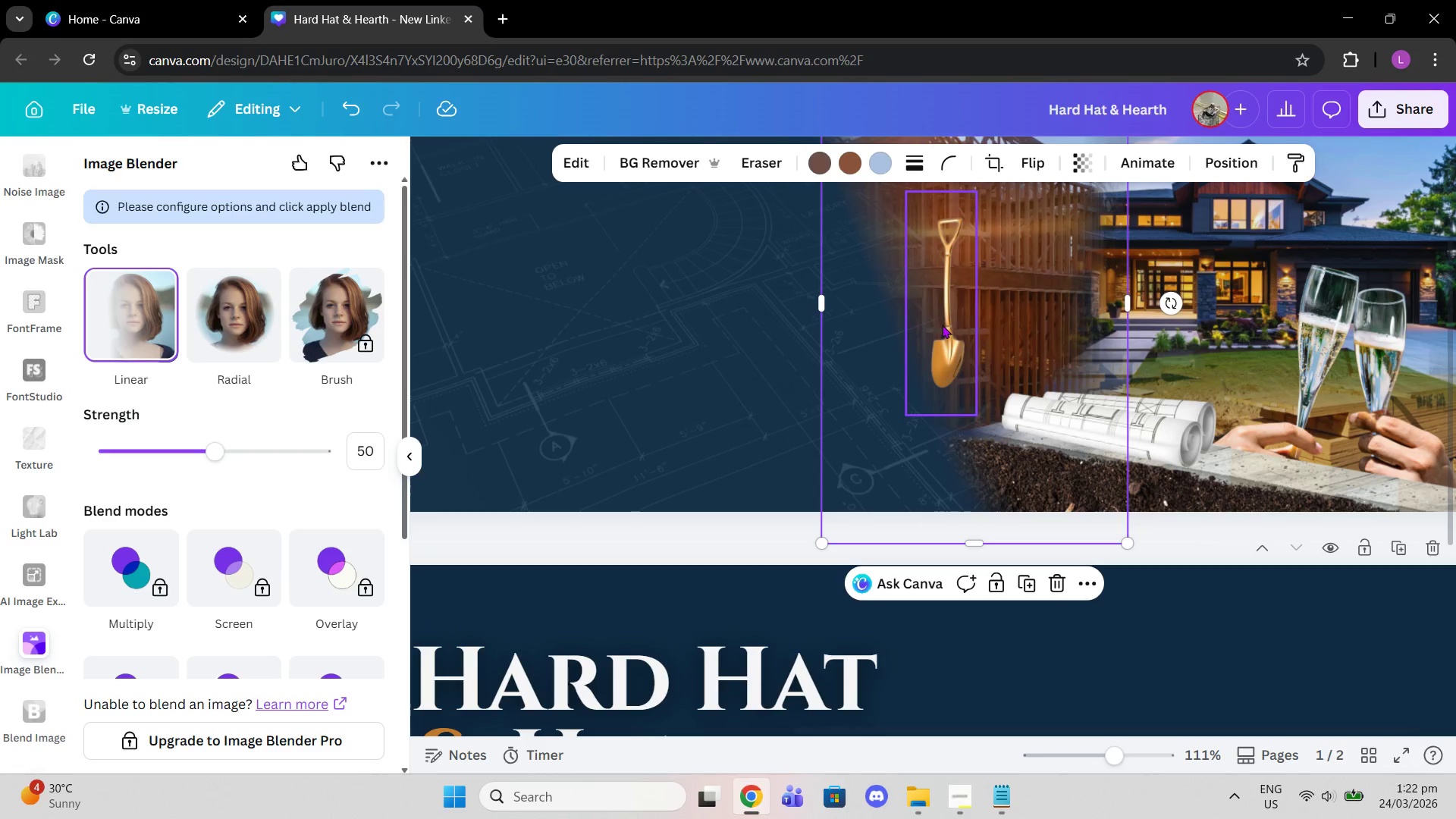 
left_click_drag(start_coordinate=[941, 324], to_coordinate=[994, 394])
 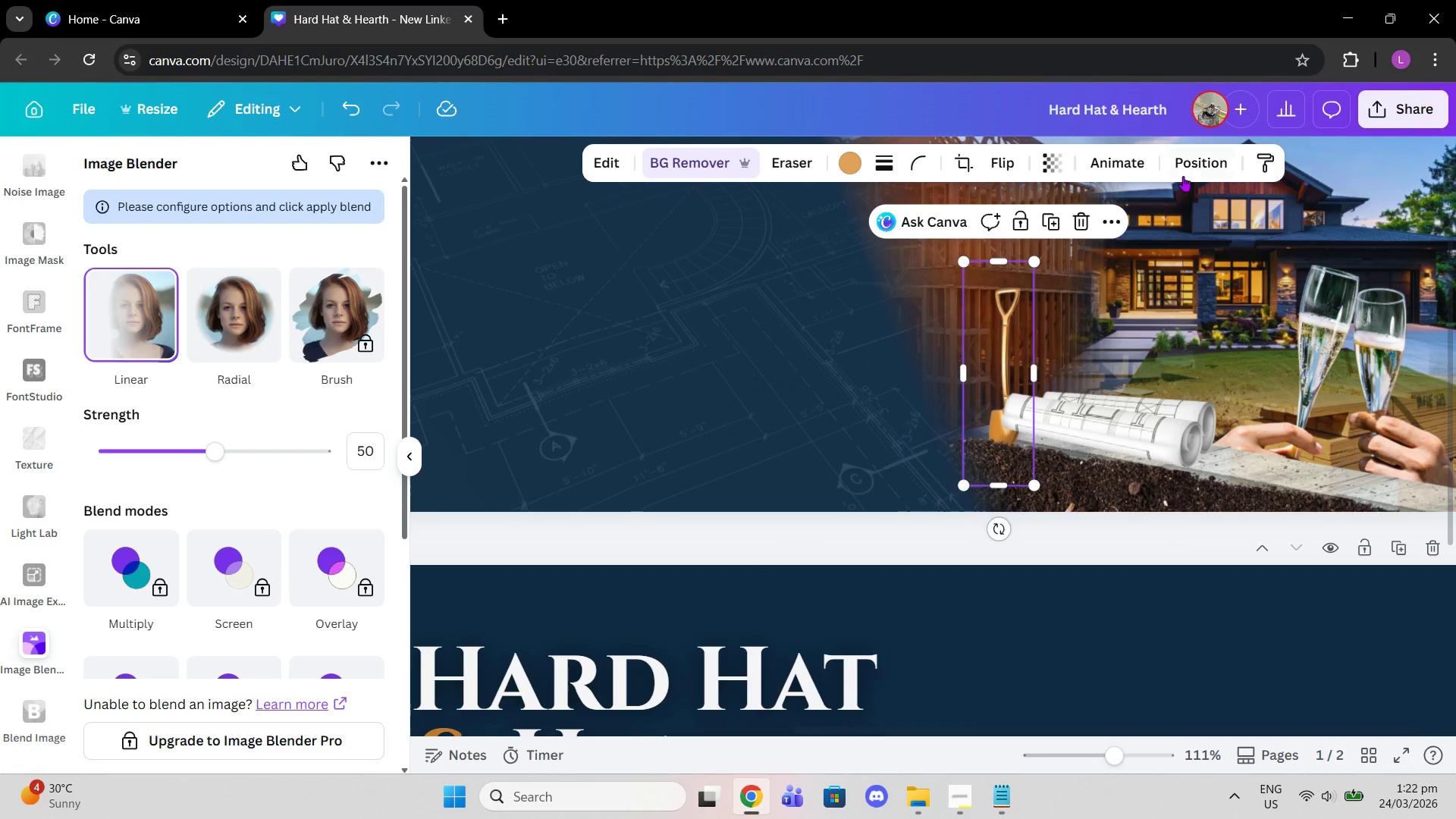 
left_click([1186, 171])
 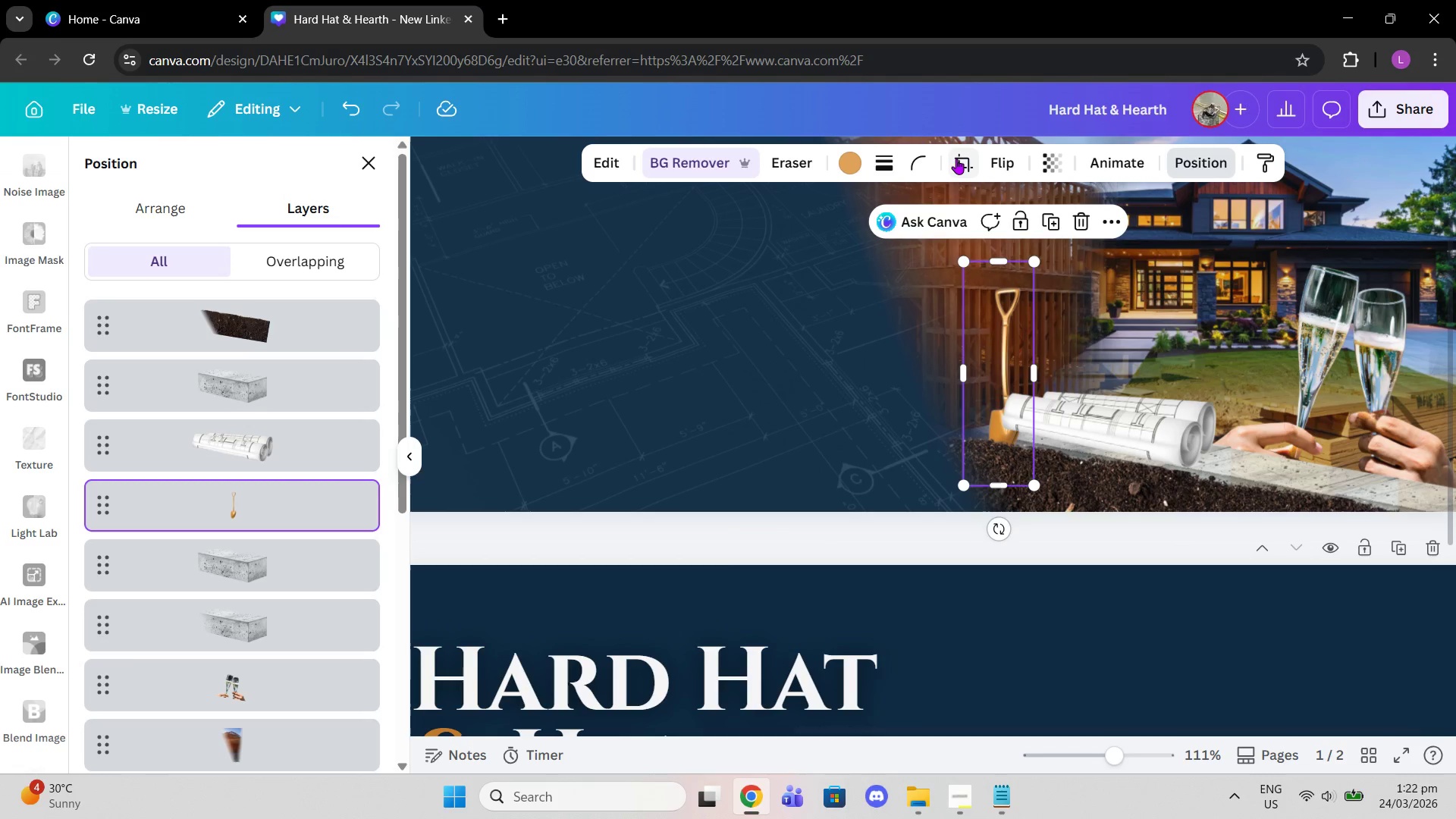 
left_click([993, 163])
 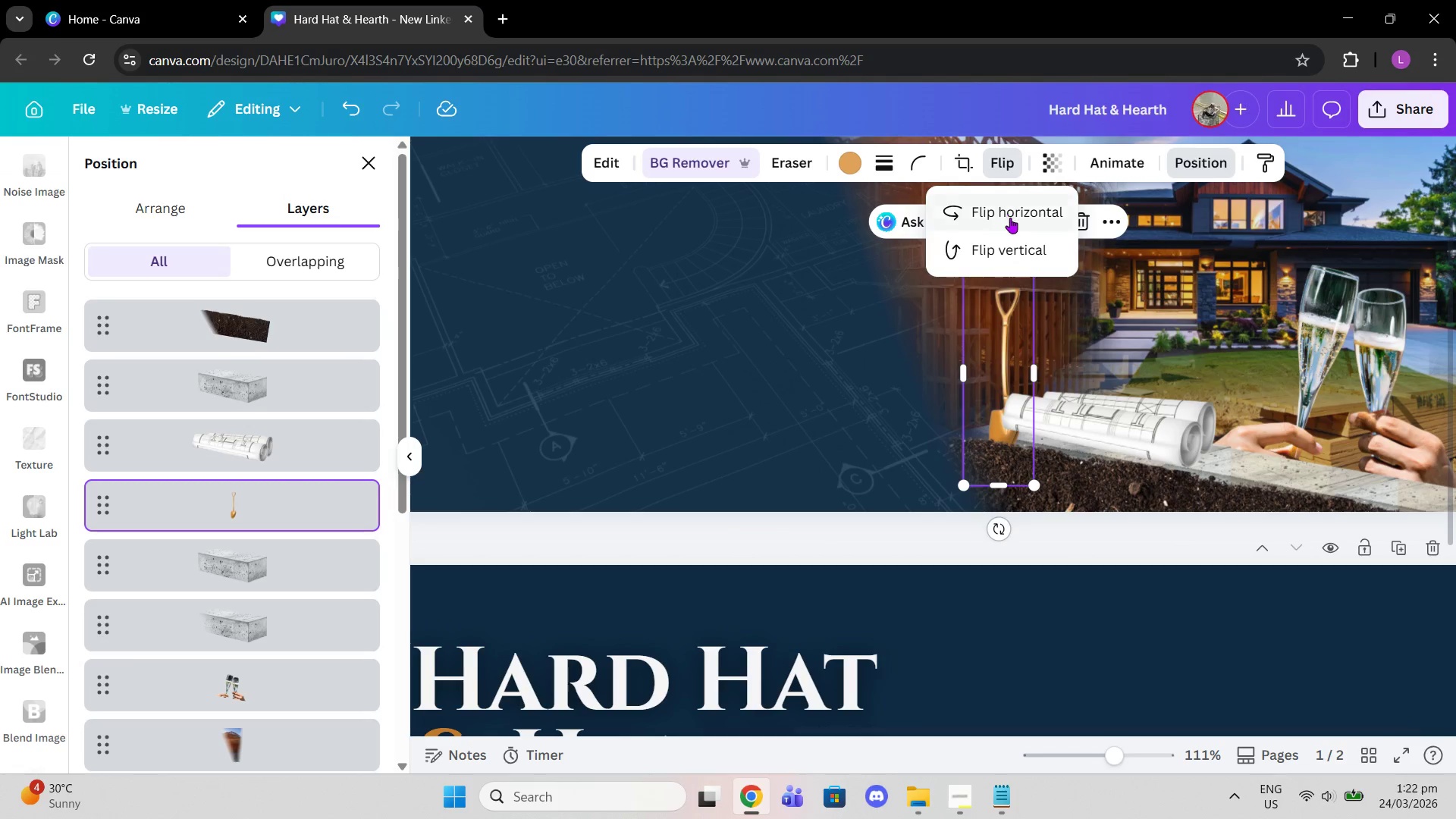 
left_click([1010, 218])
 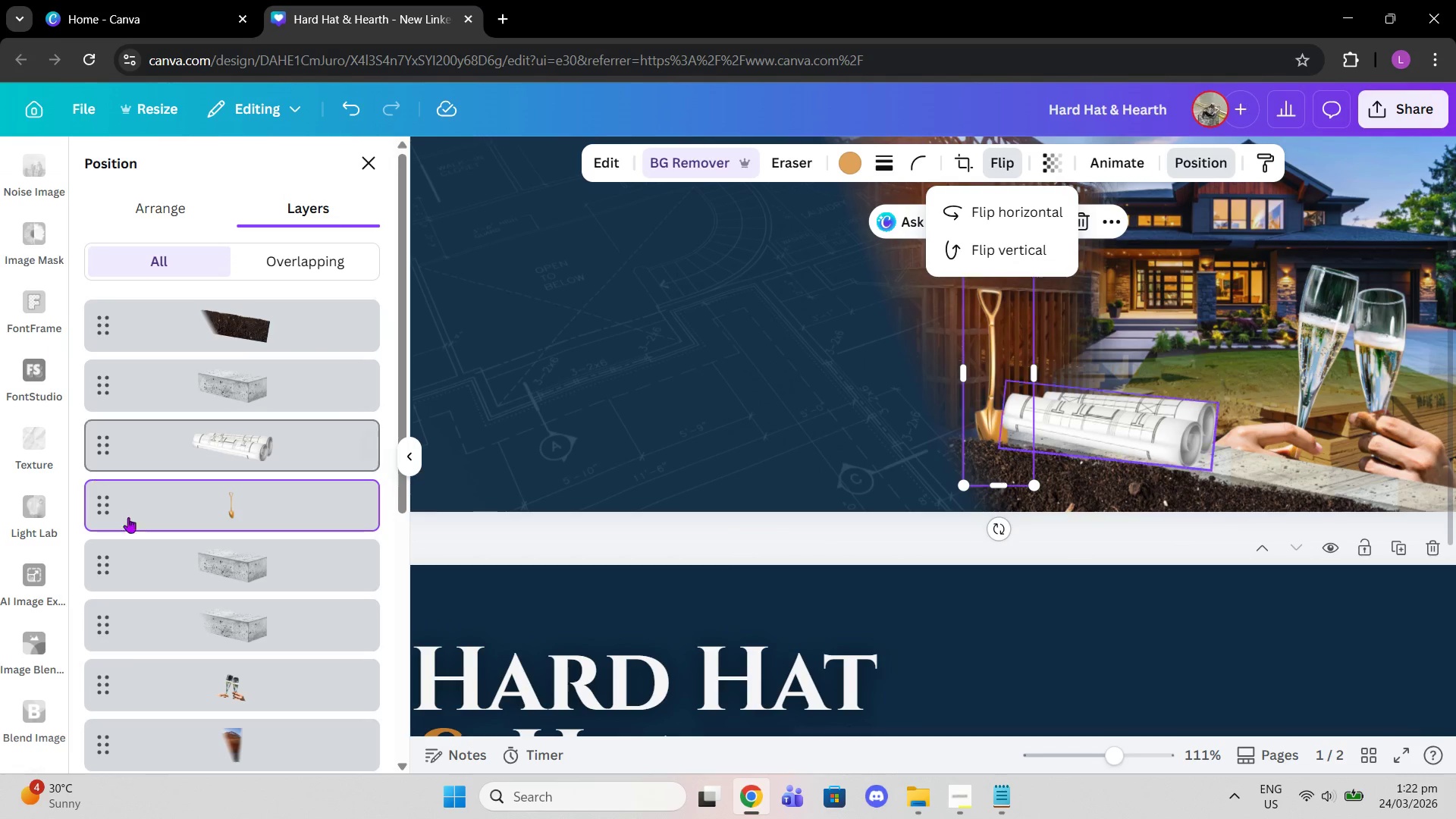 
left_click_drag(start_coordinate=[171, 514], to_coordinate=[186, 301])
 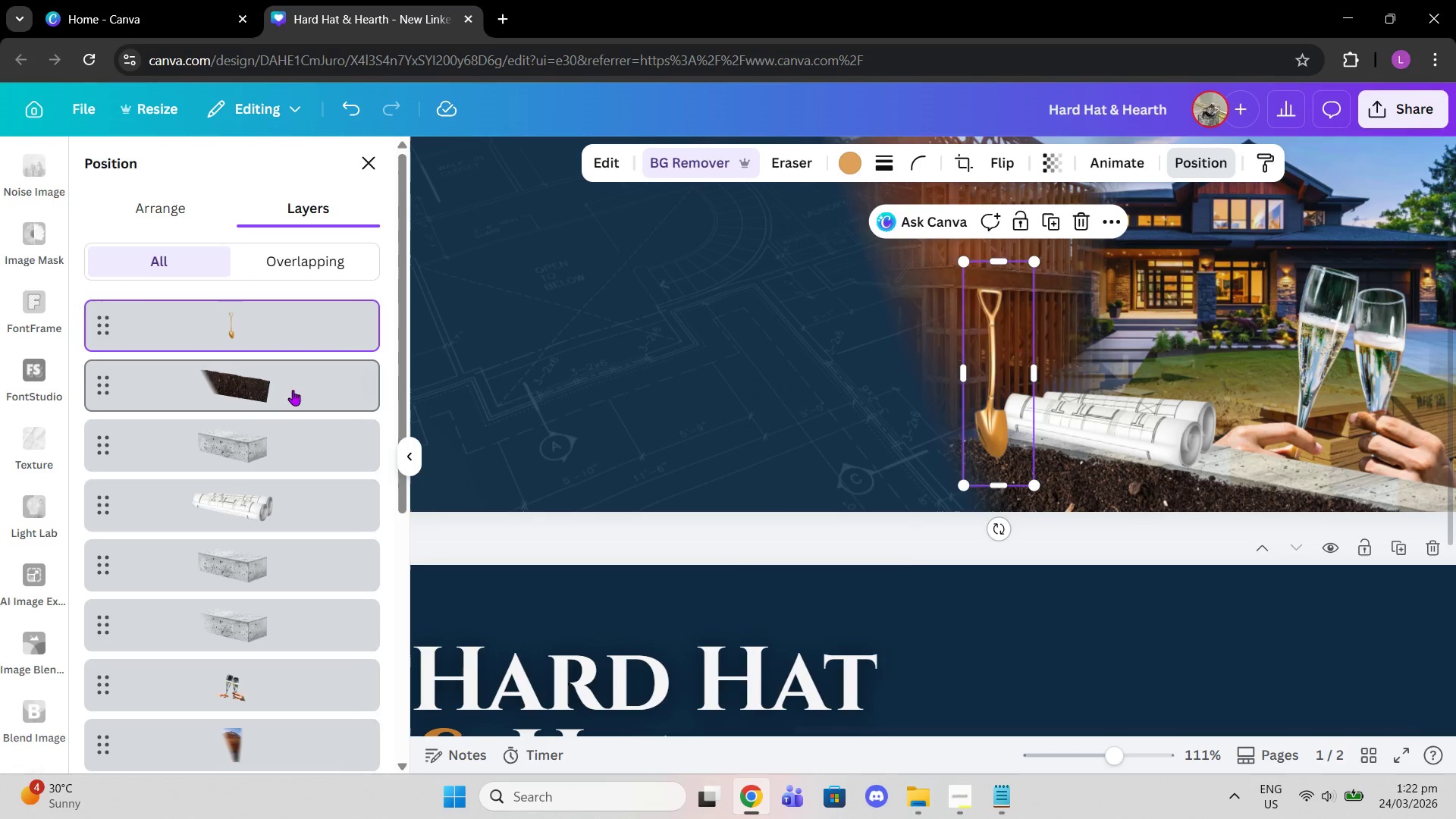 
left_click_drag(start_coordinate=[276, 372], to_coordinate=[277, 308])
 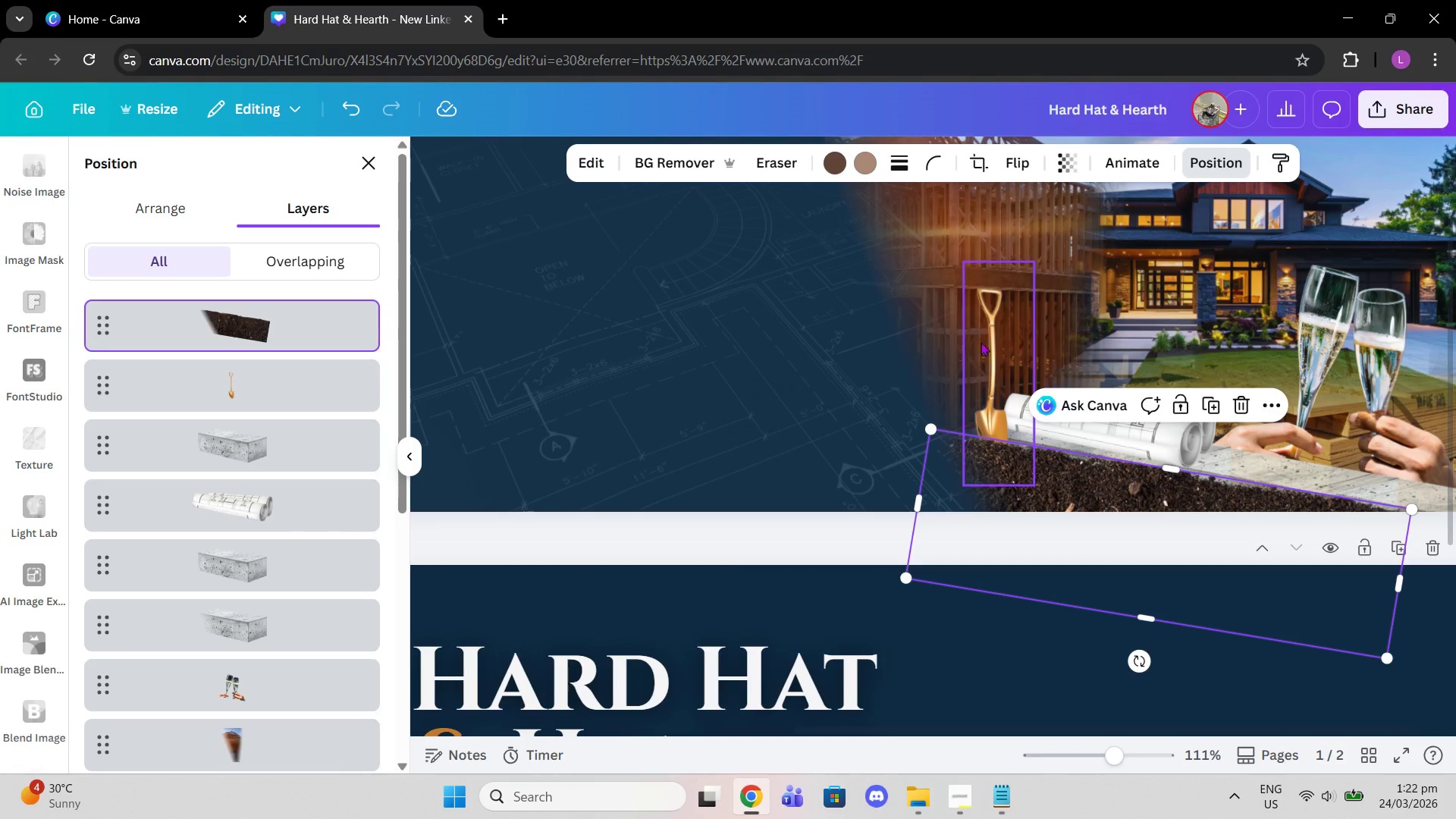 
left_click_drag(start_coordinate=[987, 344], to_coordinate=[976, 338])
 